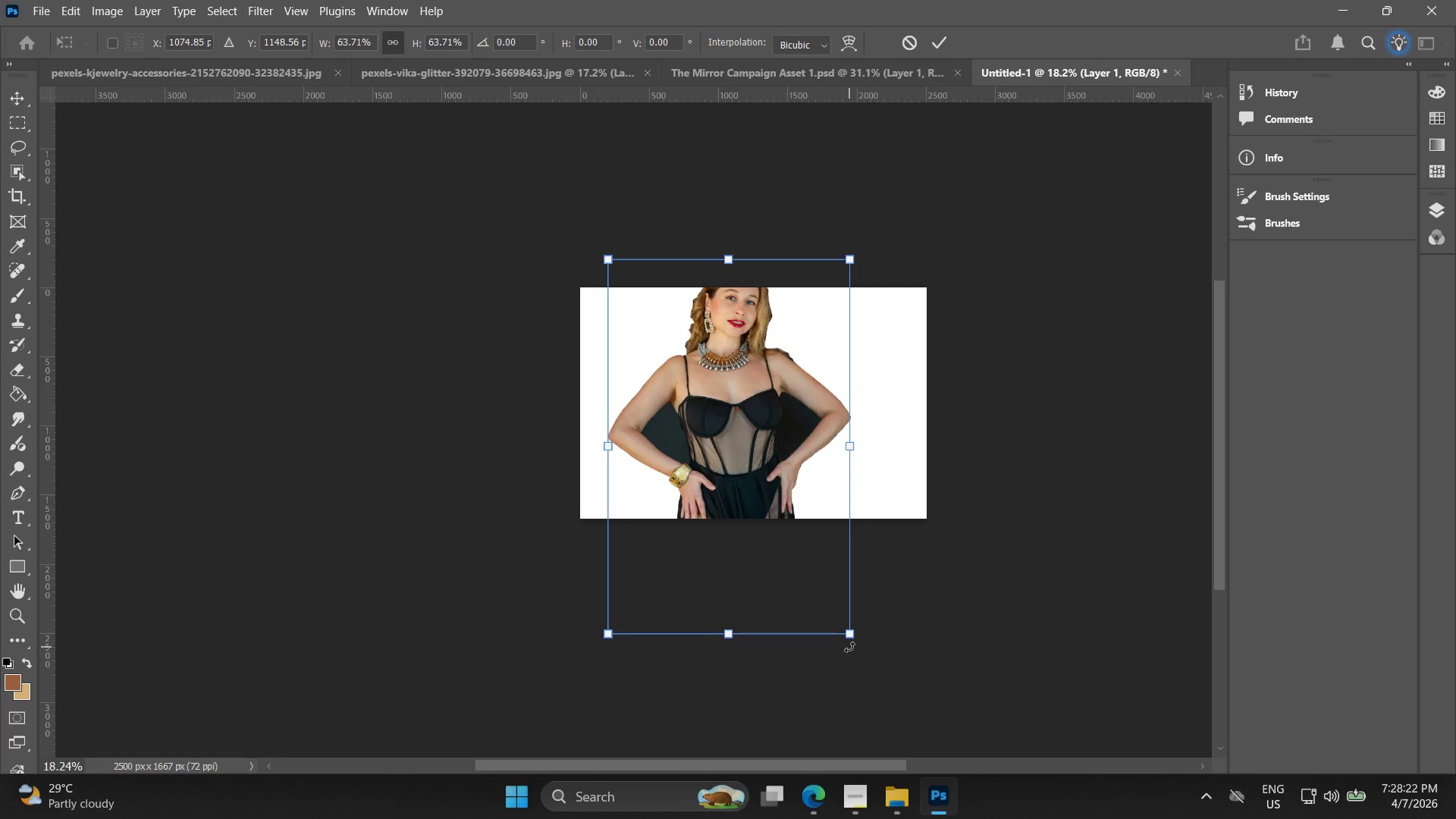 
left_click_drag(start_coordinate=[854, 642], to_coordinate=[782, 521])
 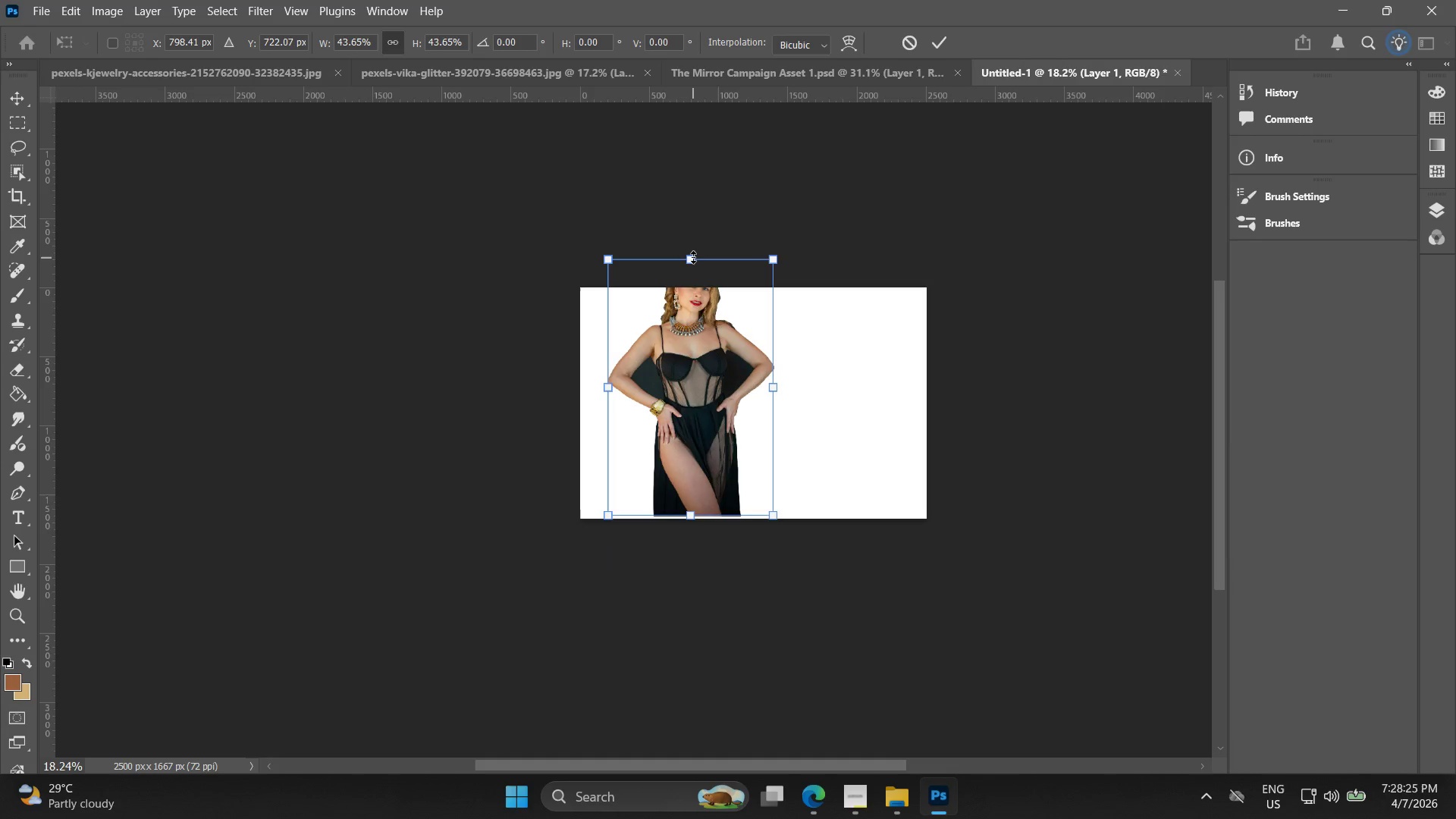 
left_click_drag(start_coordinate=[693, 257], to_coordinate=[696, 287])
 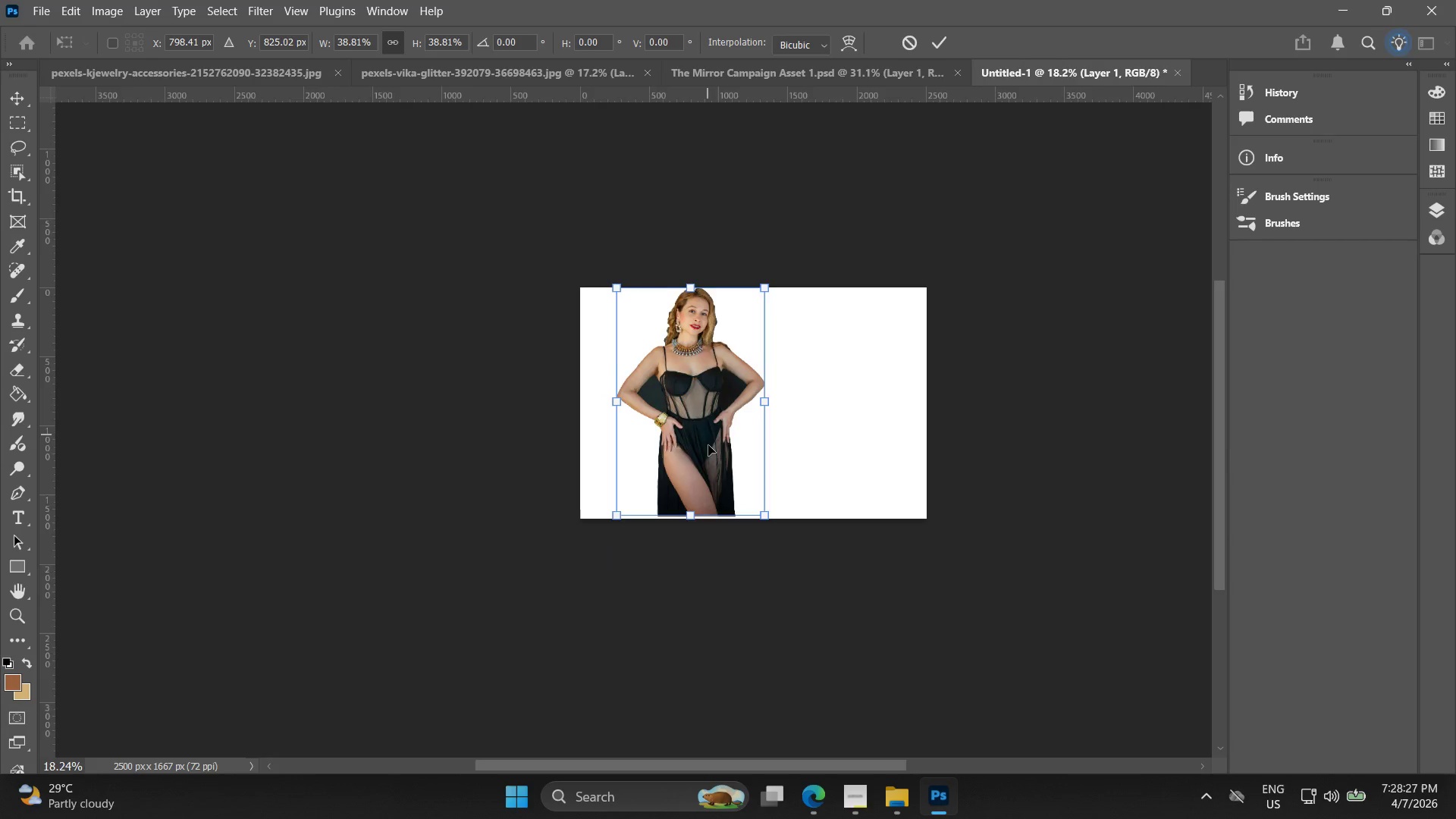 
key(Alt+AltLeft)
 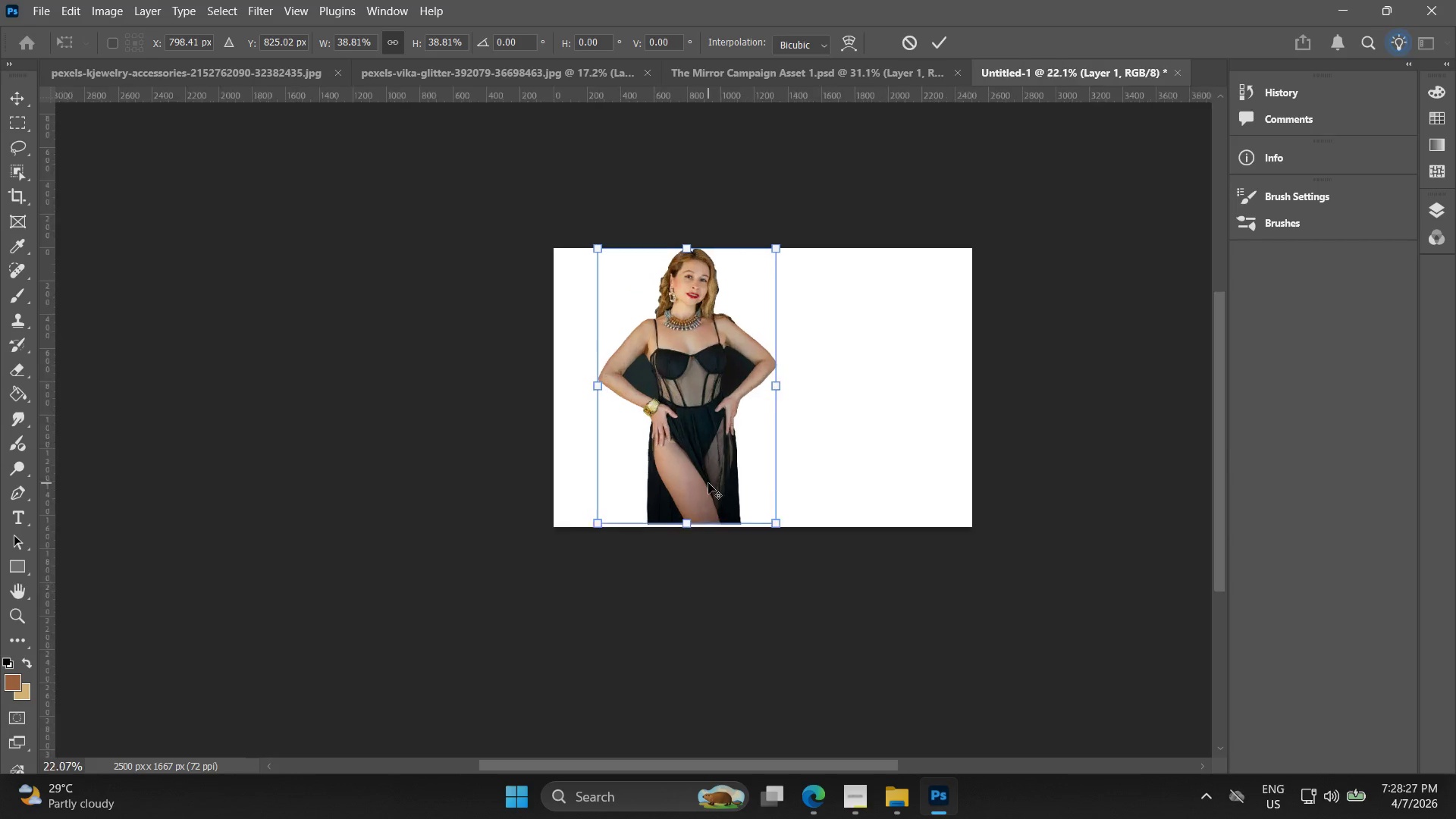 
scroll: coordinate [708, 483], scroll_direction: up, amount: 4.0
 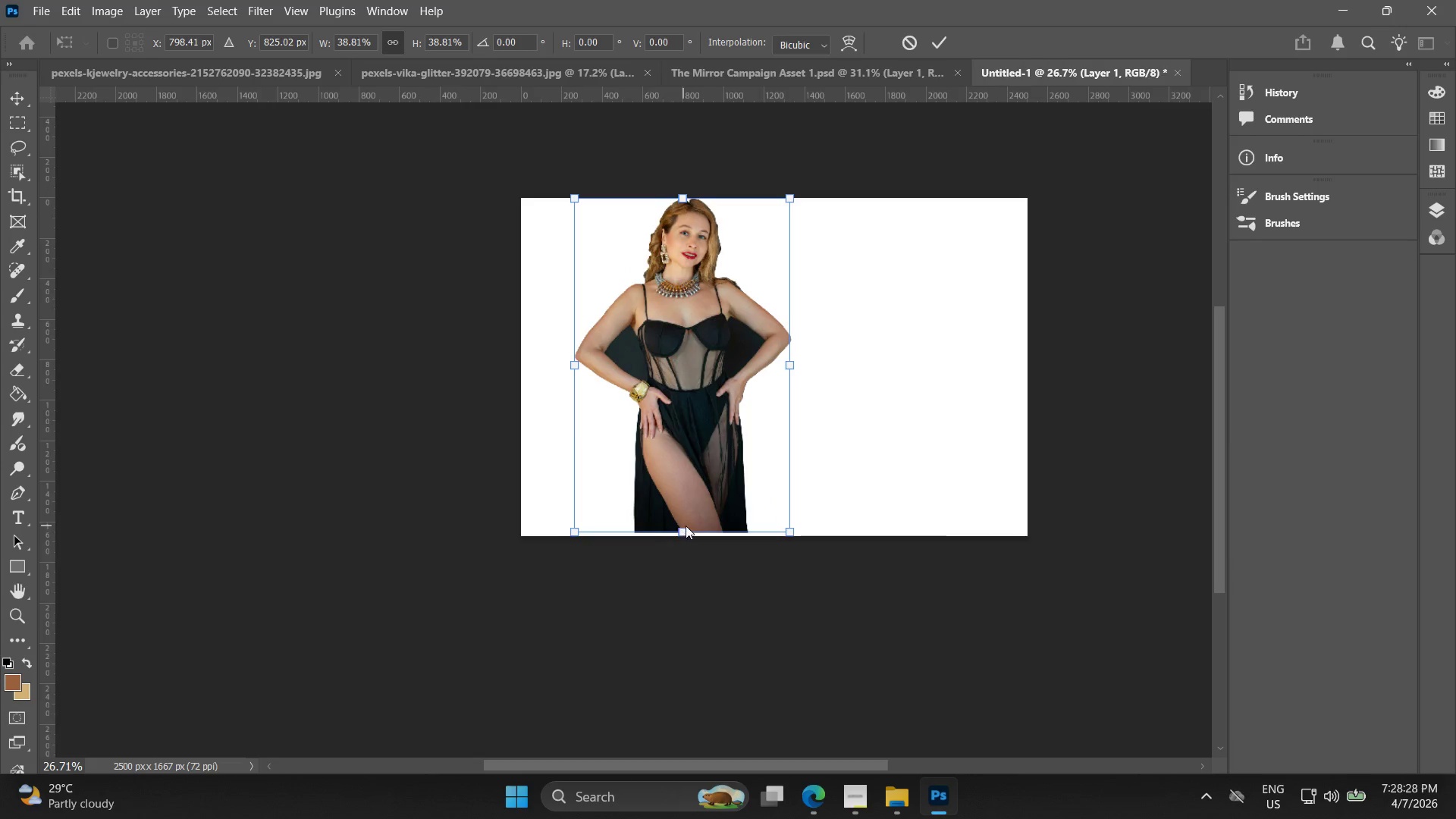 
left_click([689, 531])
 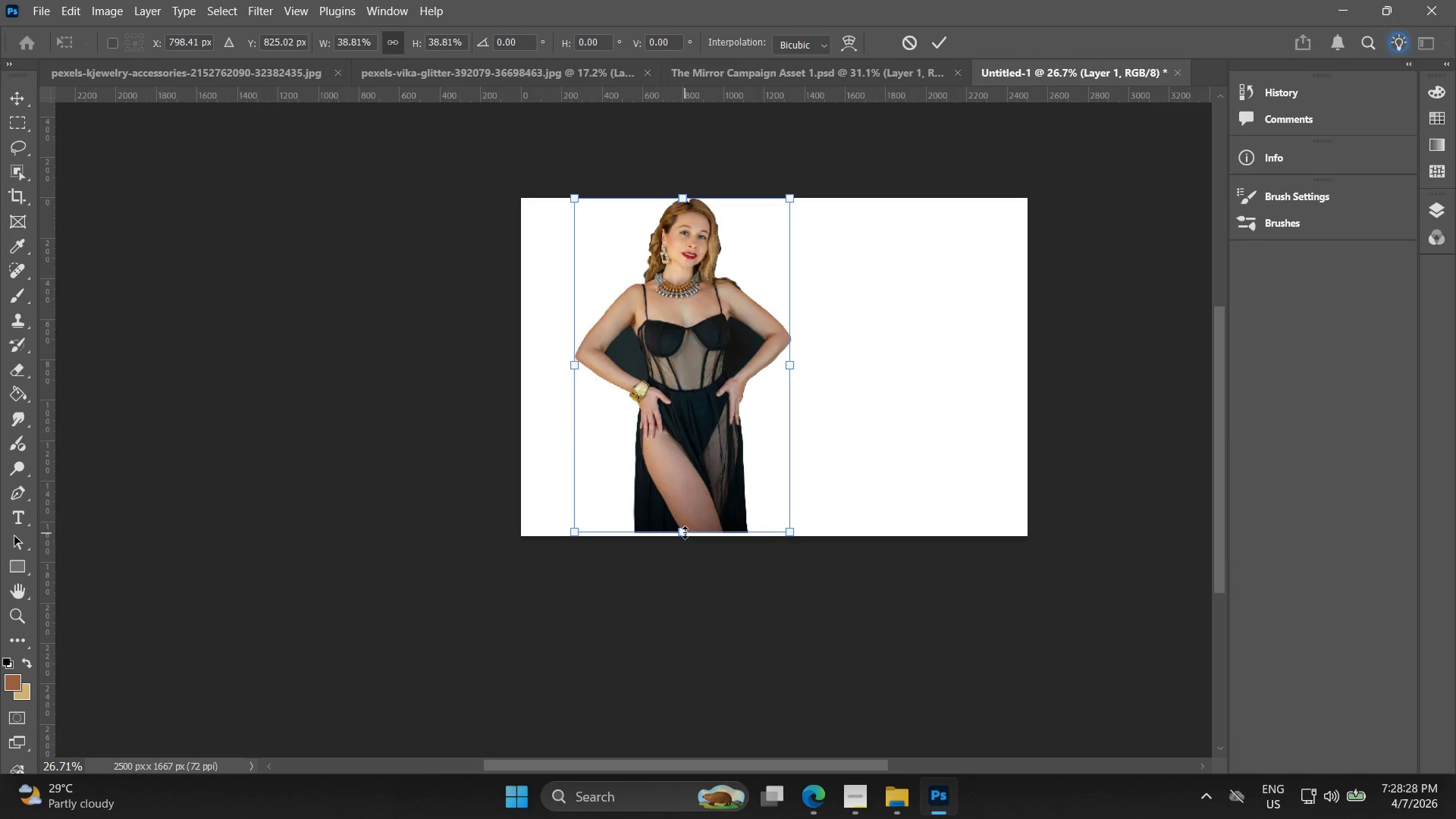 
left_click_drag(start_coordinate=[685, 531], to_coordinate=[687, 544])
 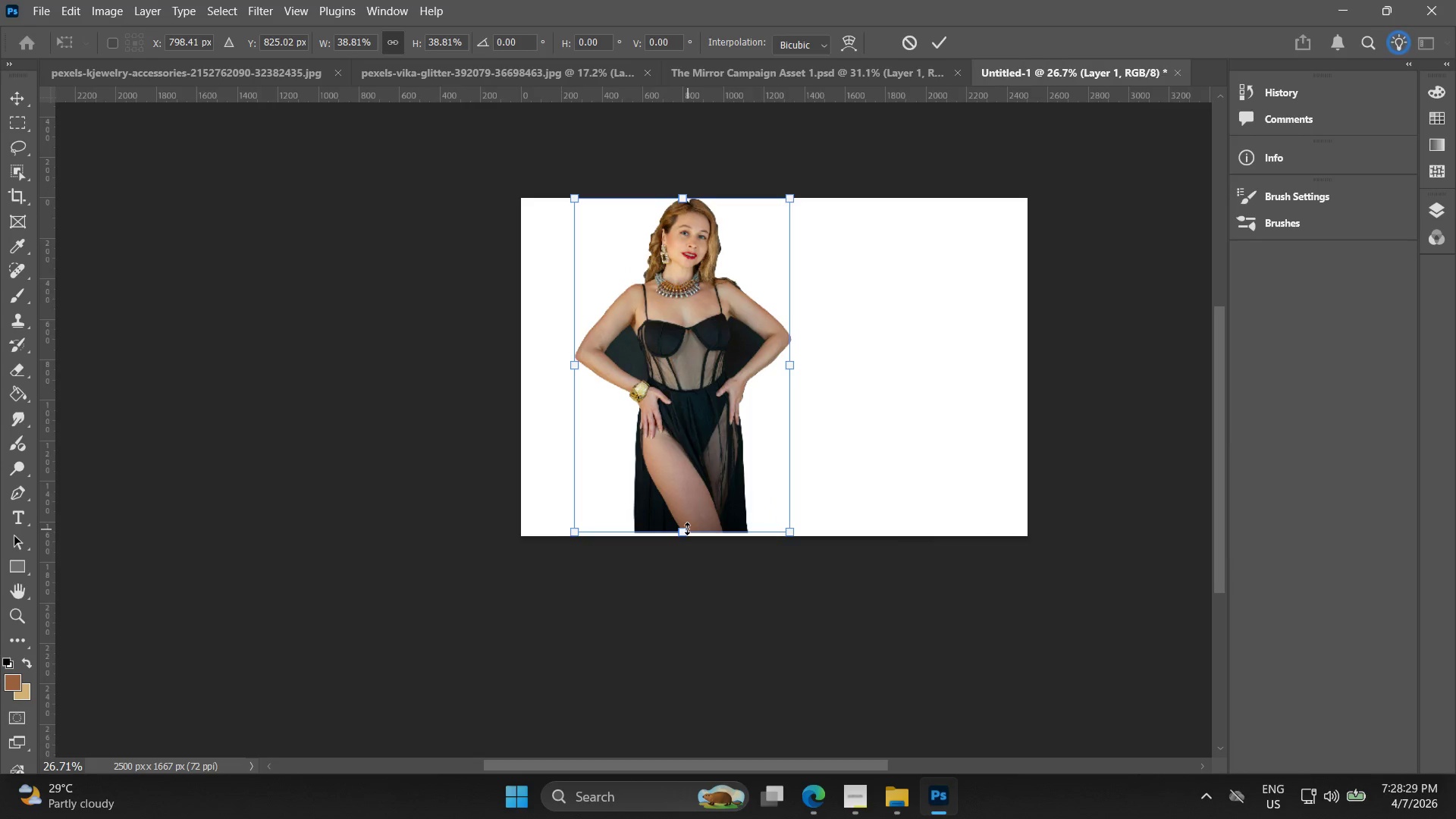 
left_click_drag(start_coordinate=[687, 529], to_coordinate=[694, 541])
 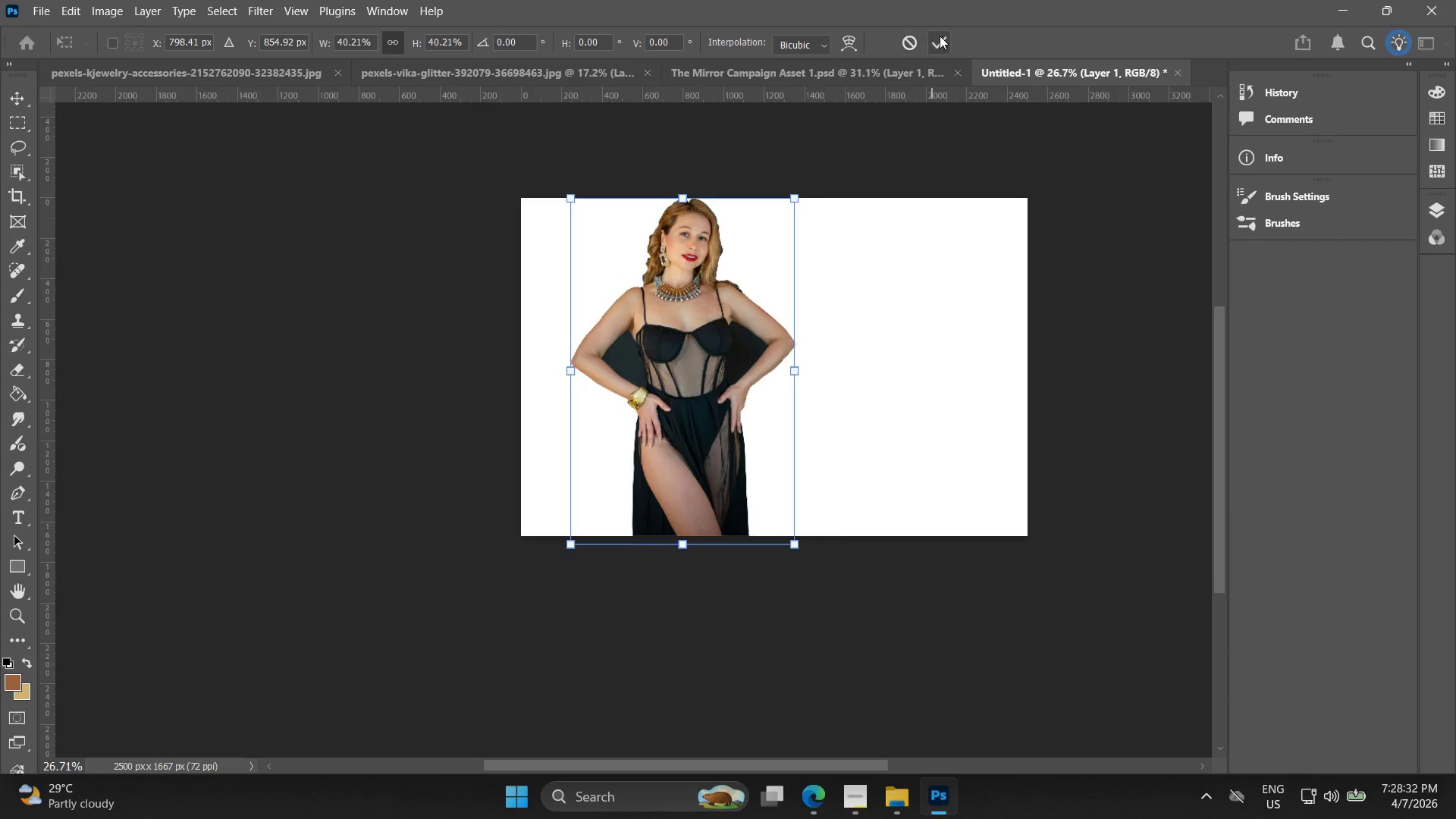 
left_click([945, 33])
 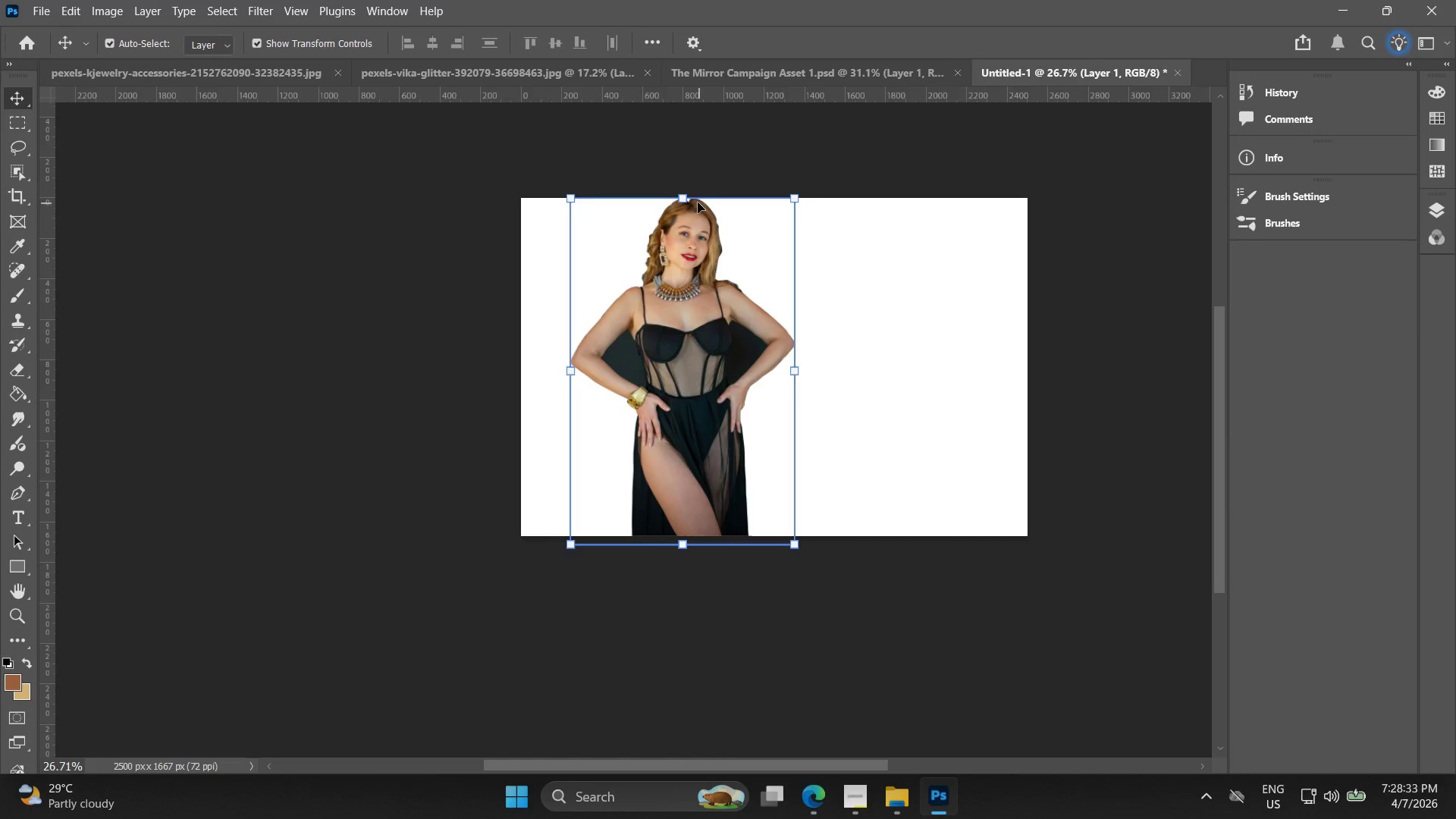 
left_click_drag(start_coordinate=[687, 196], to_coordinate=[689, 235])
 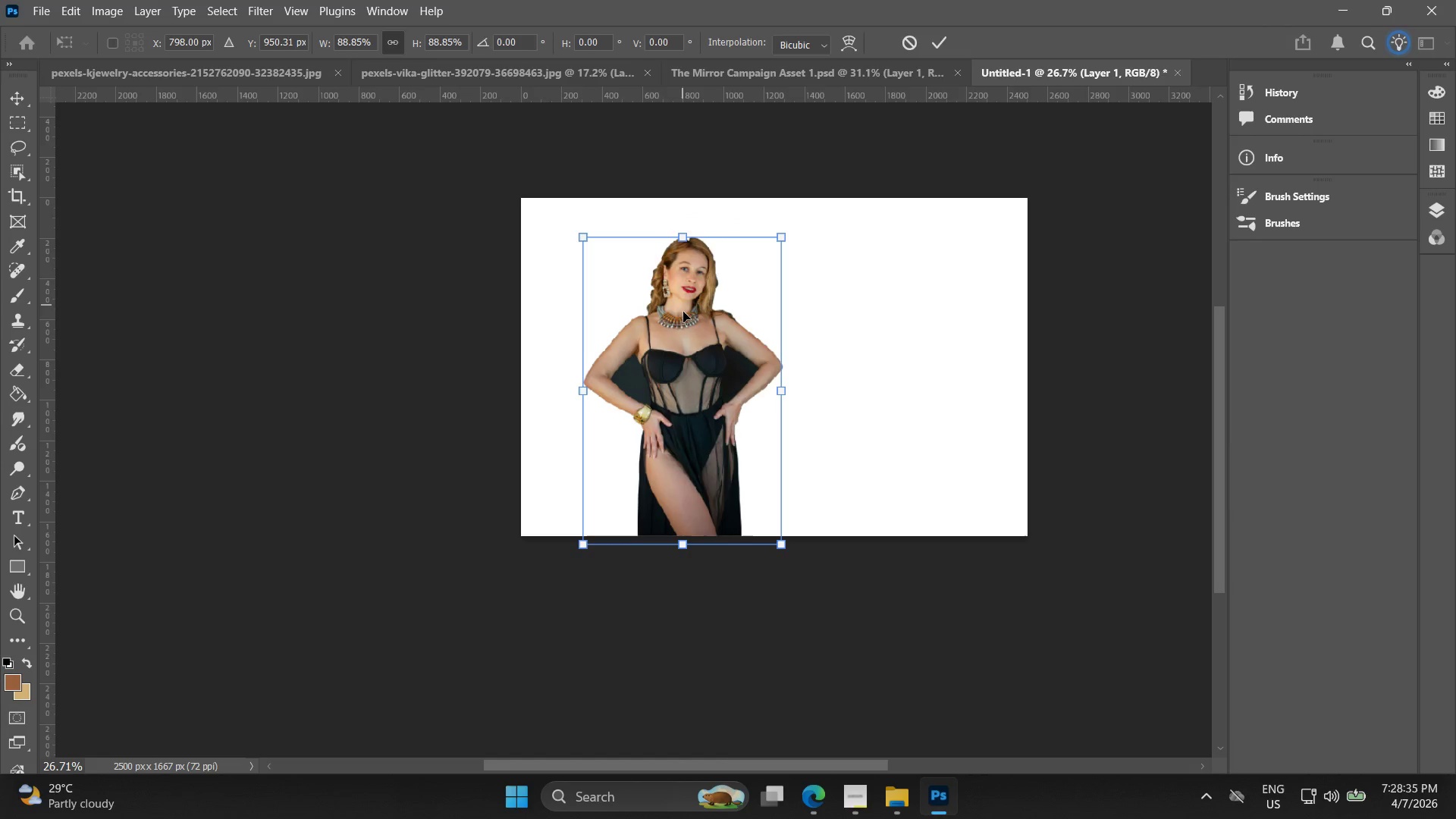 
left_click_drag(start_coordinate=[686, 312], to_coordinate=[700, 302])
 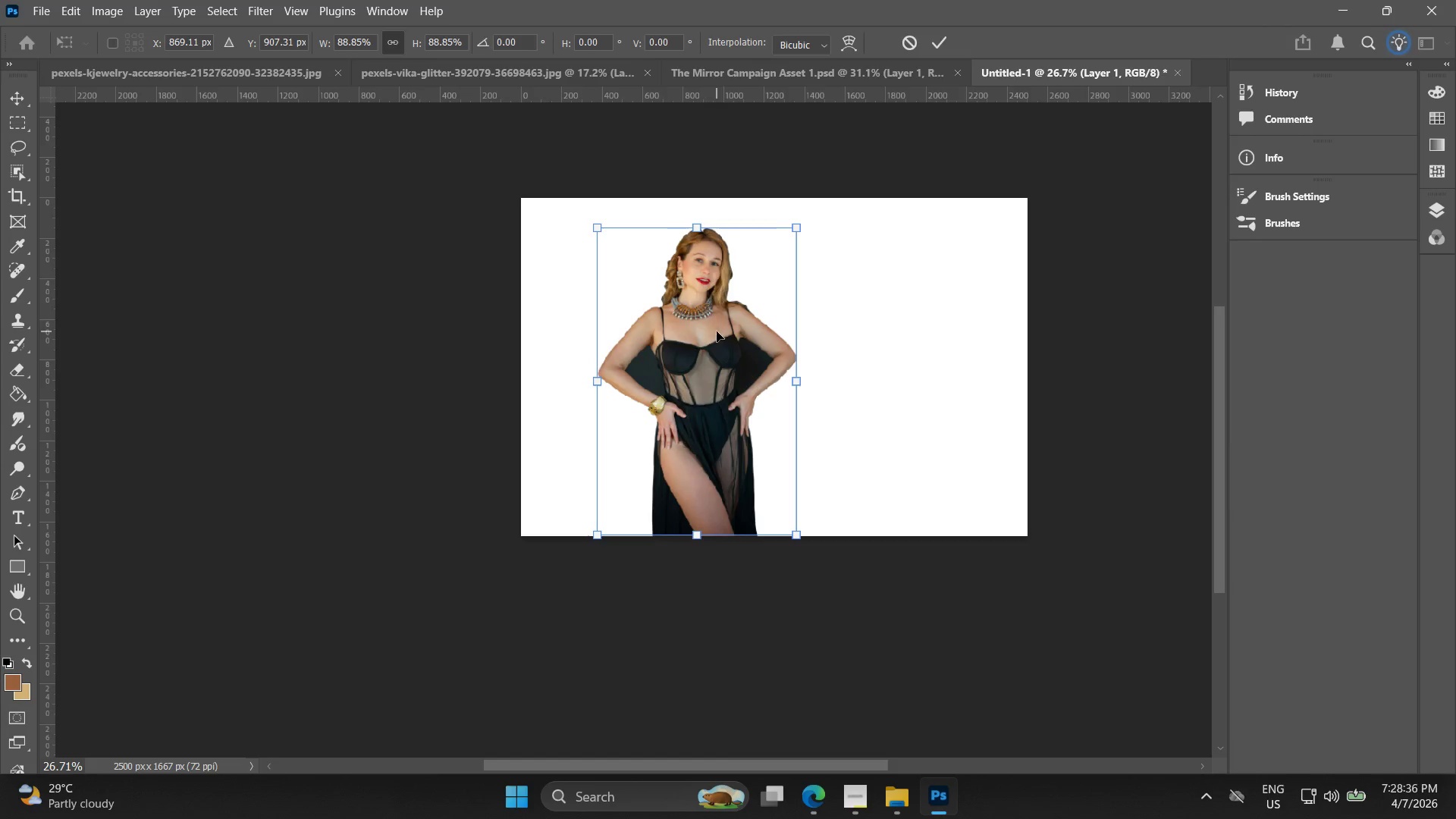 
hold_key(key=AltLeft, duration=0.31)
 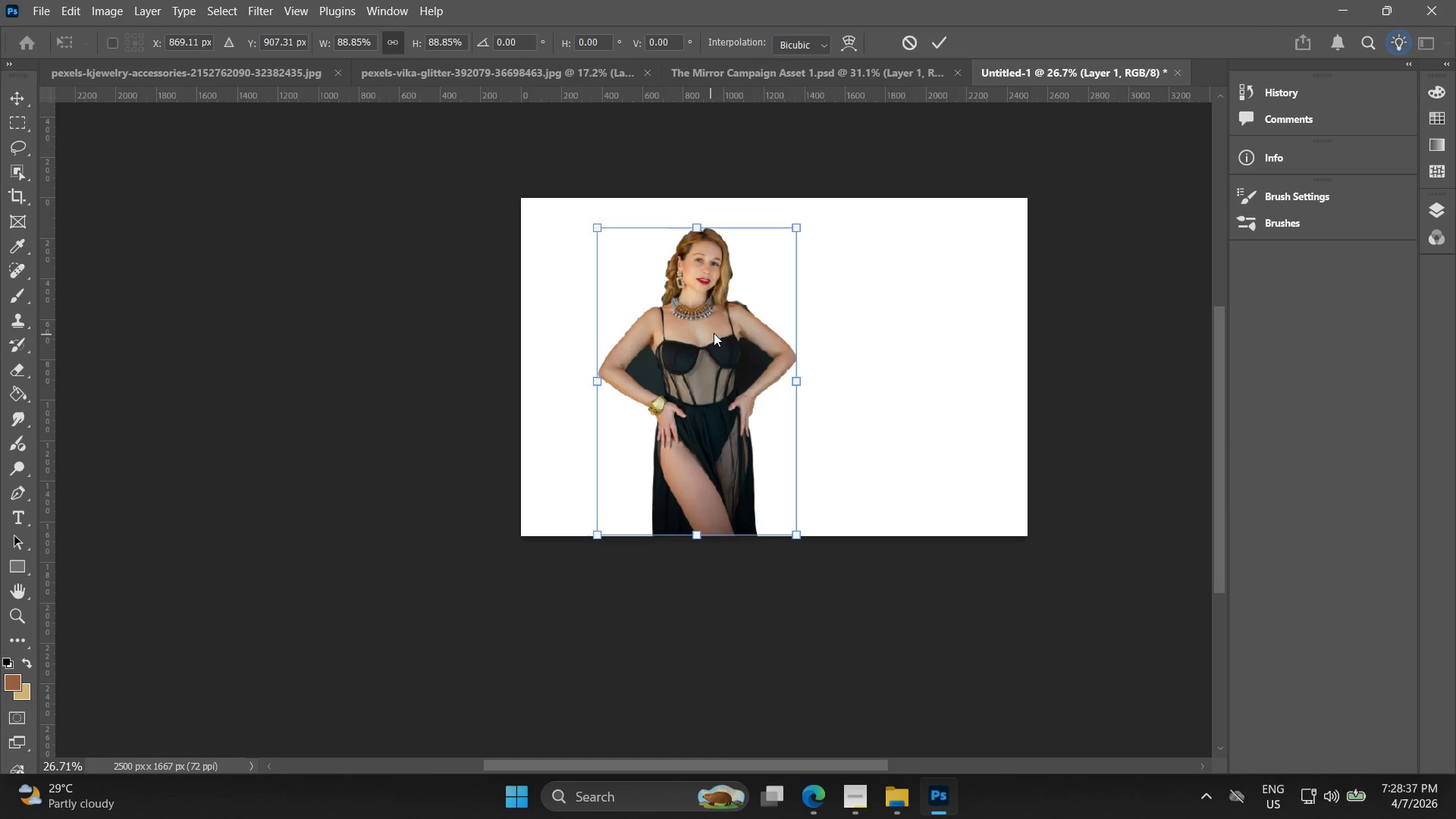 
hold_key(key=AltLeft, duration=0.5)
scroll: coordinate [748, 331], scroll_direction: up, amount: 8.0
 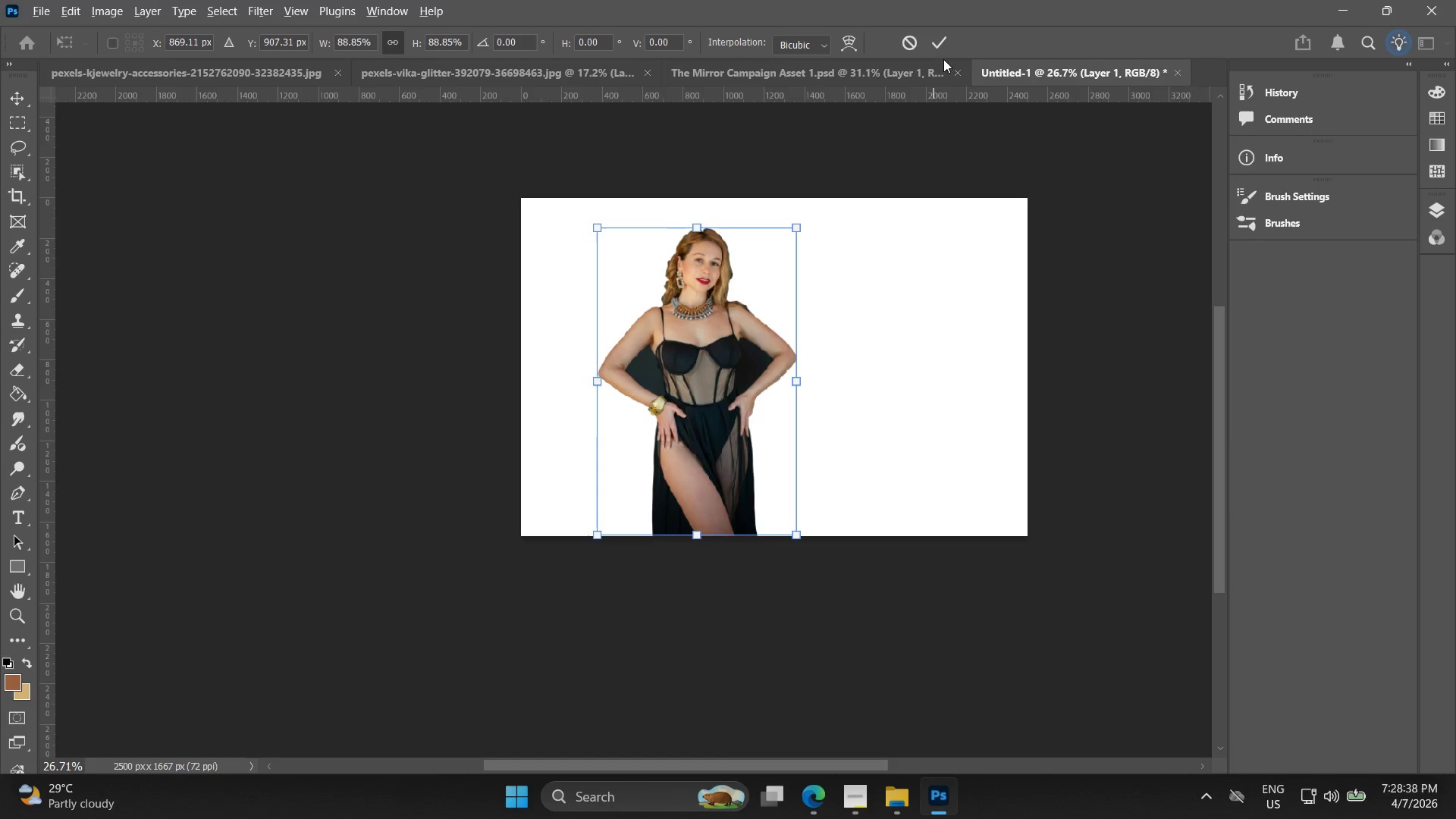 
left_click([944, 42])
 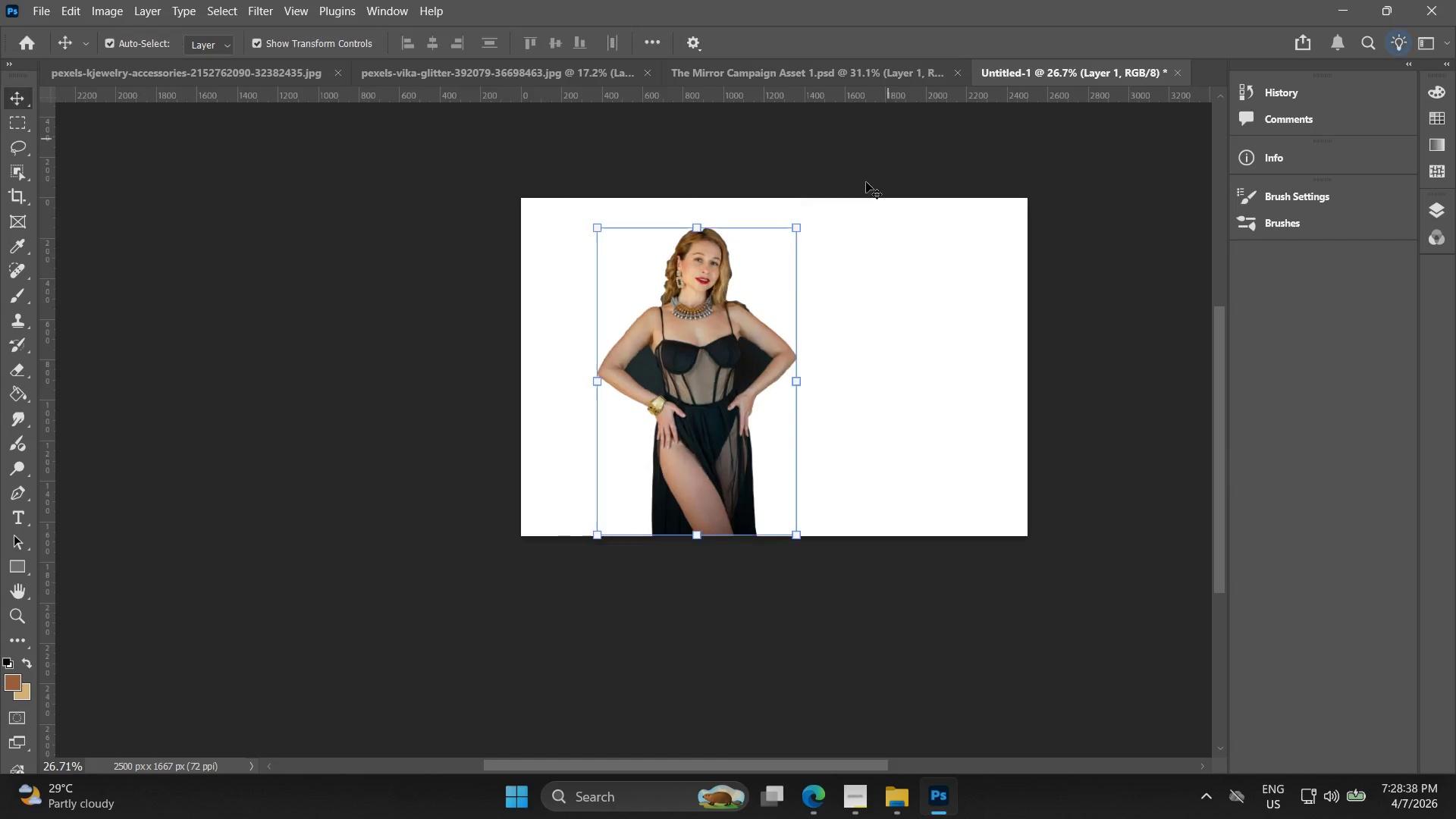 
hold_key(key=AltLeft, duration=1.5)
left_click_drag(start_coordinate=[682, 362], to_coordinate=[910, 345])
 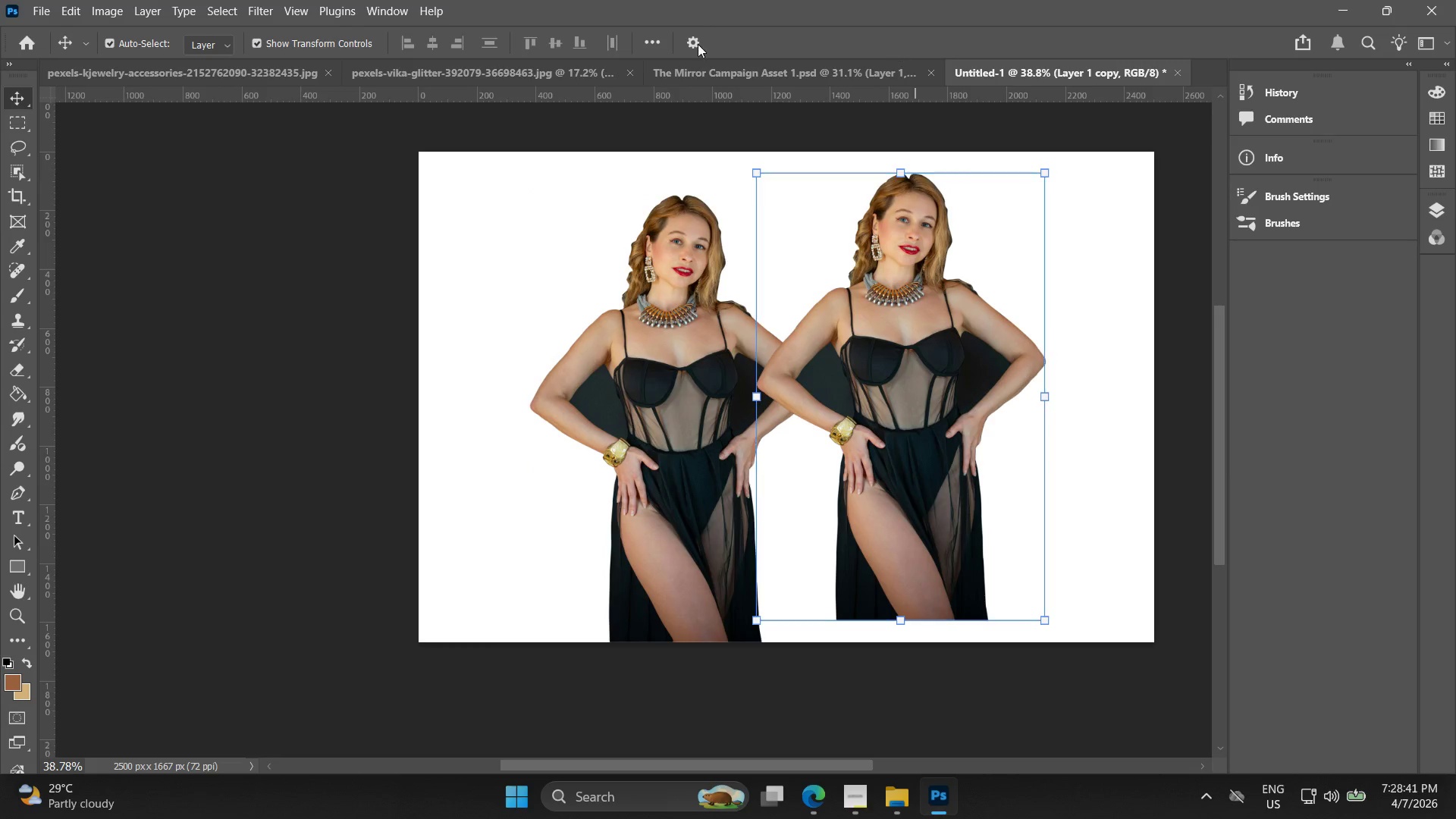 
hold_key(key=AltLeft, duration=0.44)
 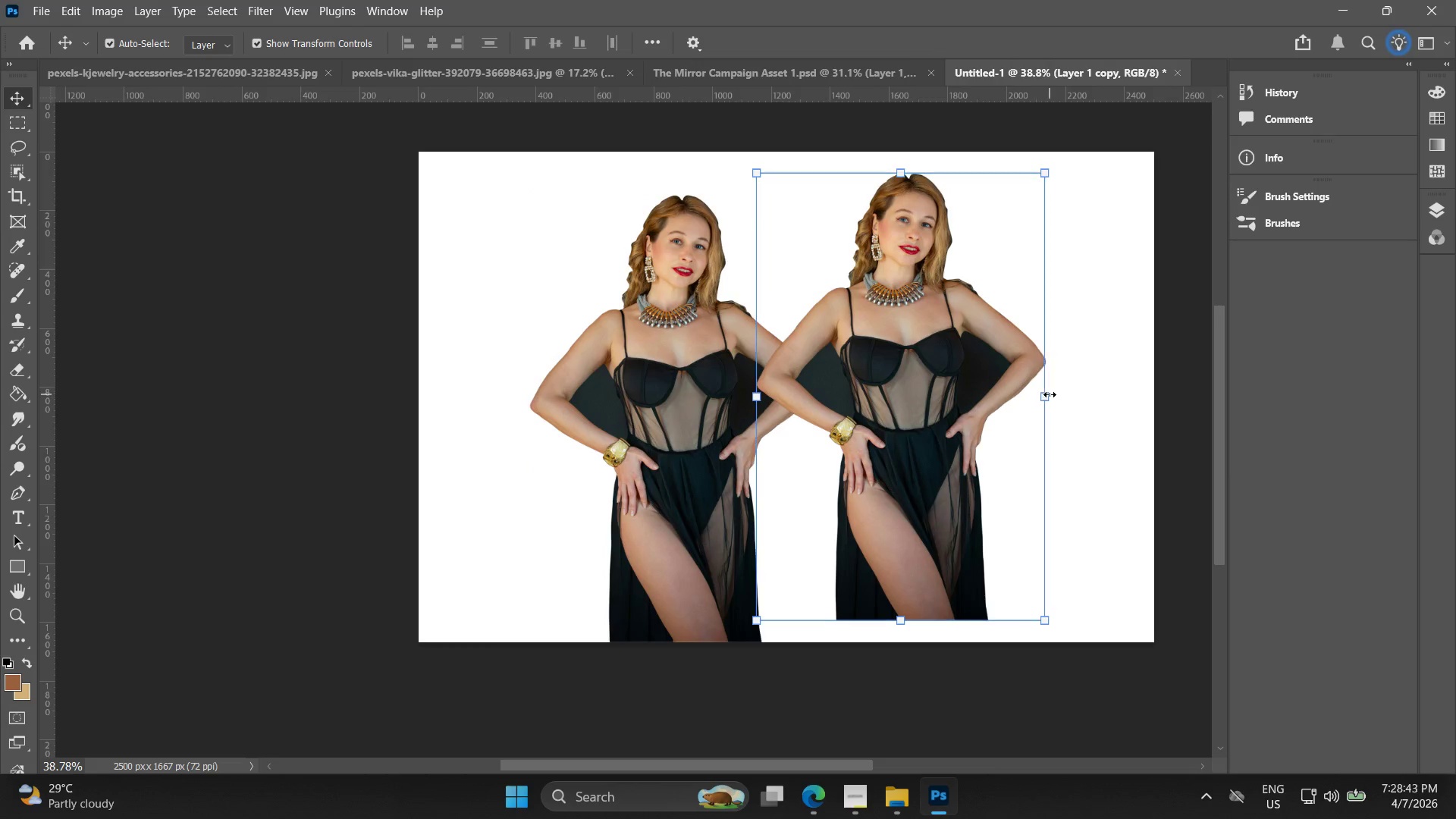 
scroll: coordinate [726, 358], scroll_direction: up, amount: 4.0
 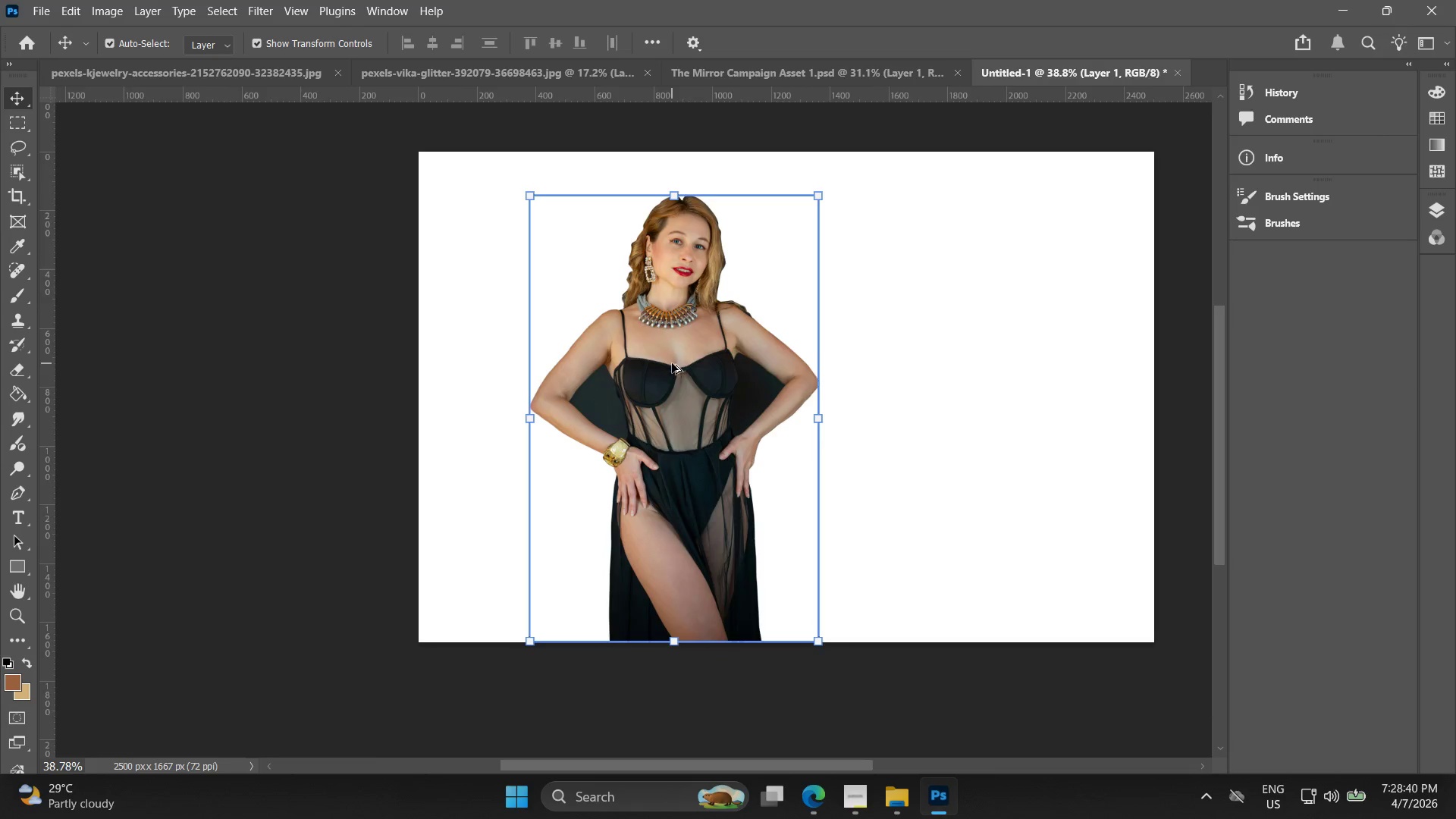 
key(Control+Z)
 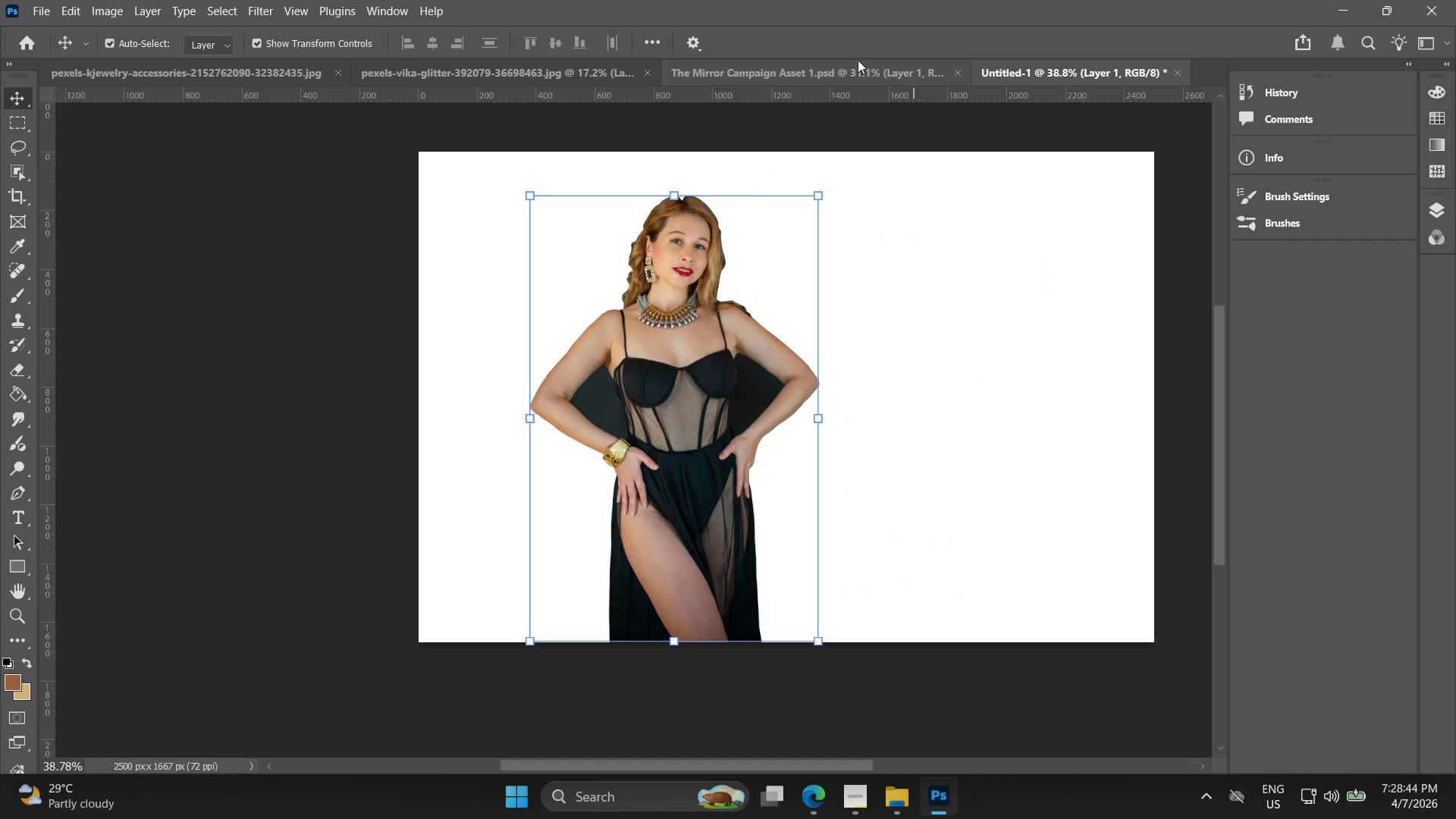 
left_click([858, 60])
 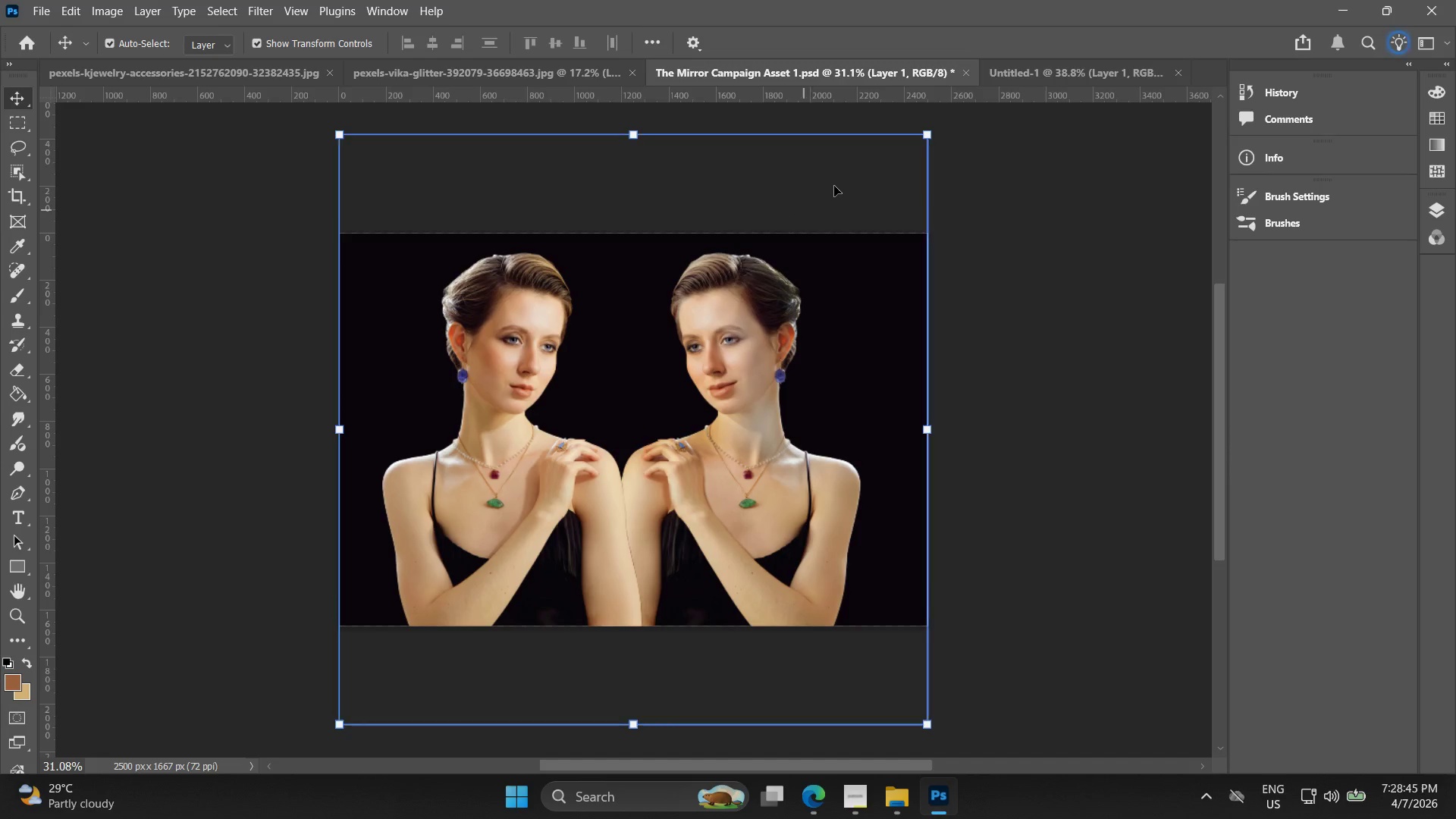 
left_click([1056, 74])
 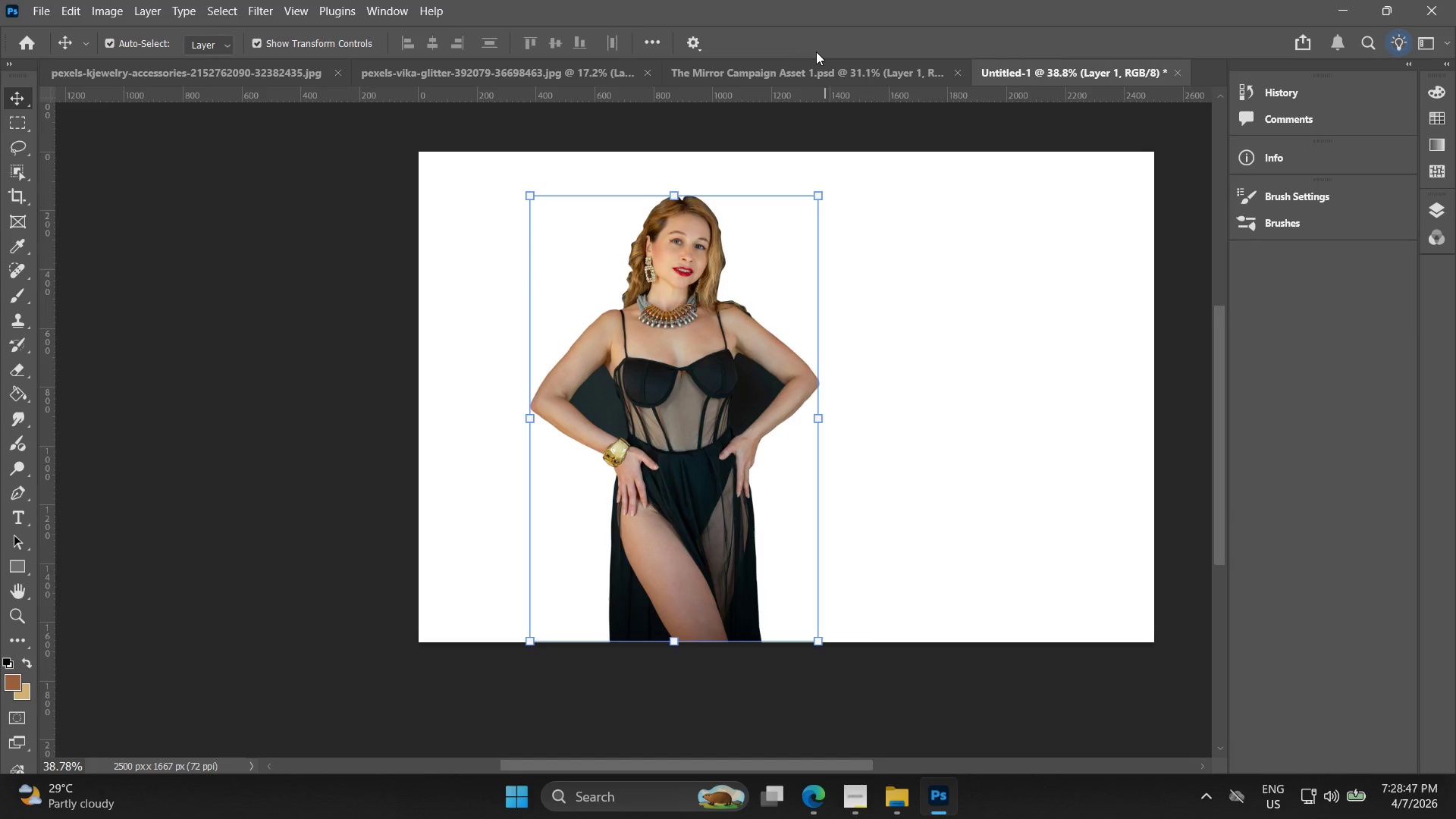 
left_click([524, 85])
 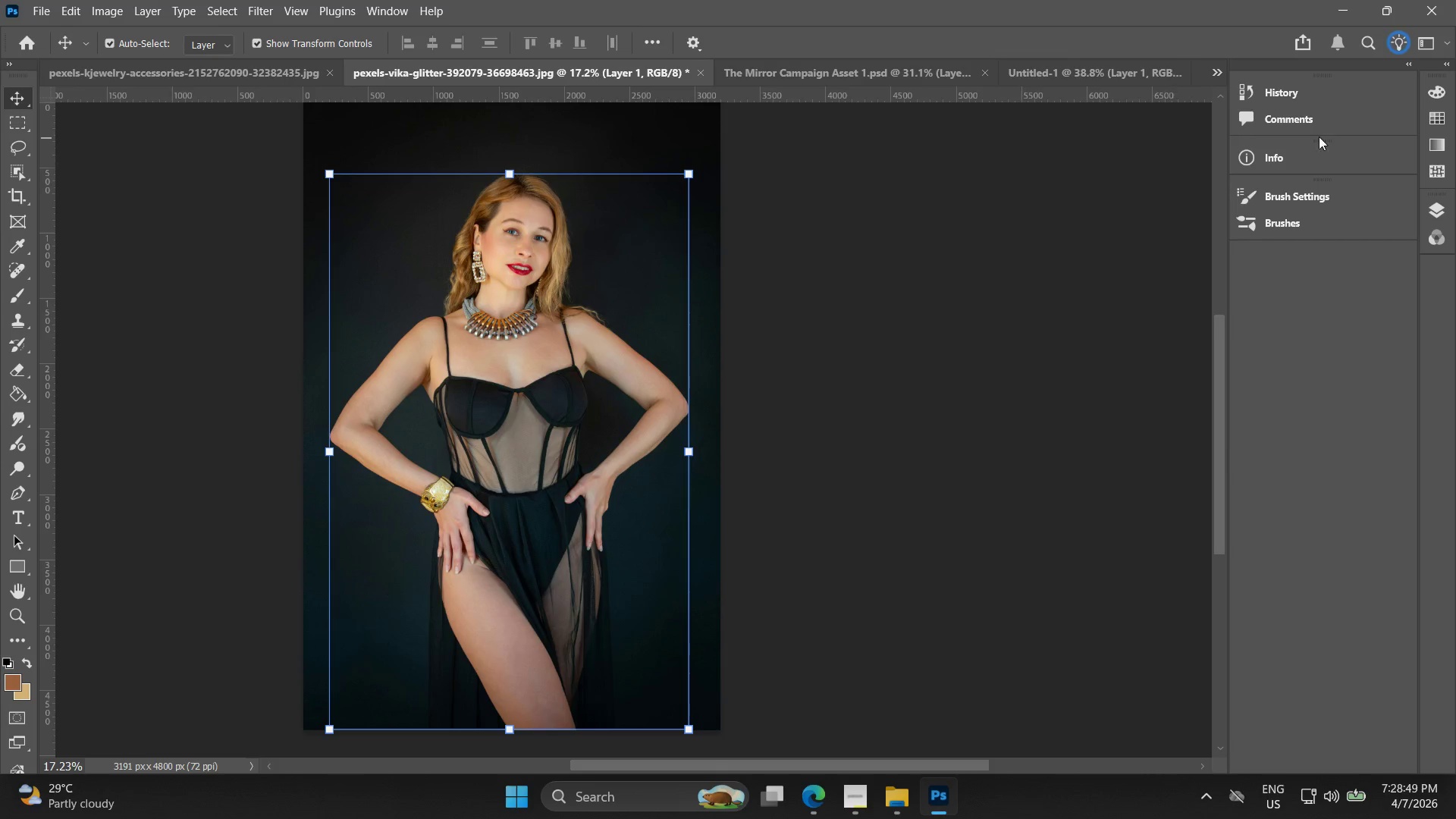 
left_click([1436, 202])
 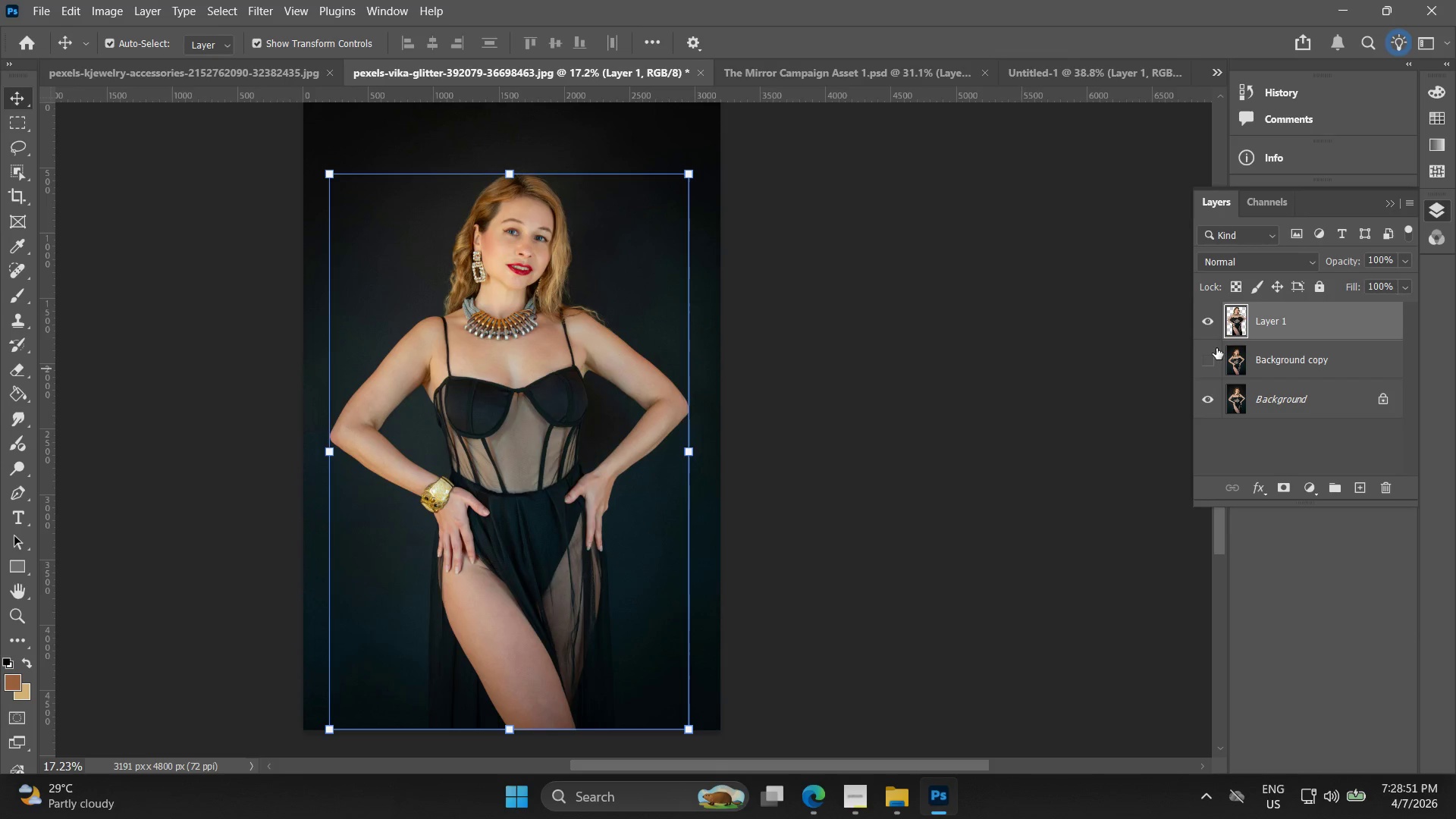 
hold_key(key=ControlLeft, duration=0.5)
 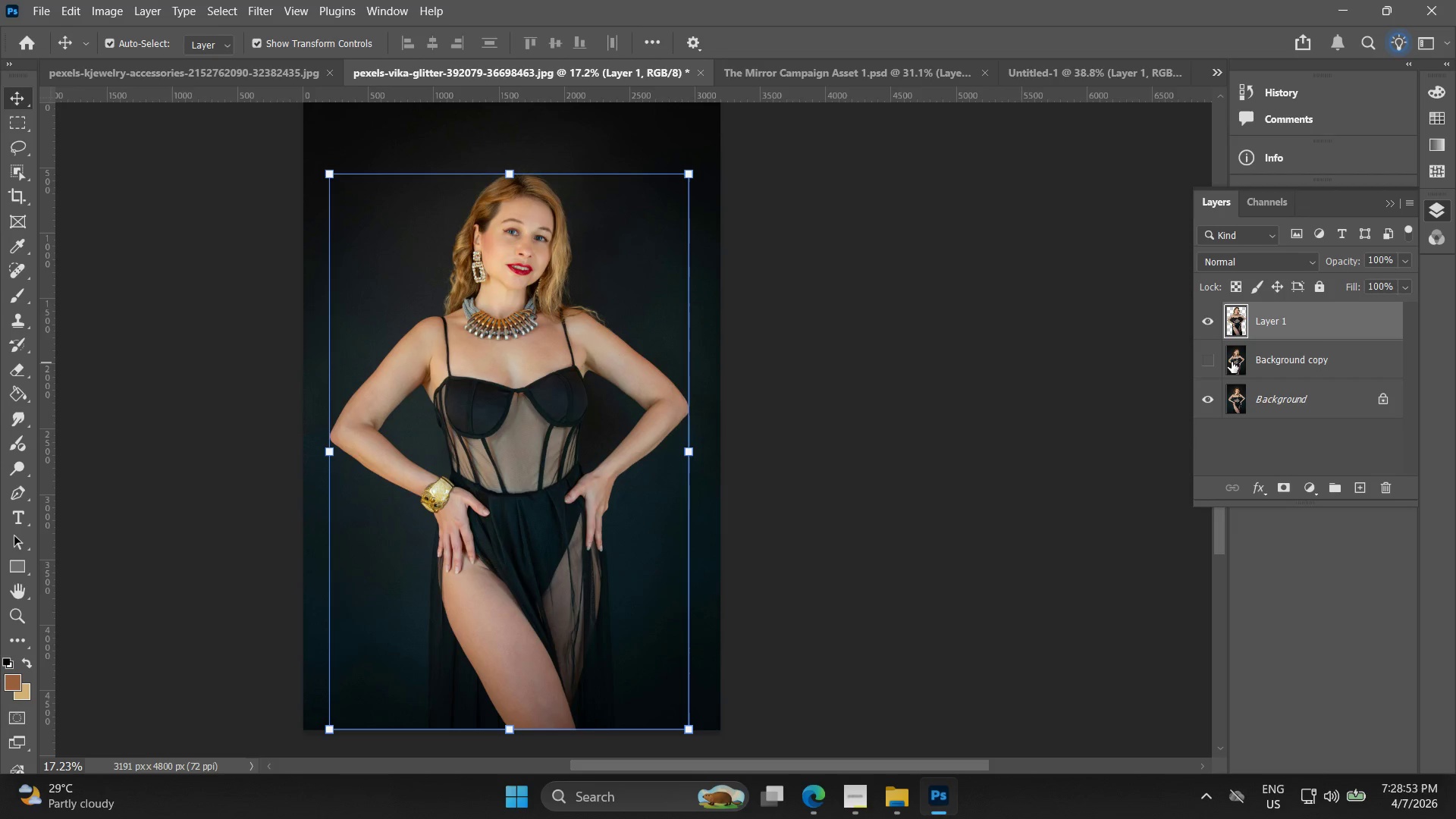 
hold_key(key=ShiftLeft, duration=0.97)
left_click([1237, 328])
 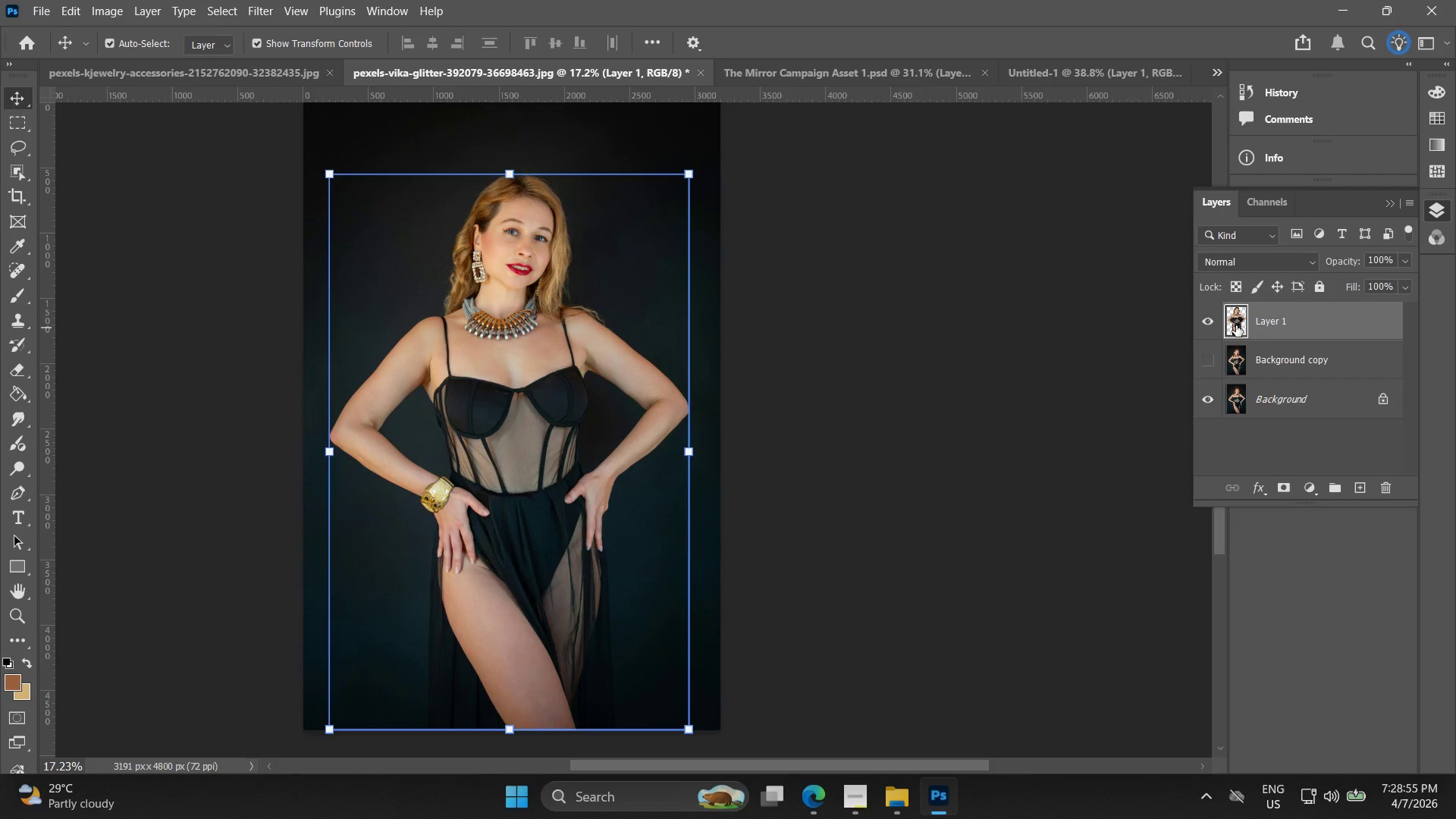 
hold_key(key=AltLeft, duration=0.62)
left_click([1241, 322])
 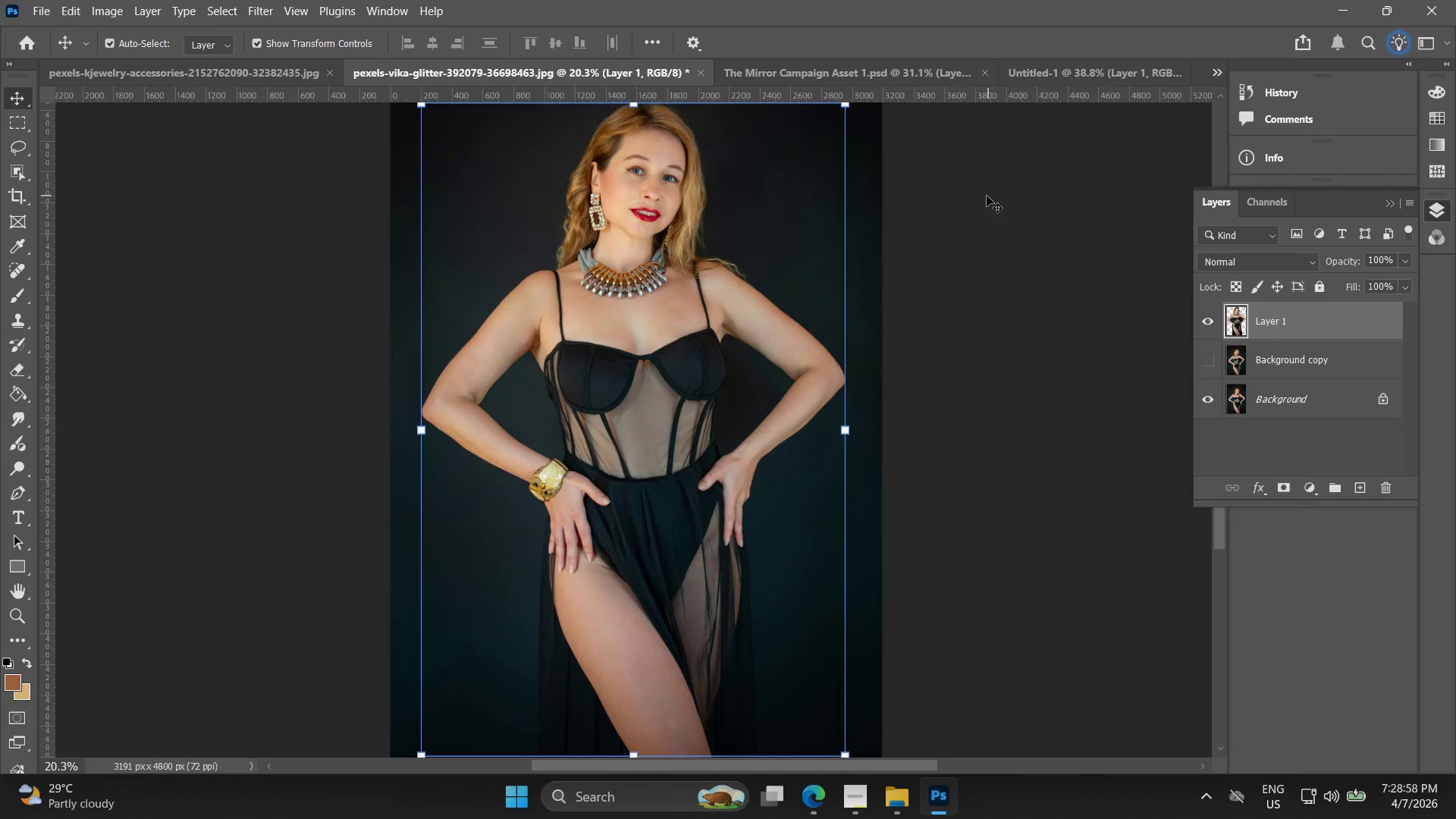 
hold_key(key=AltLeft, duration=0.84)
left_click([1234, 322])
 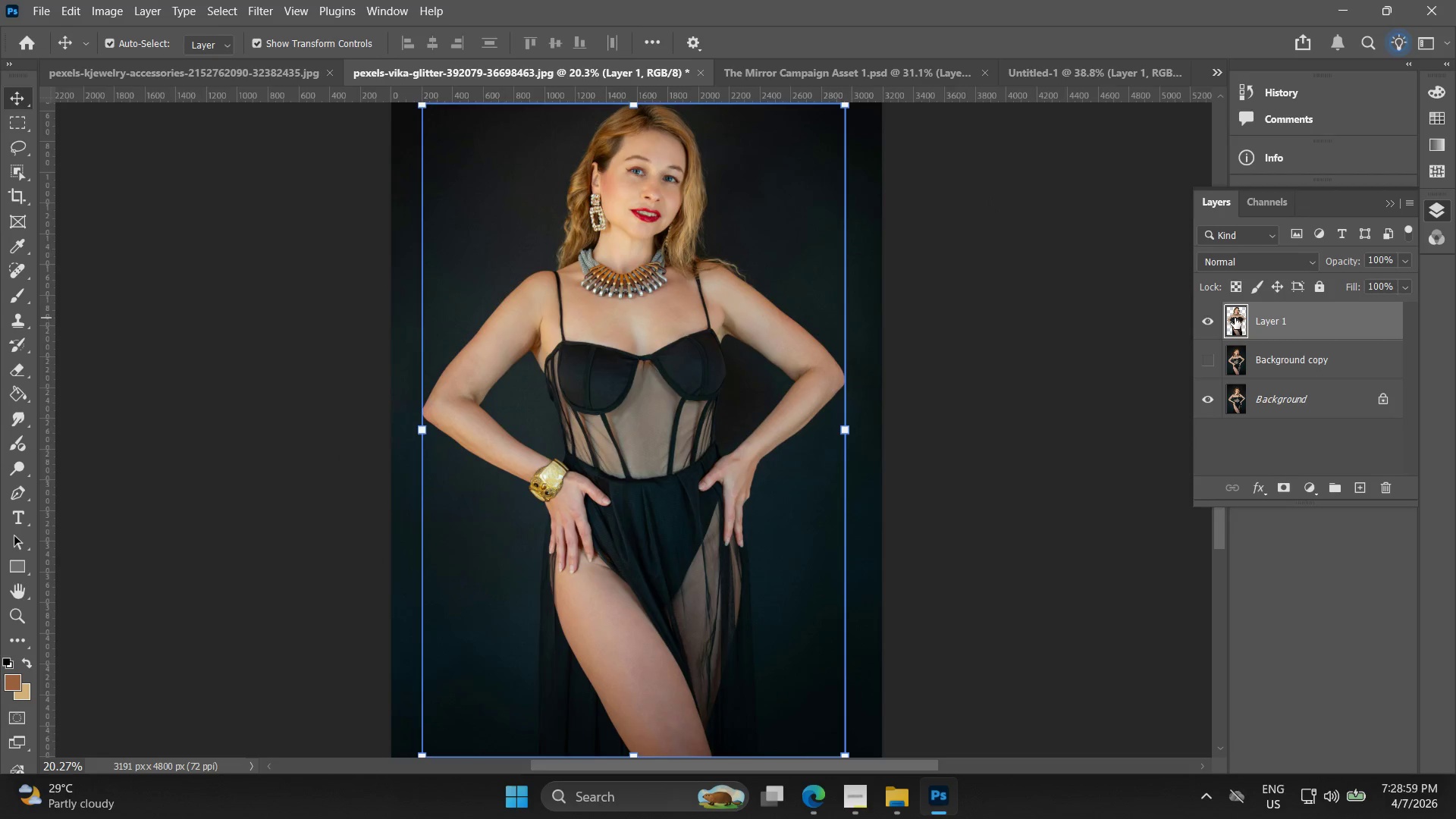 
hold_key(key=AltLeft, duration=3.69)
left_click([1215, 359])
 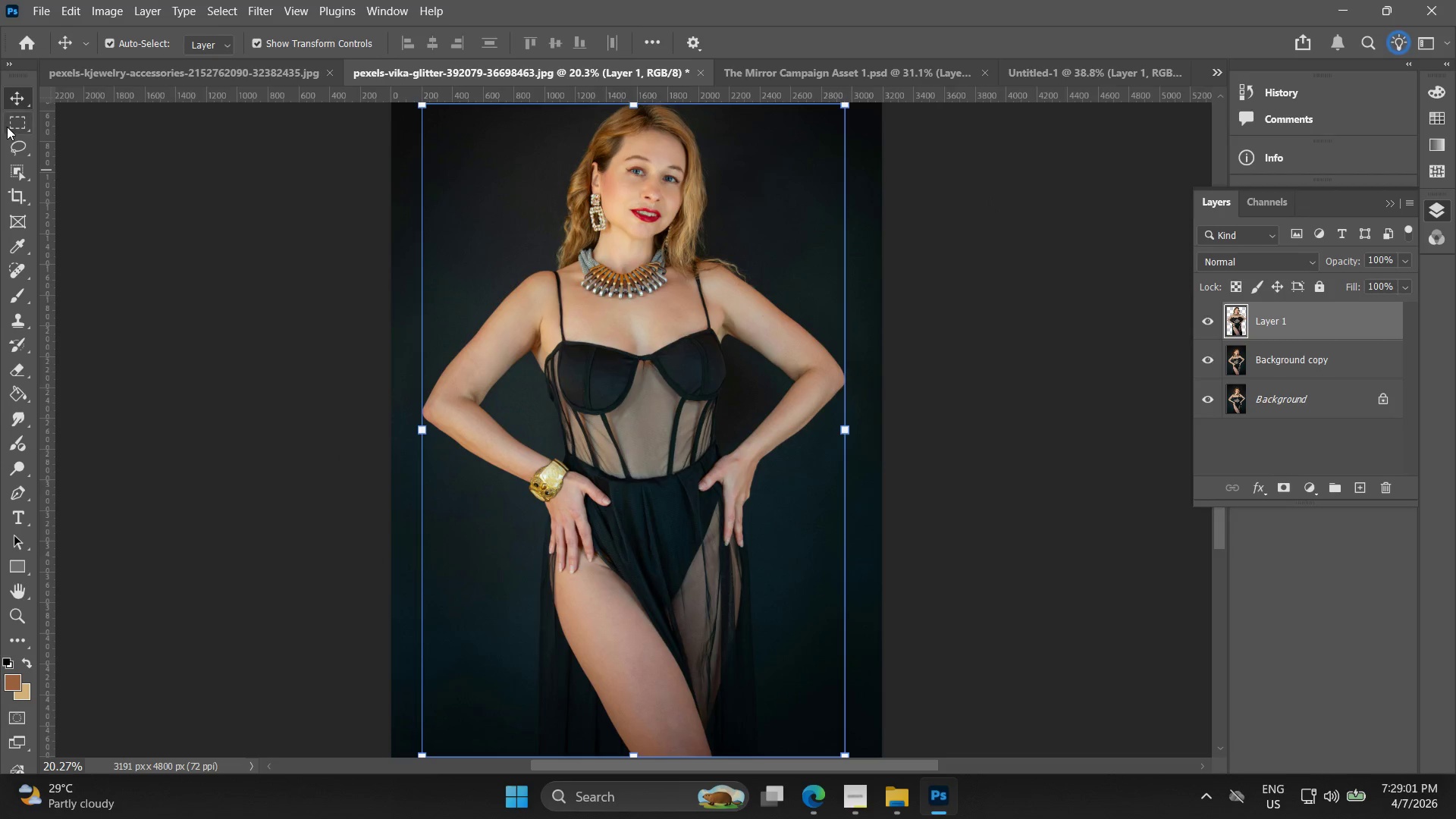 
double_click([165, 202])
 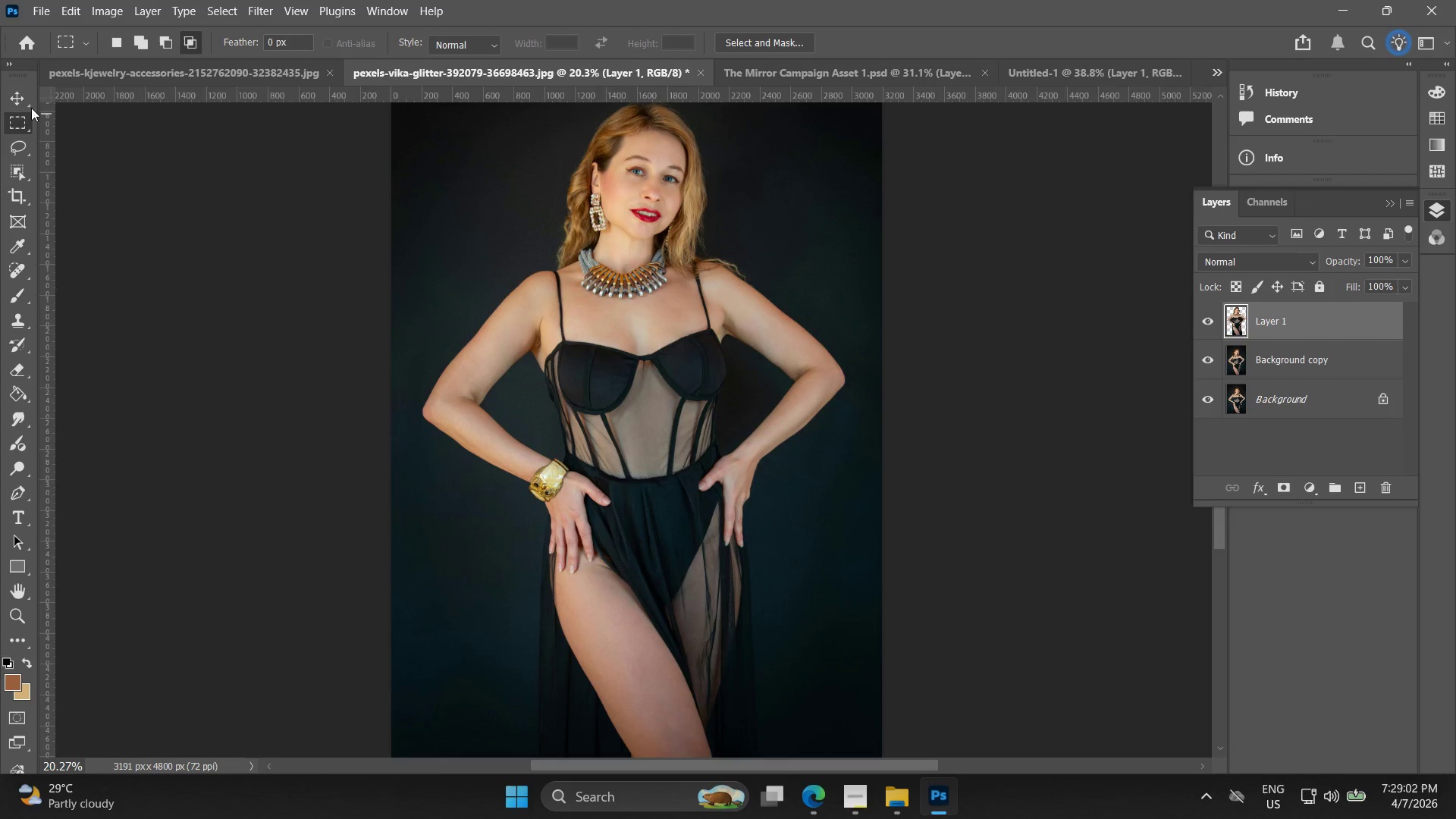 
left_click([24, 95])
 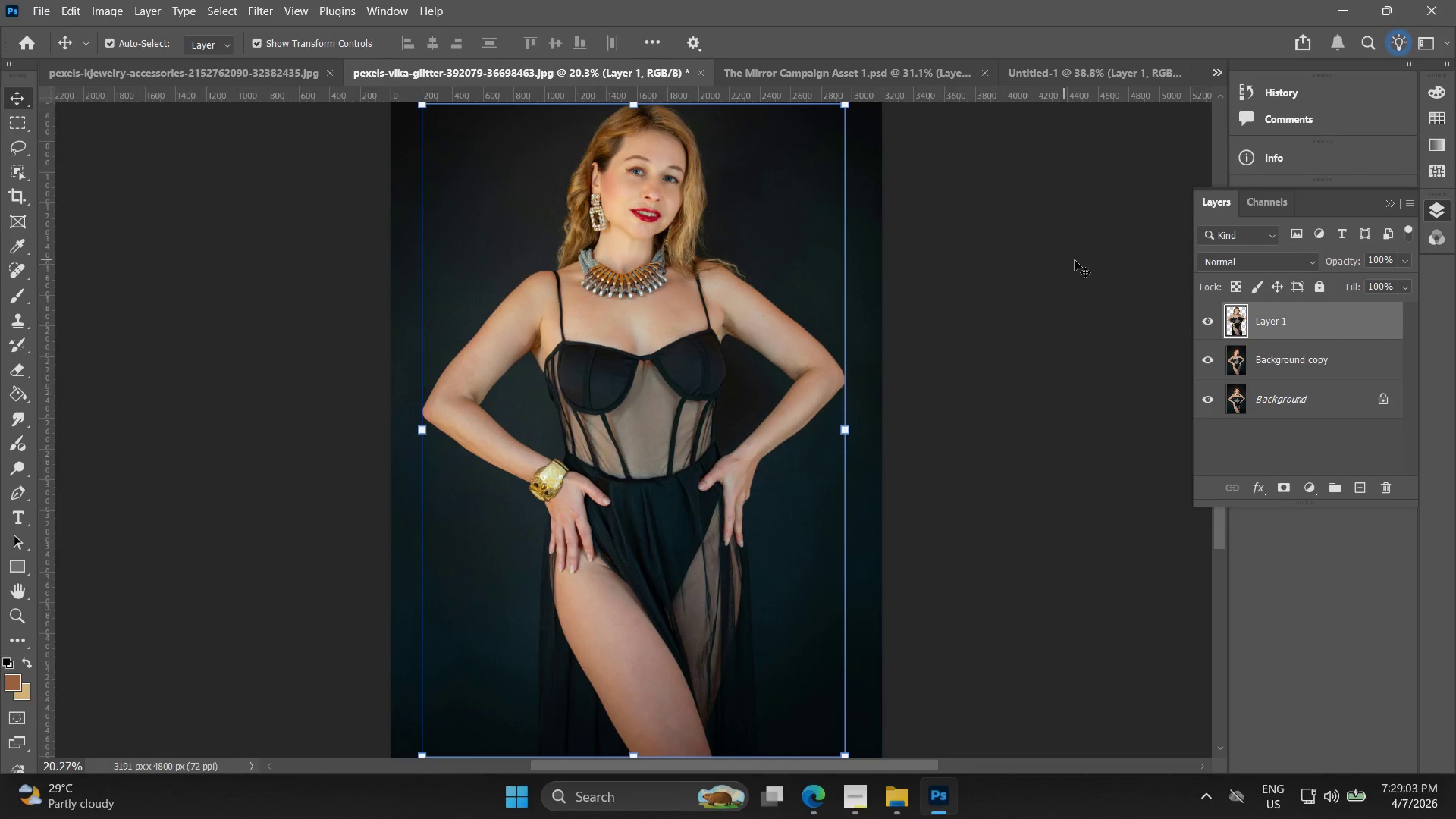 
hold_key(key=AltLeft, duration=1.39)
left_click([1240, 317])
 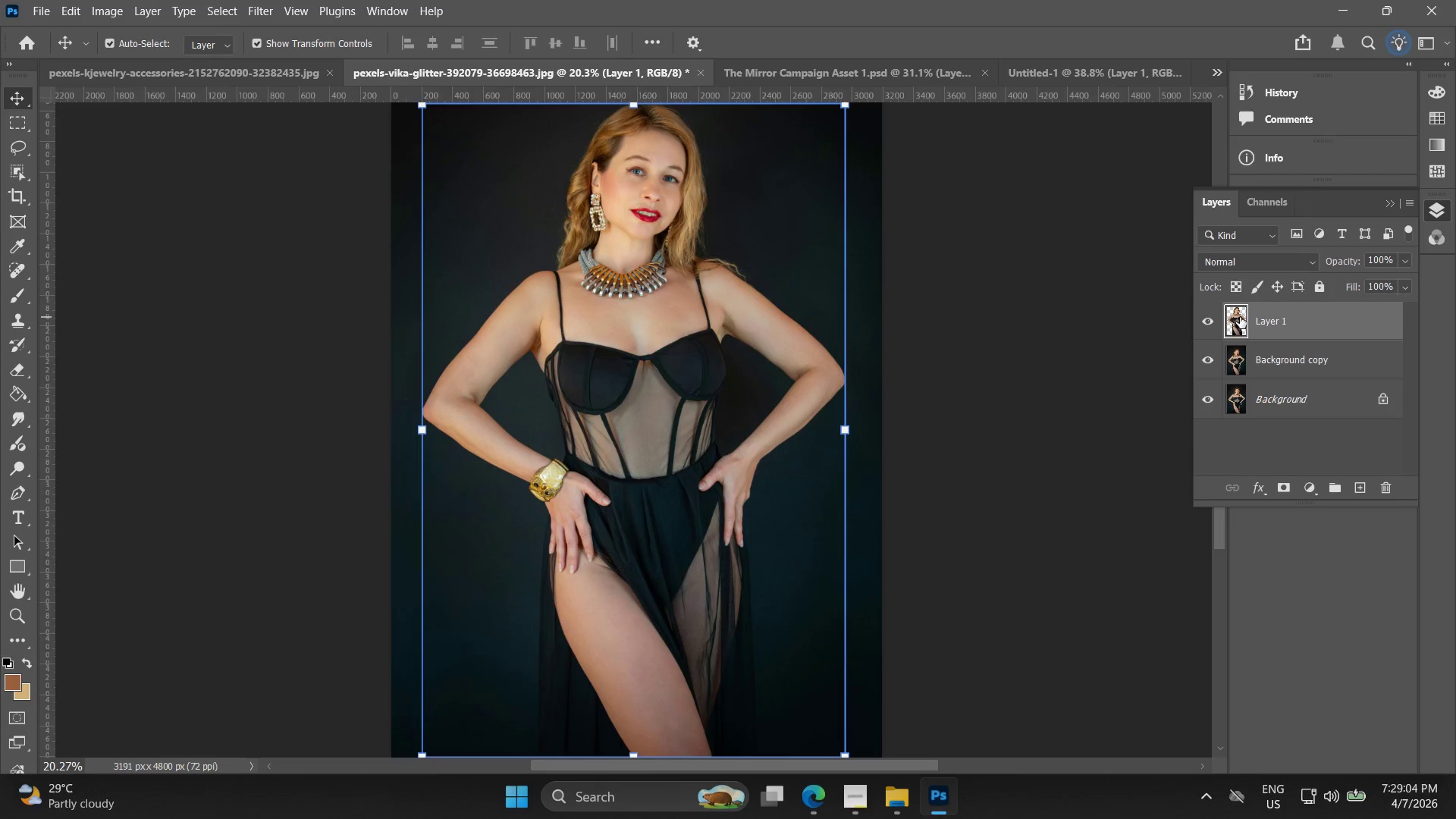 
hold_key(key=ShiftLeft, duration=0.88)
double_click([1240, 317])
 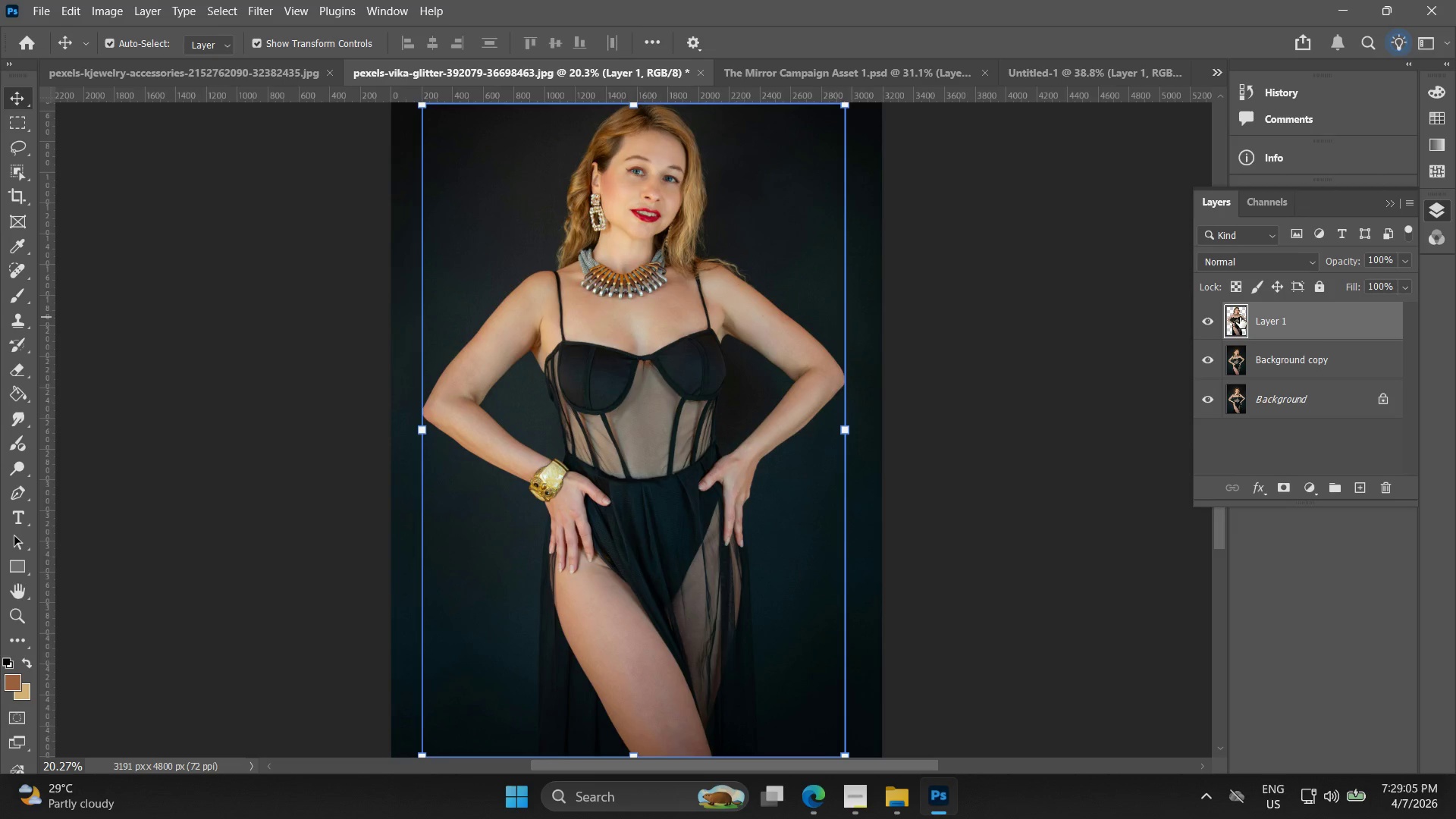 
left_click_drag(start_coordinate=[1240, 317], to_coordinate=[937, 254])
 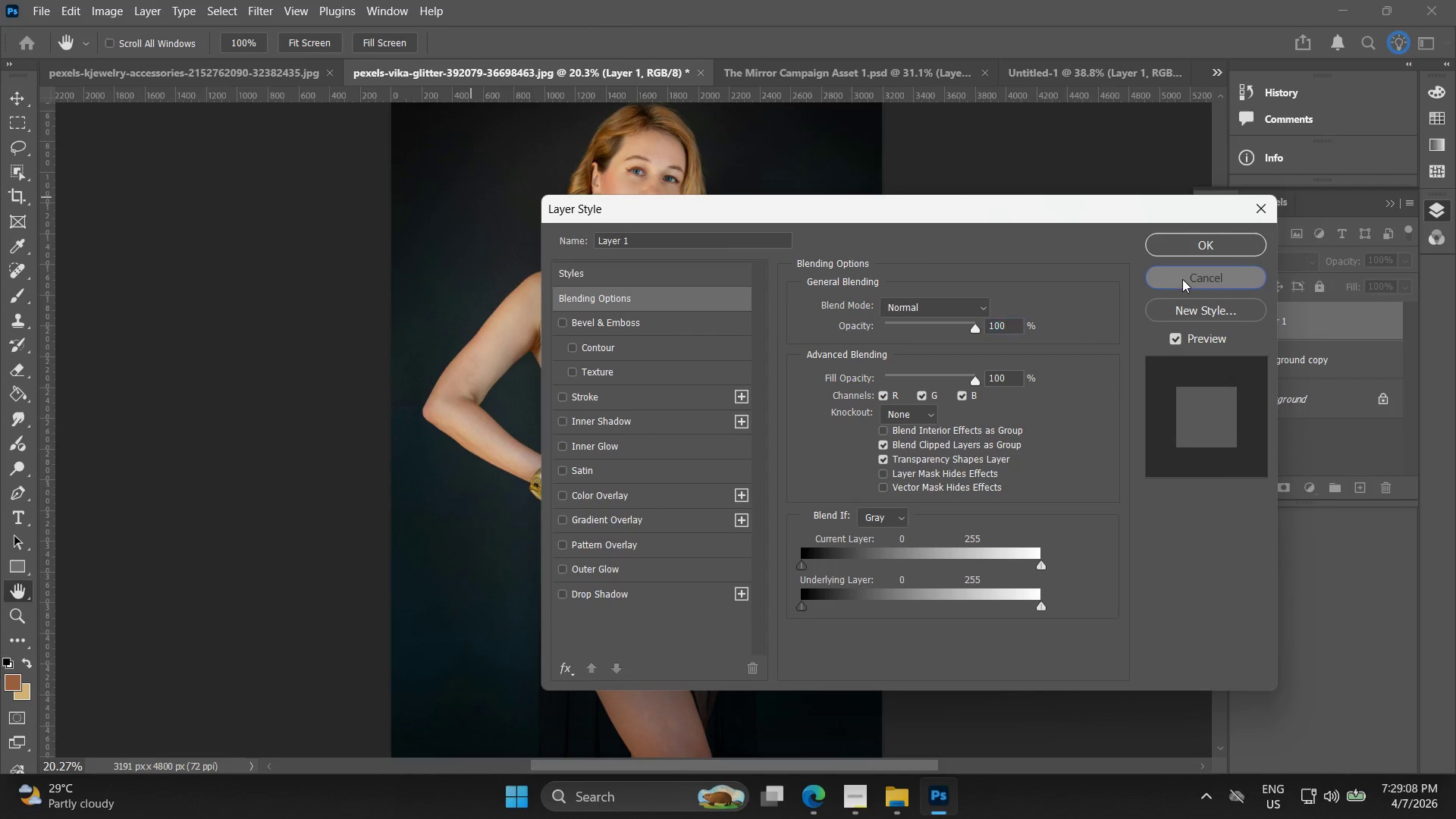 
left_click([937, 254])
 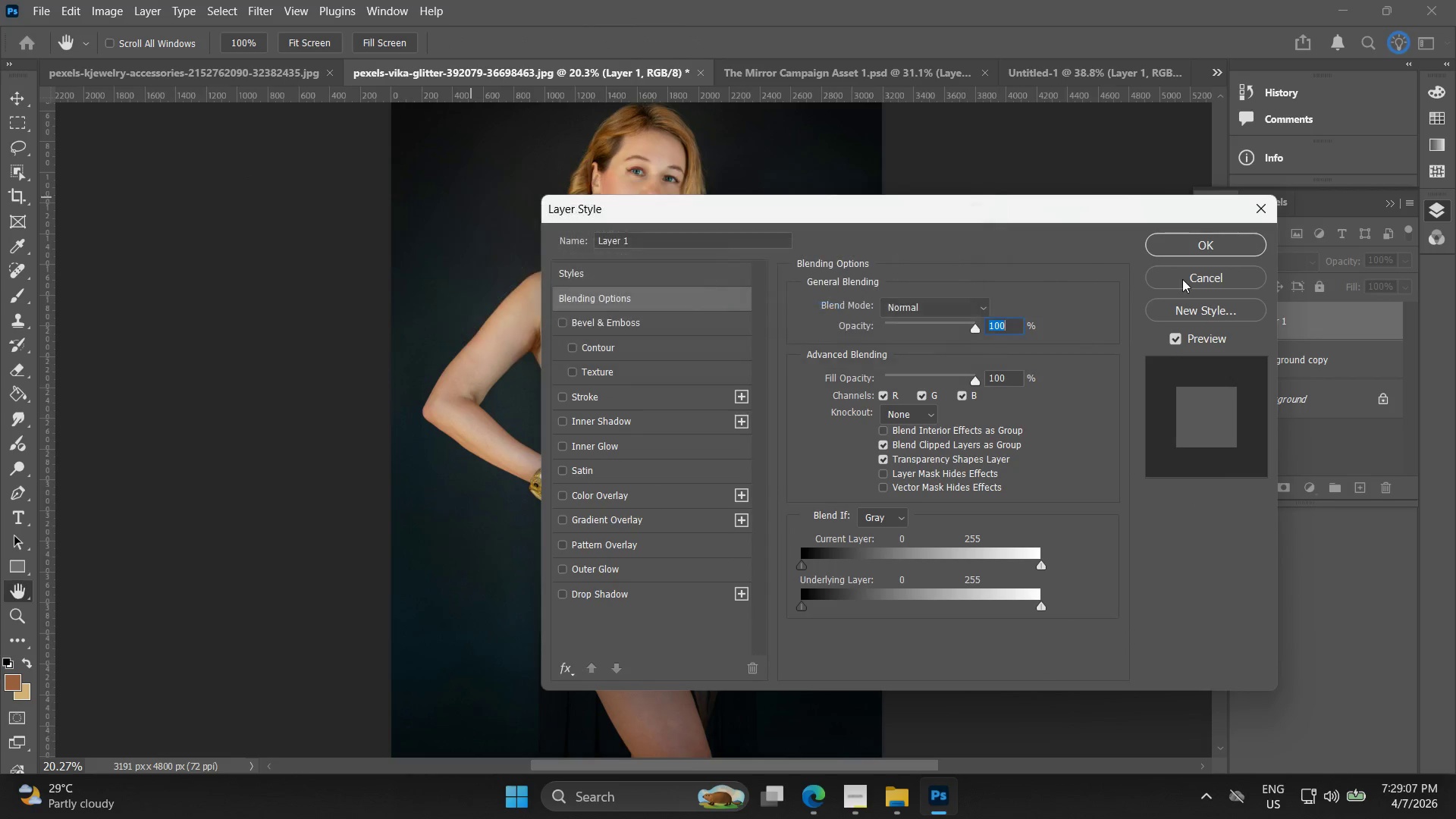 
left_click([1182, 279])
 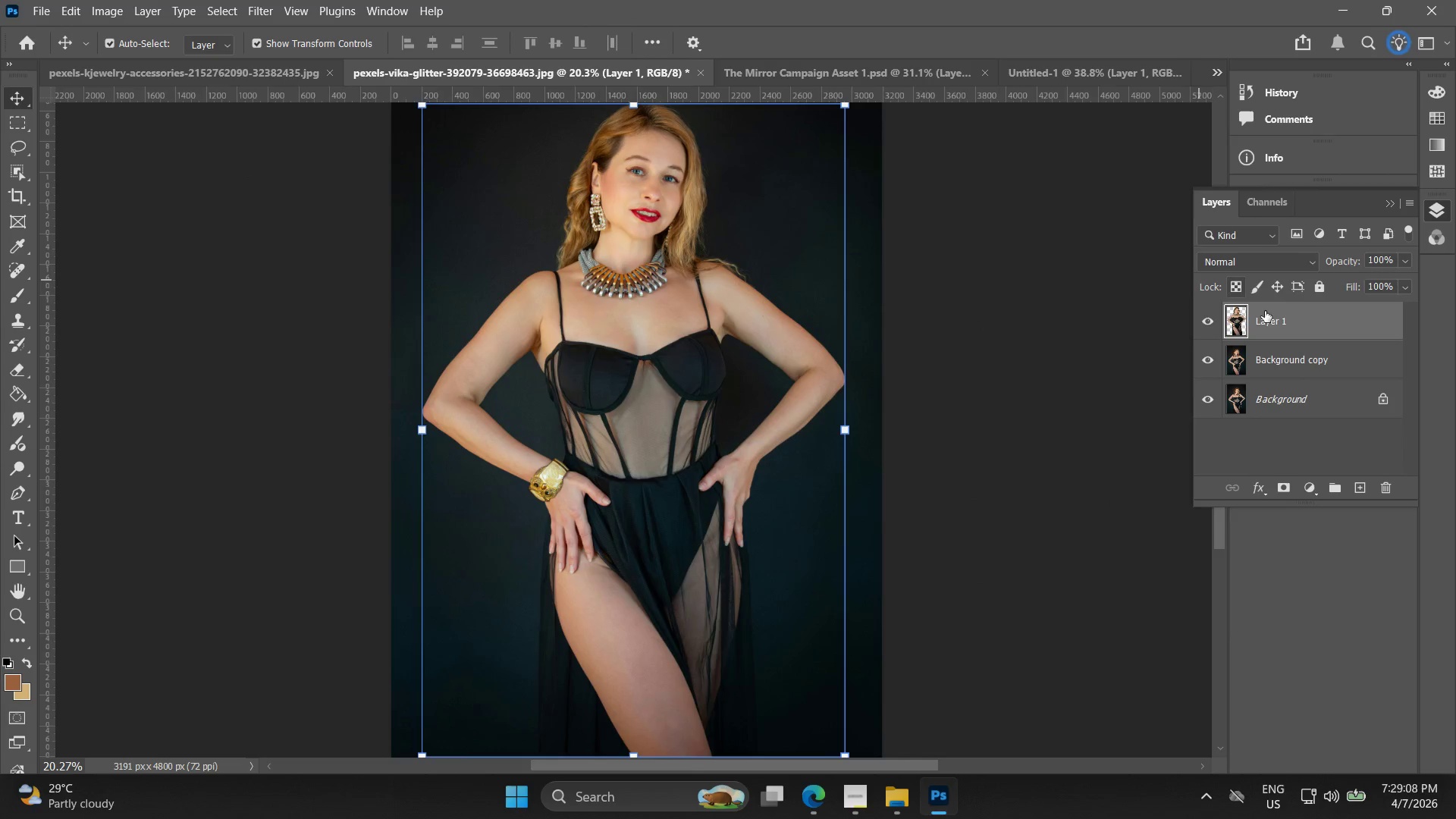 
left_click([1269, 318])
 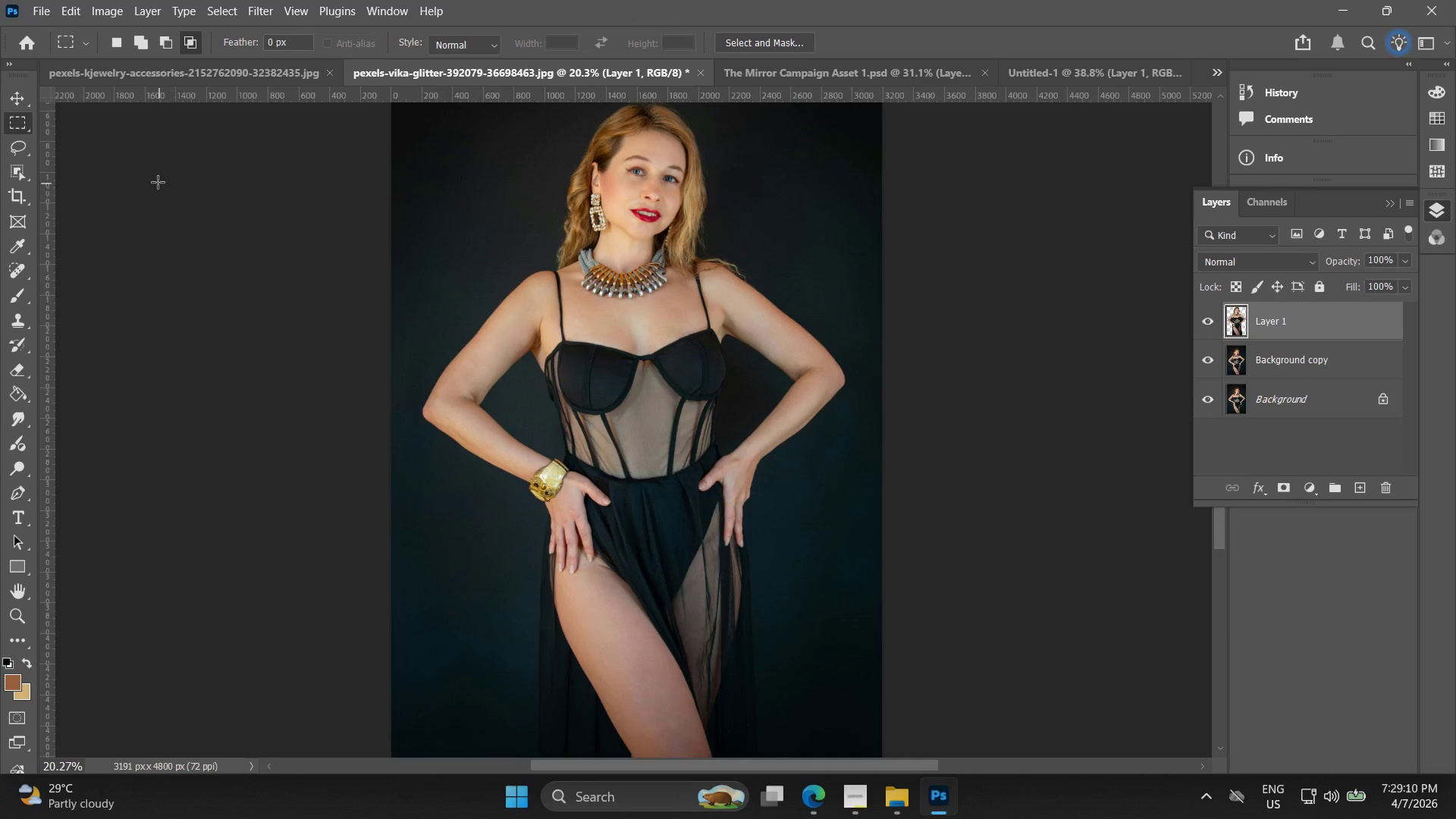 
left_click([11, 104])
 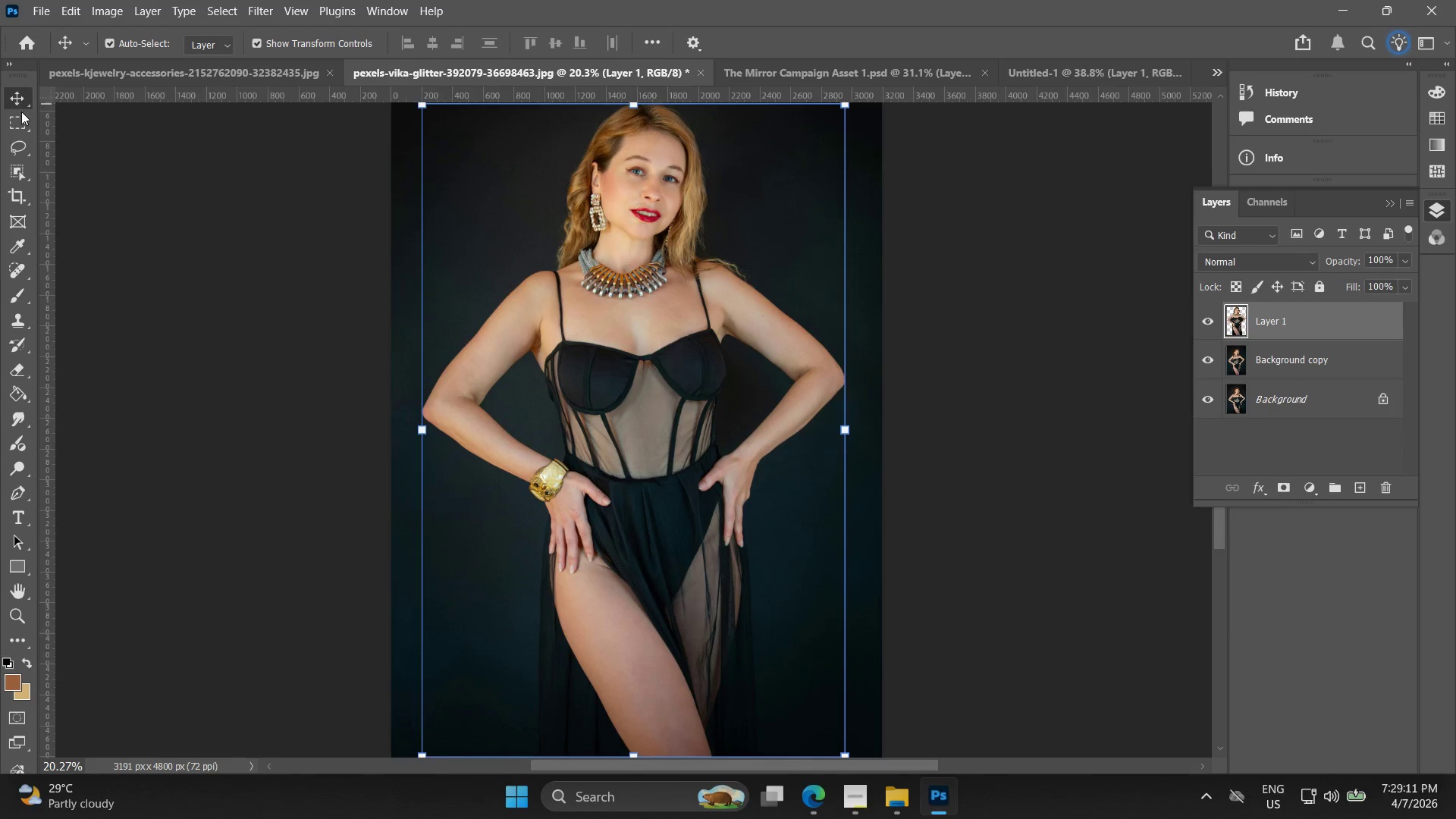 
hold_key(key=Space, duration=0.48)
 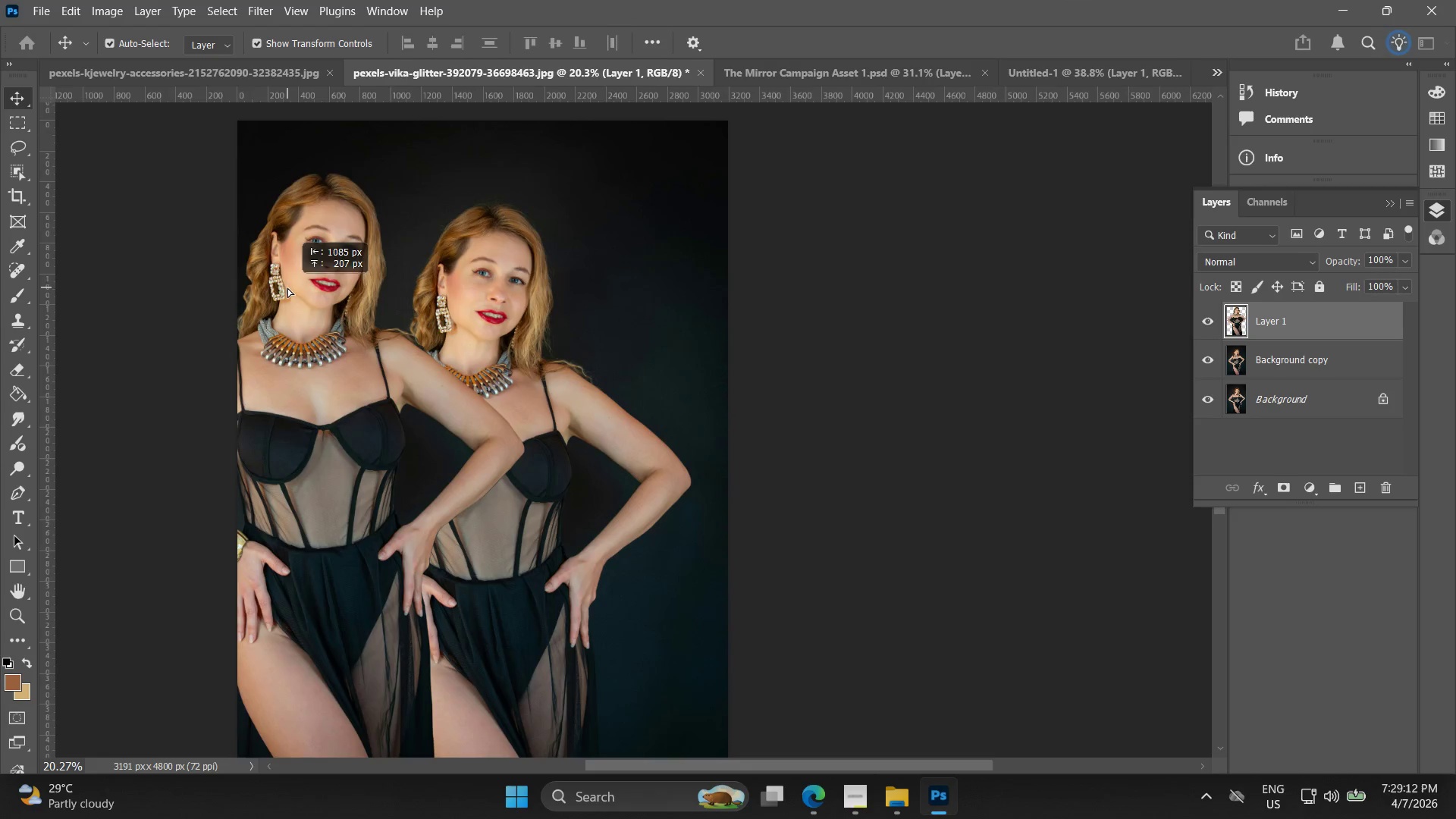 
left_click_drag(start_coordinate=[495, 237], to_coordinate=[341, 339])
 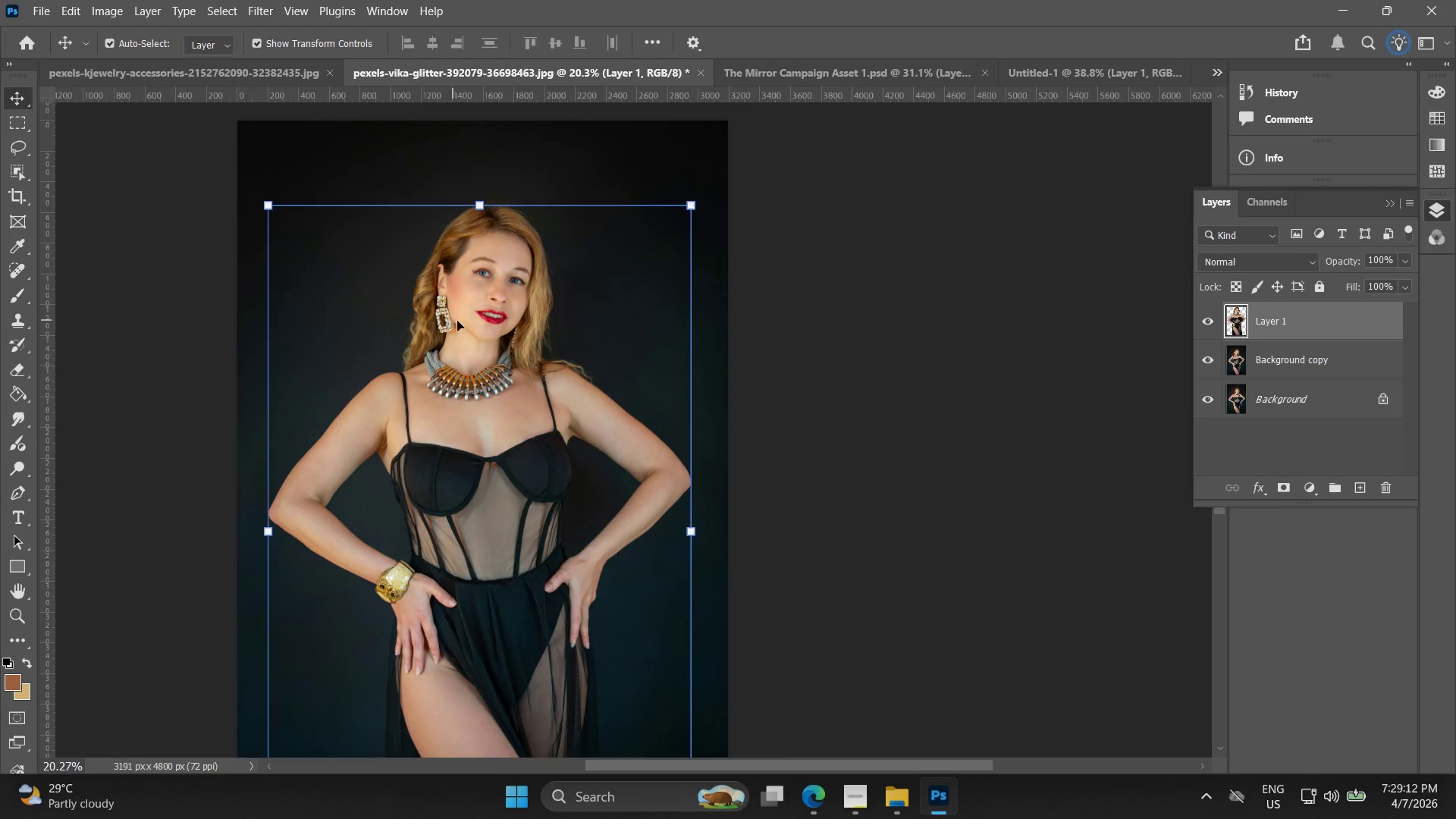 
left_click_drag(start_coordinate=[460, 322], to_coordinate=[289, 286])
 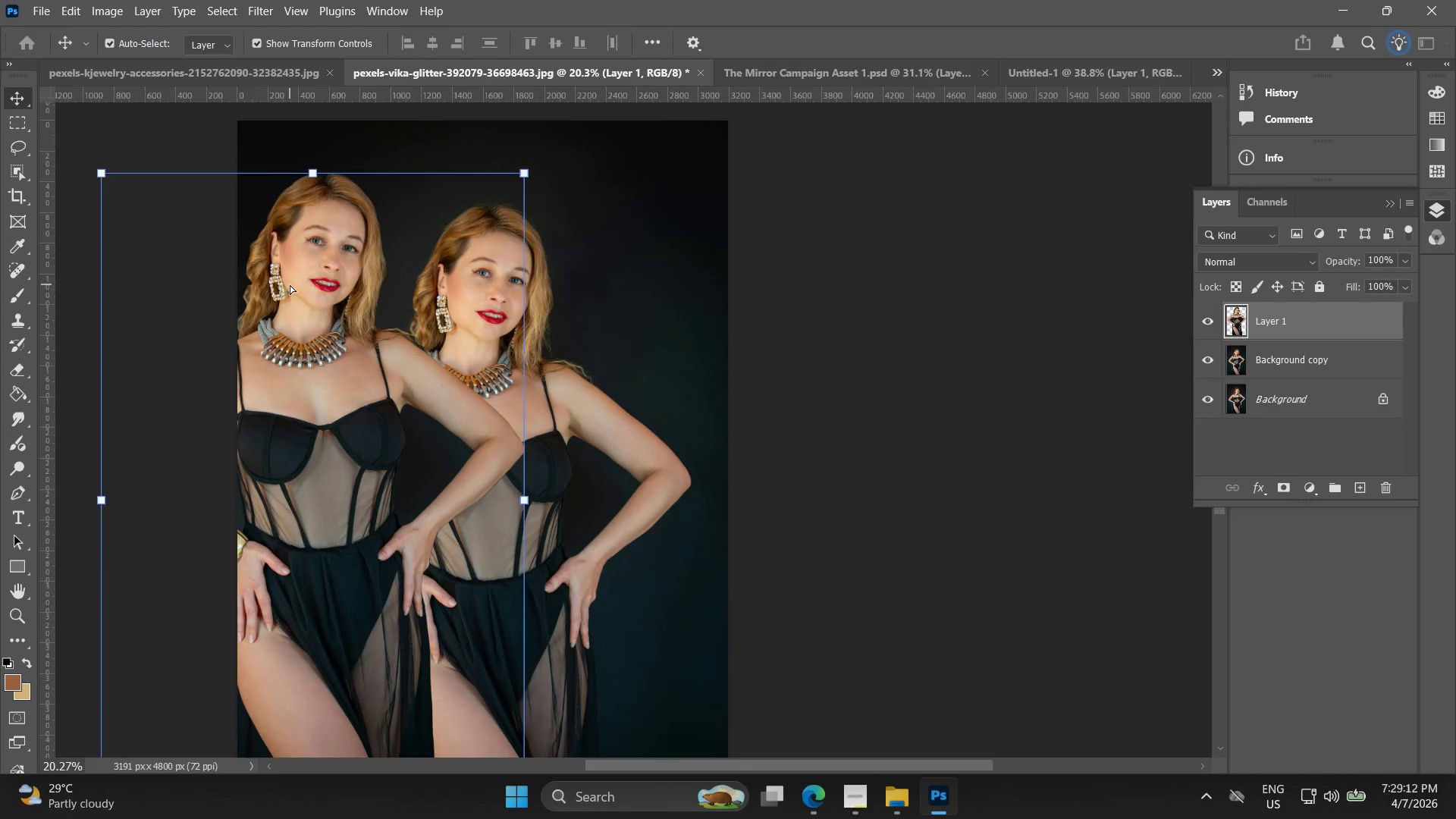 
key(Control+ControlLeft)
 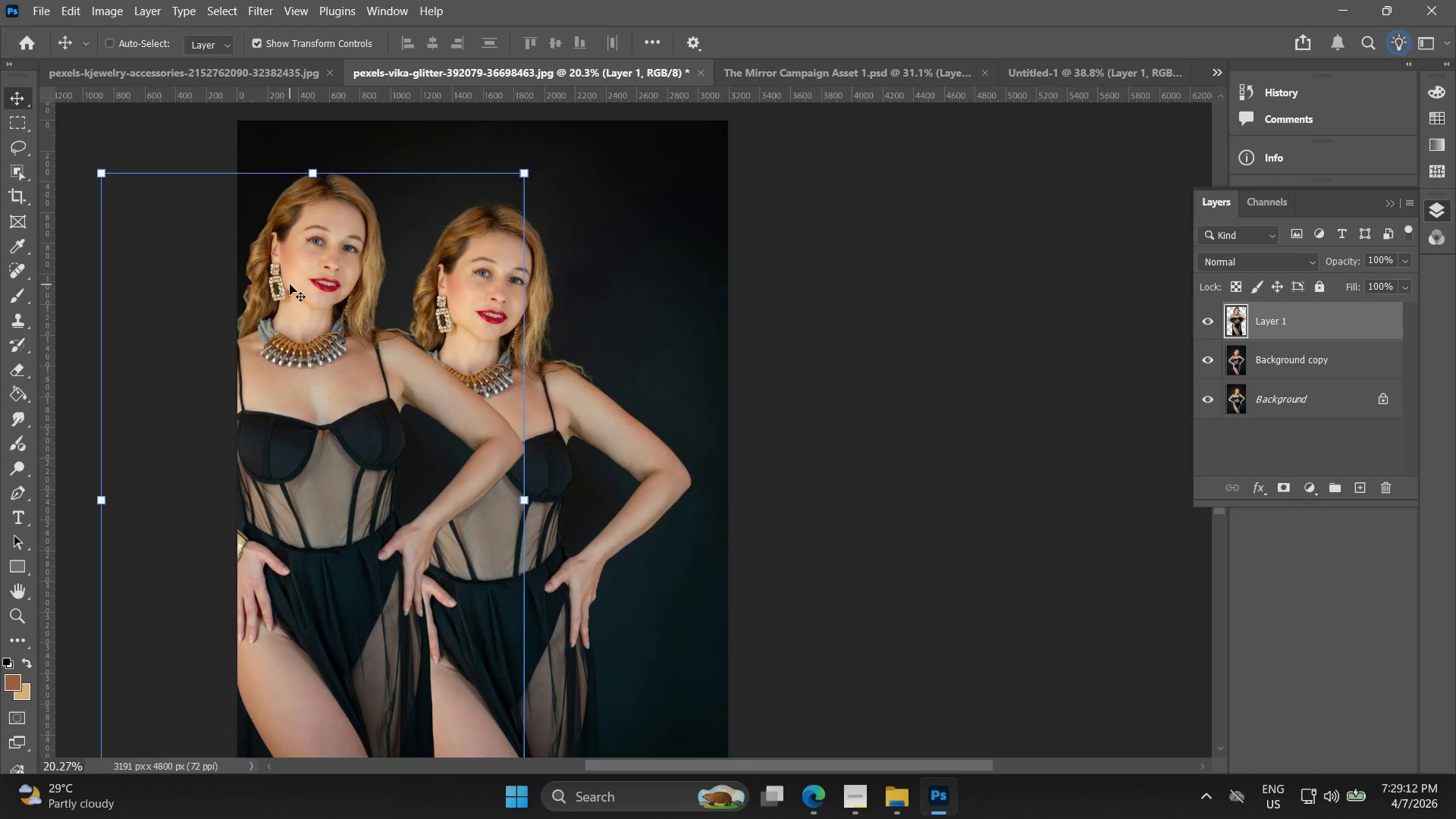 
key(Control+Z)
 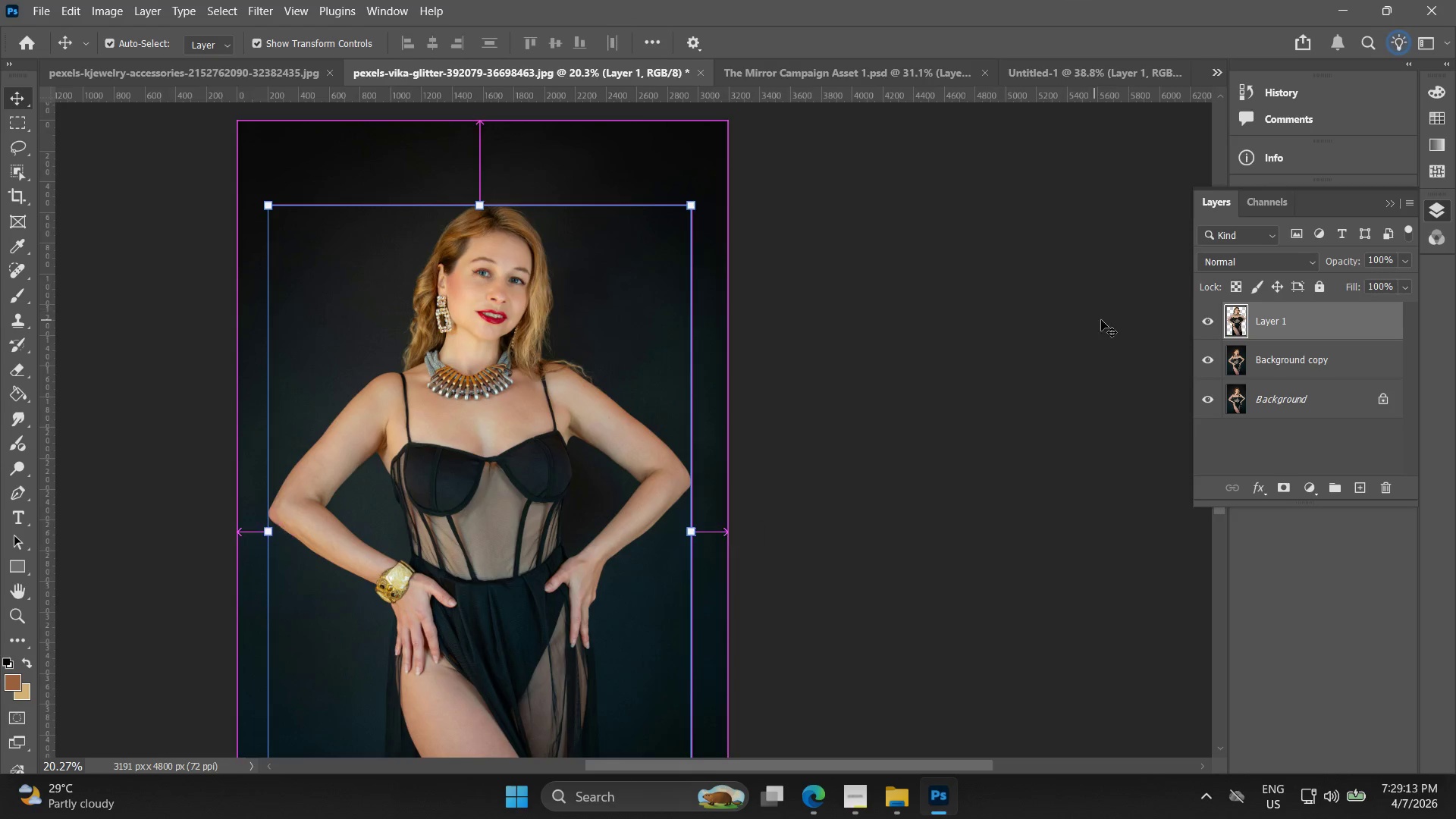 
hold_key(key=AltLeft, duration=1.08)
left_click([1235, 325])
 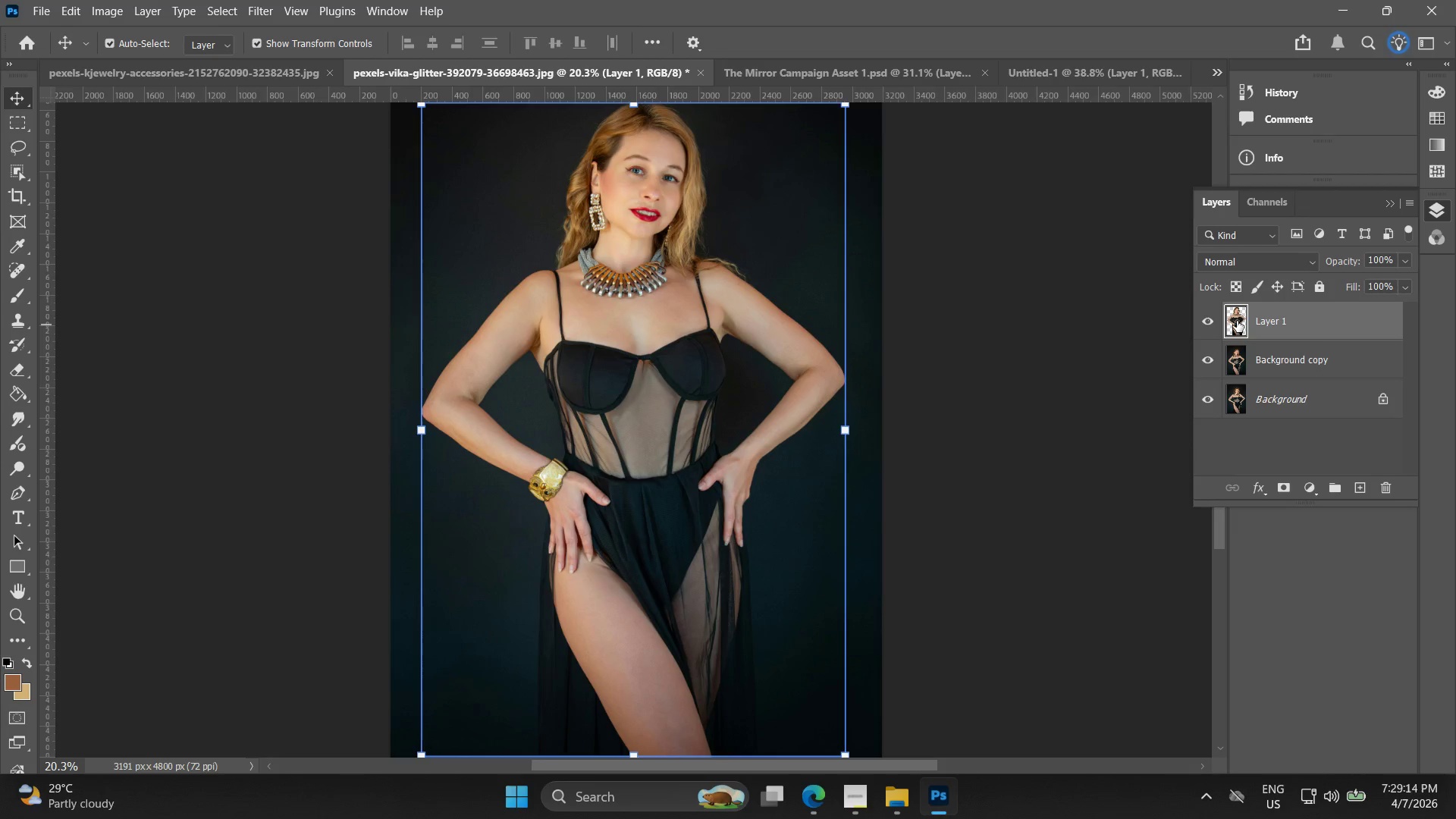 
double_click([1237, 320])
 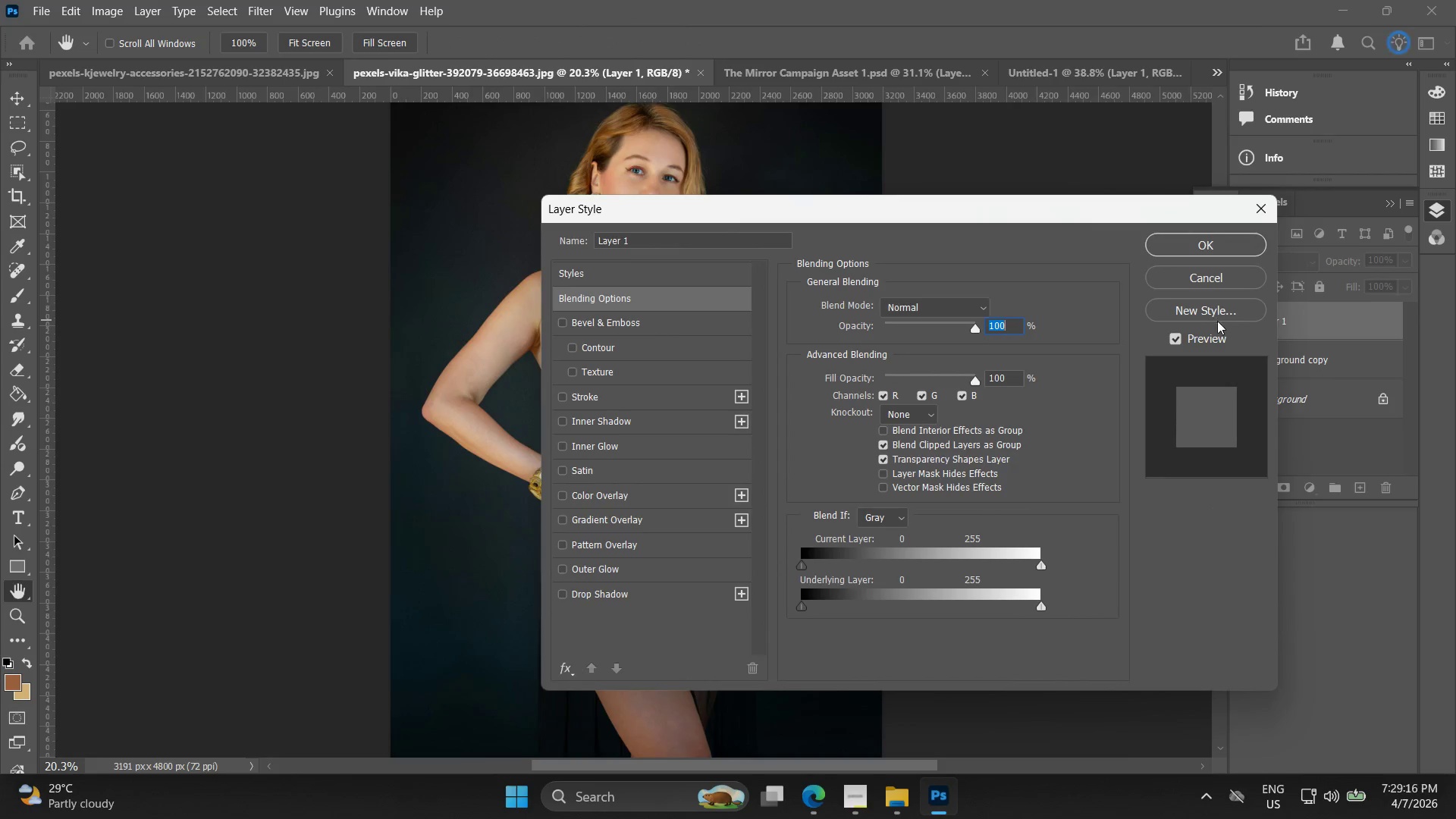 
left_click([1219, 287])
 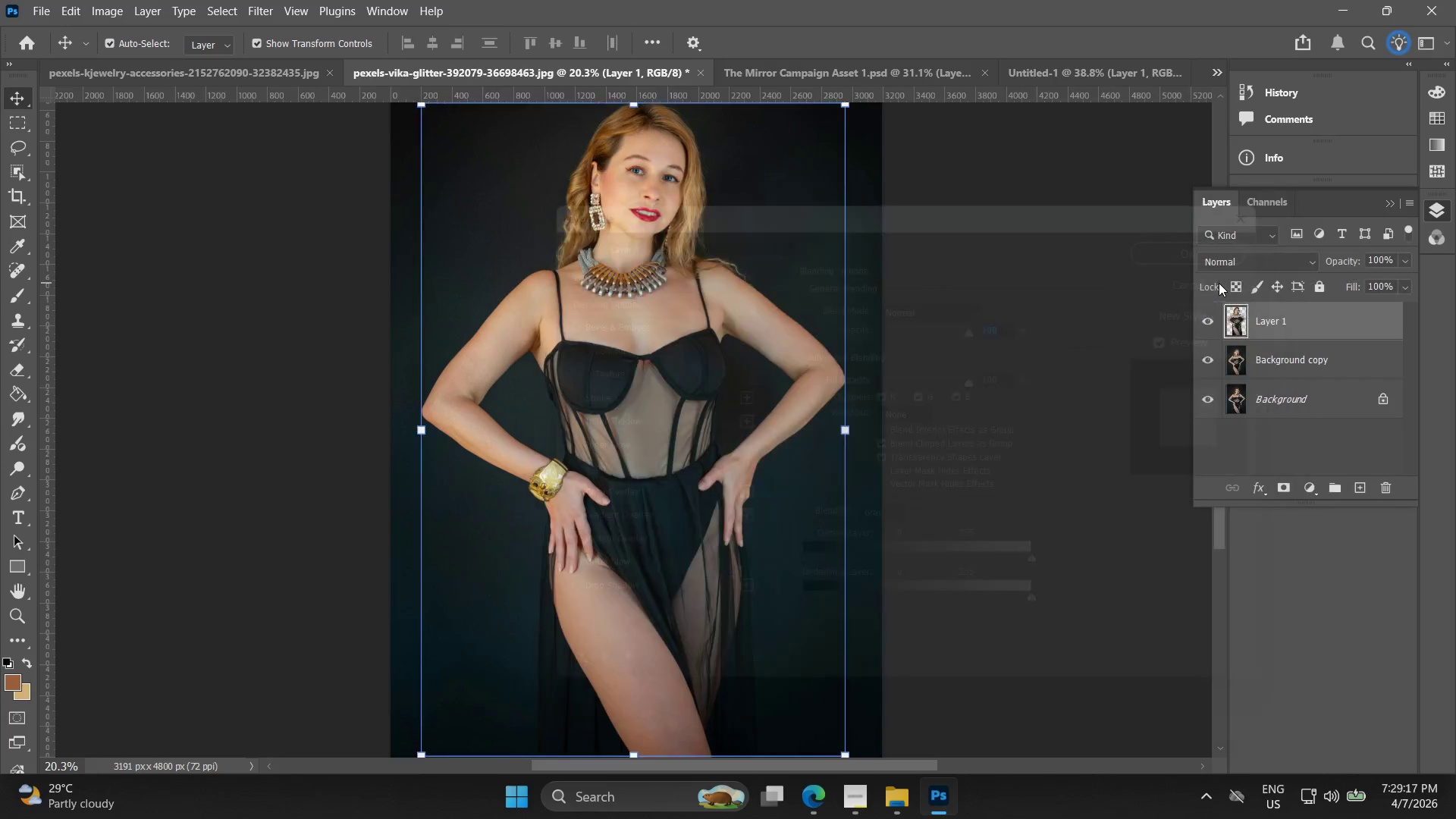 
hold_key(key=ControlLeft, duration=0.81)
left_click([1234, 323])
 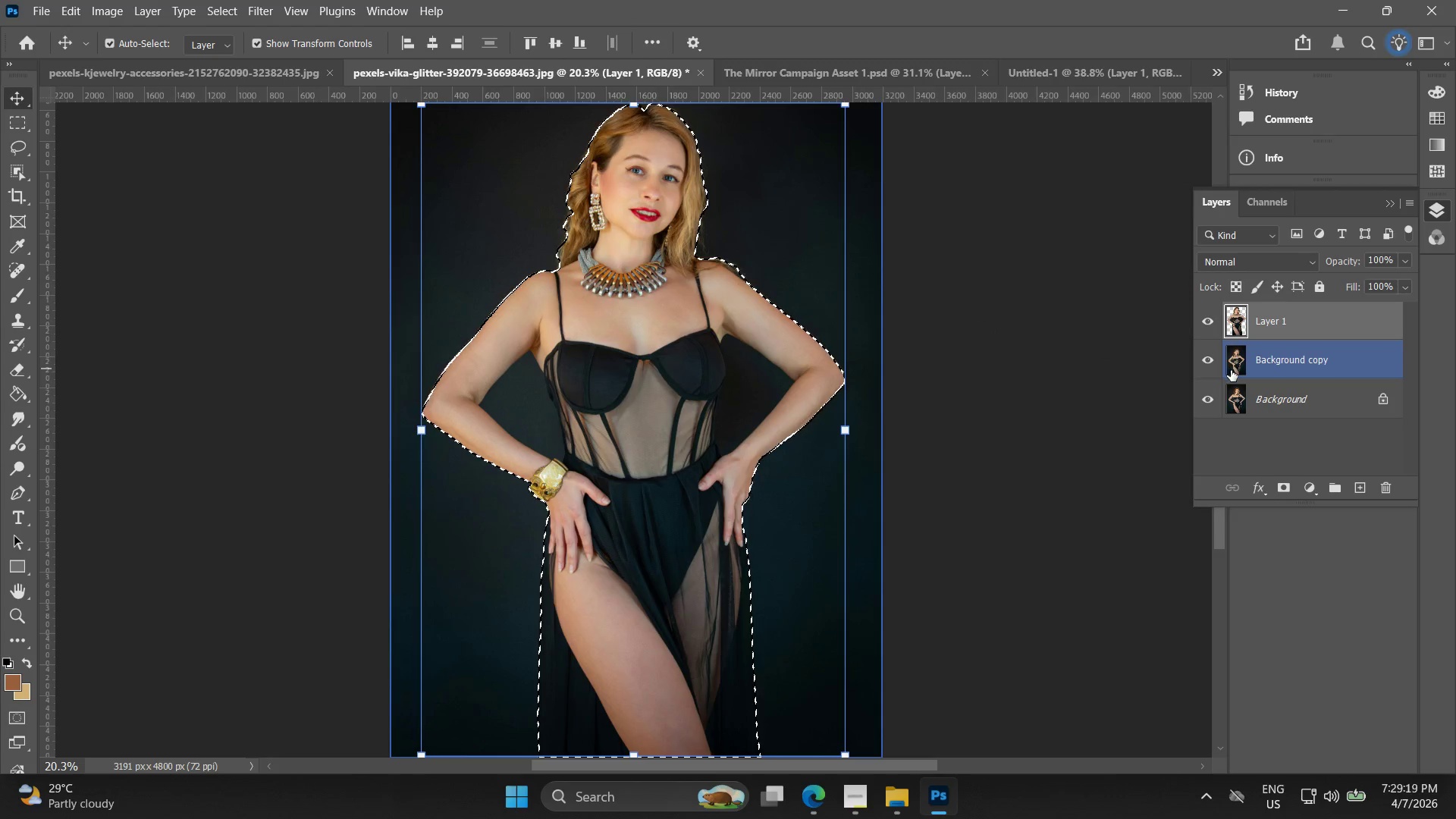 
left_click([1236, 367])
 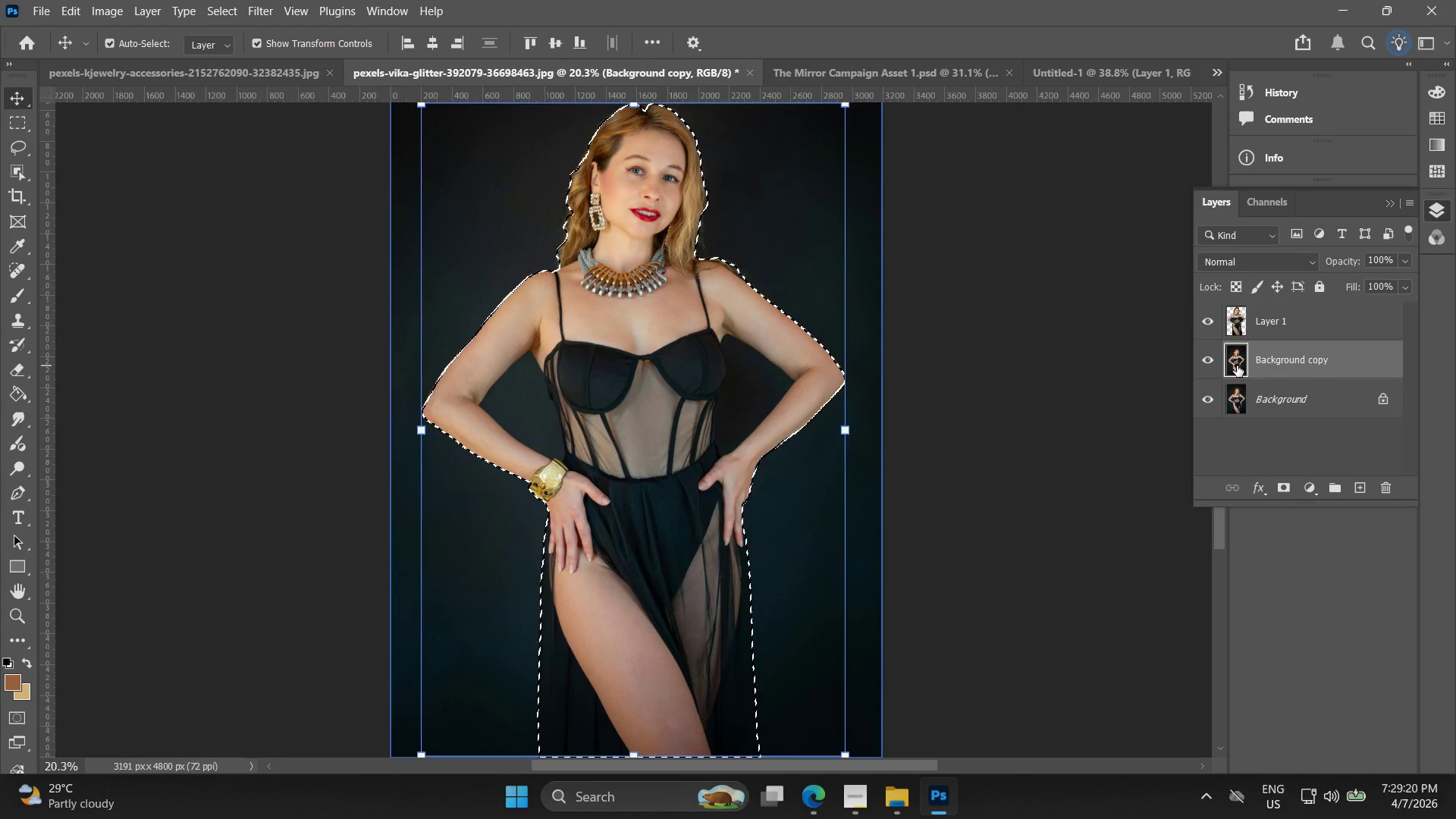 
hold_key(key=AltLeft, duration=0.84)
left_click([1289, 488])
 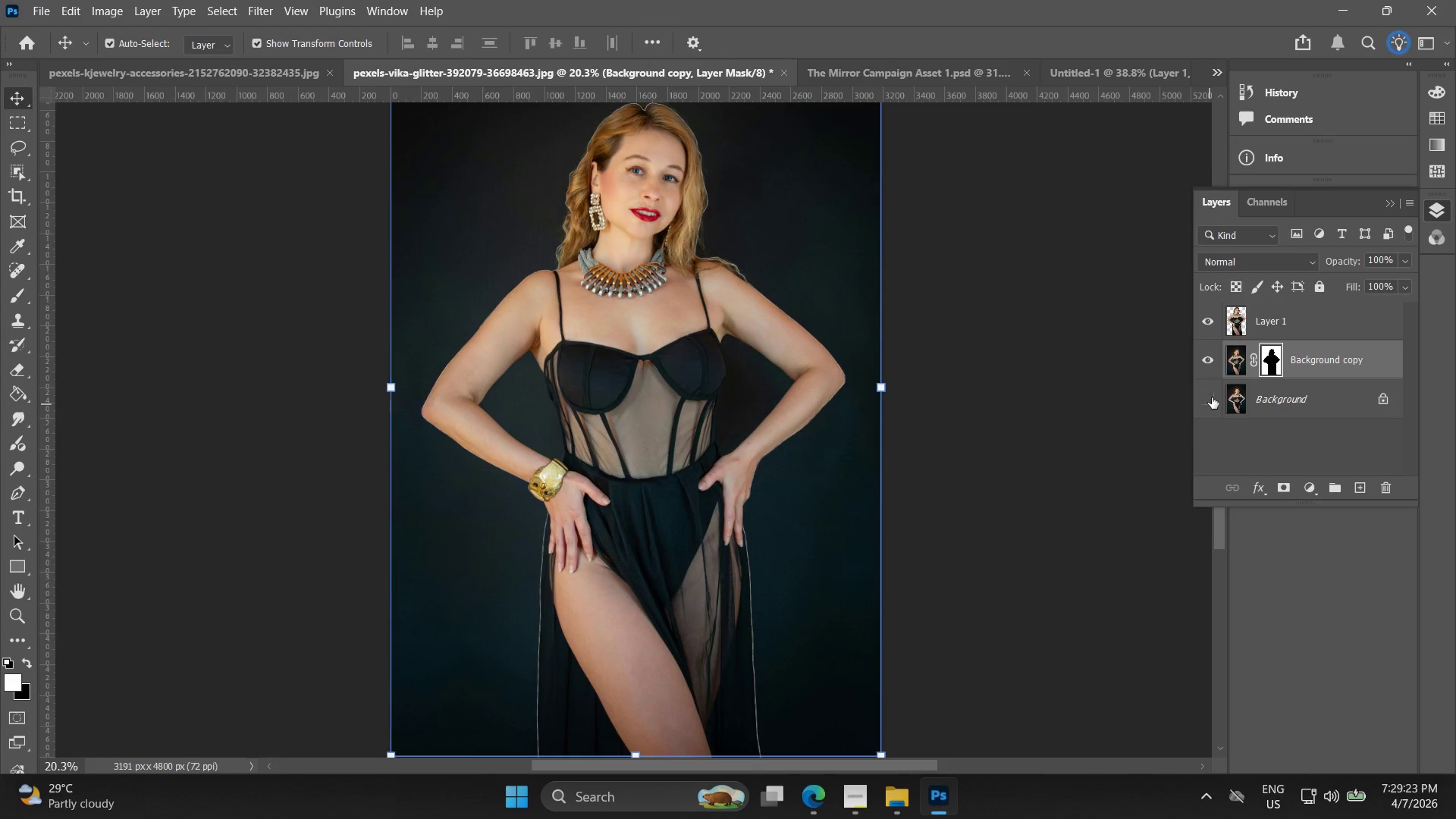 
left_click([1212, 397])
 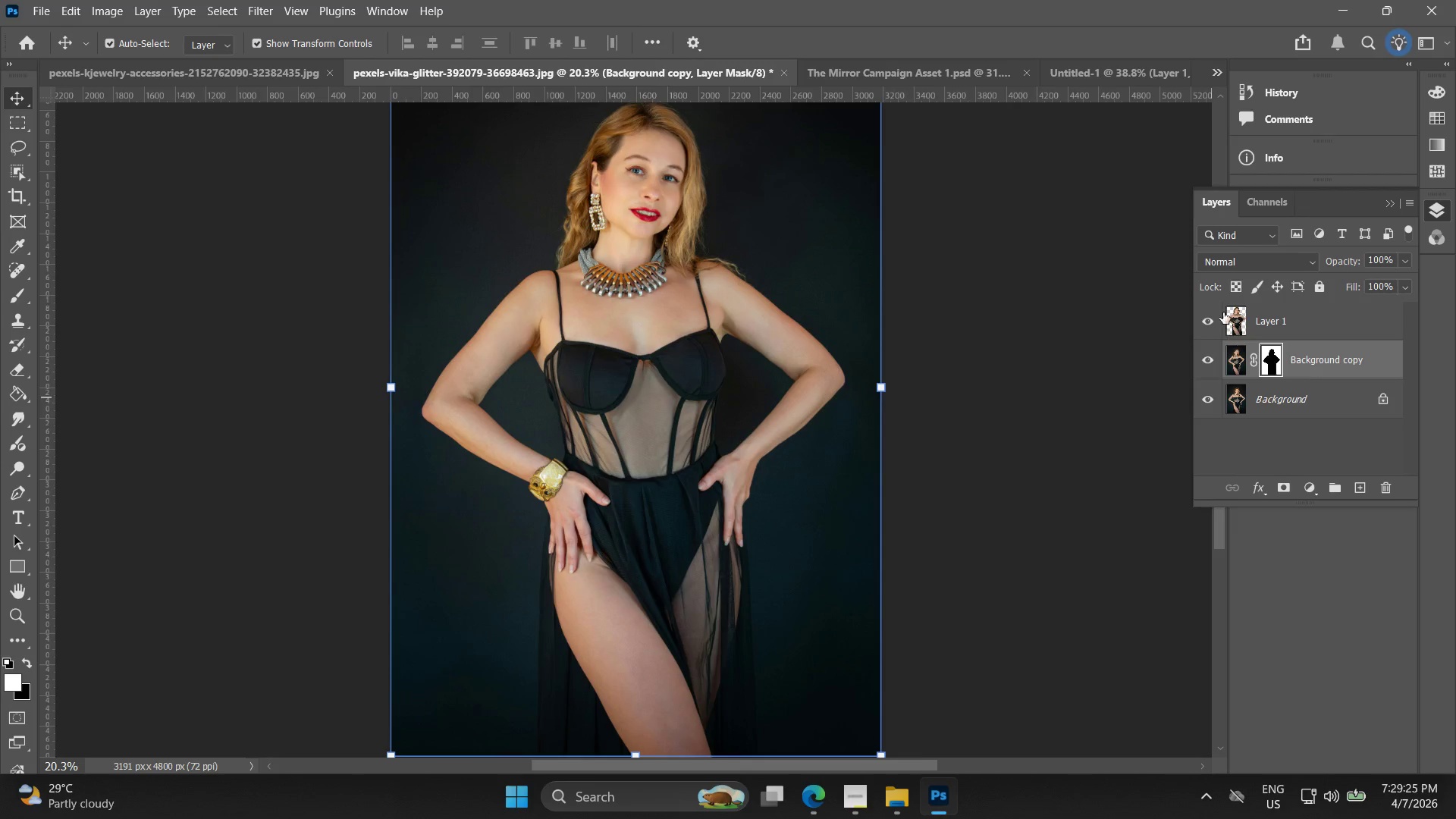 
left_click([1213, 320])
 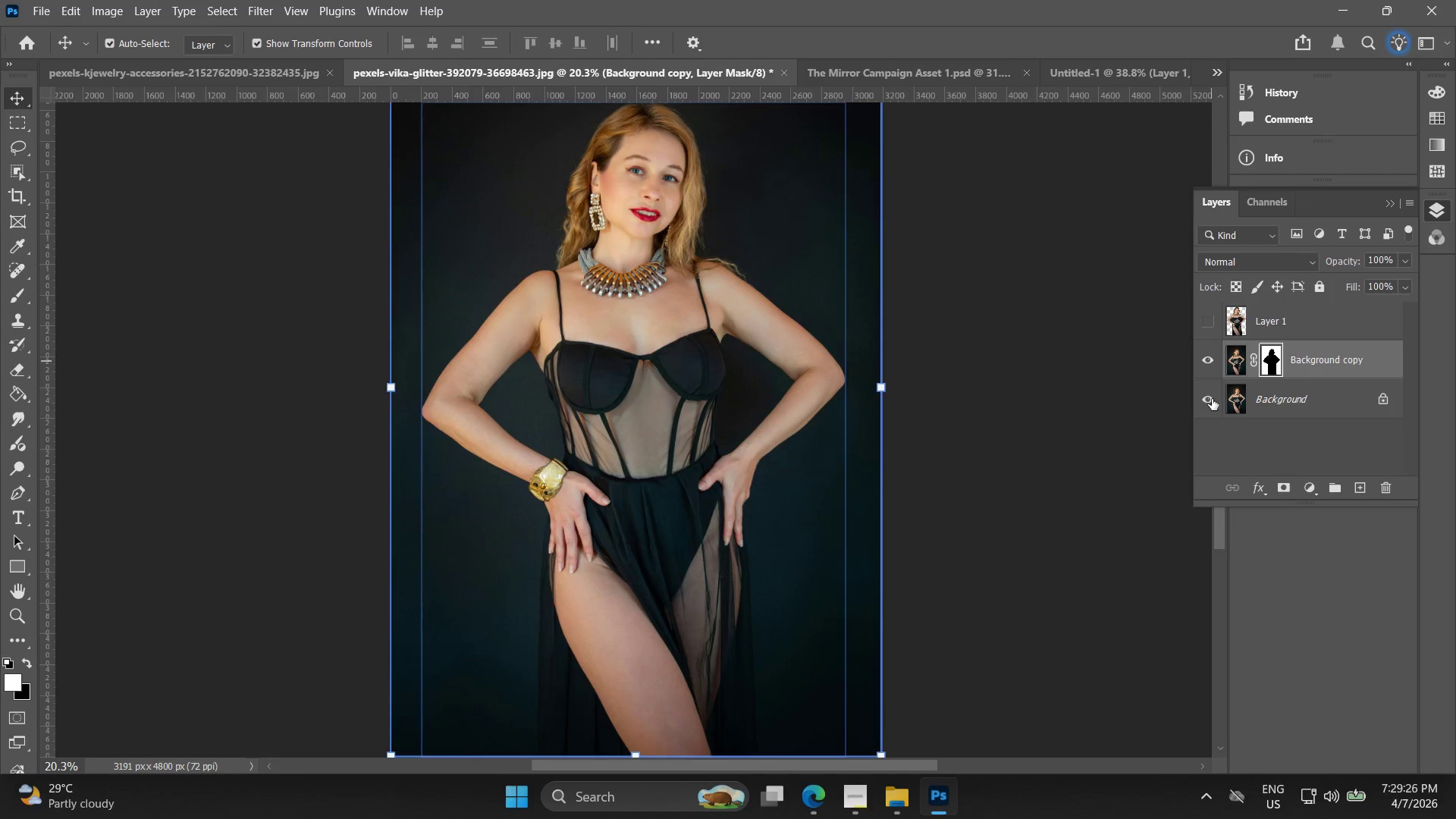 
left_click([1213, 400])
 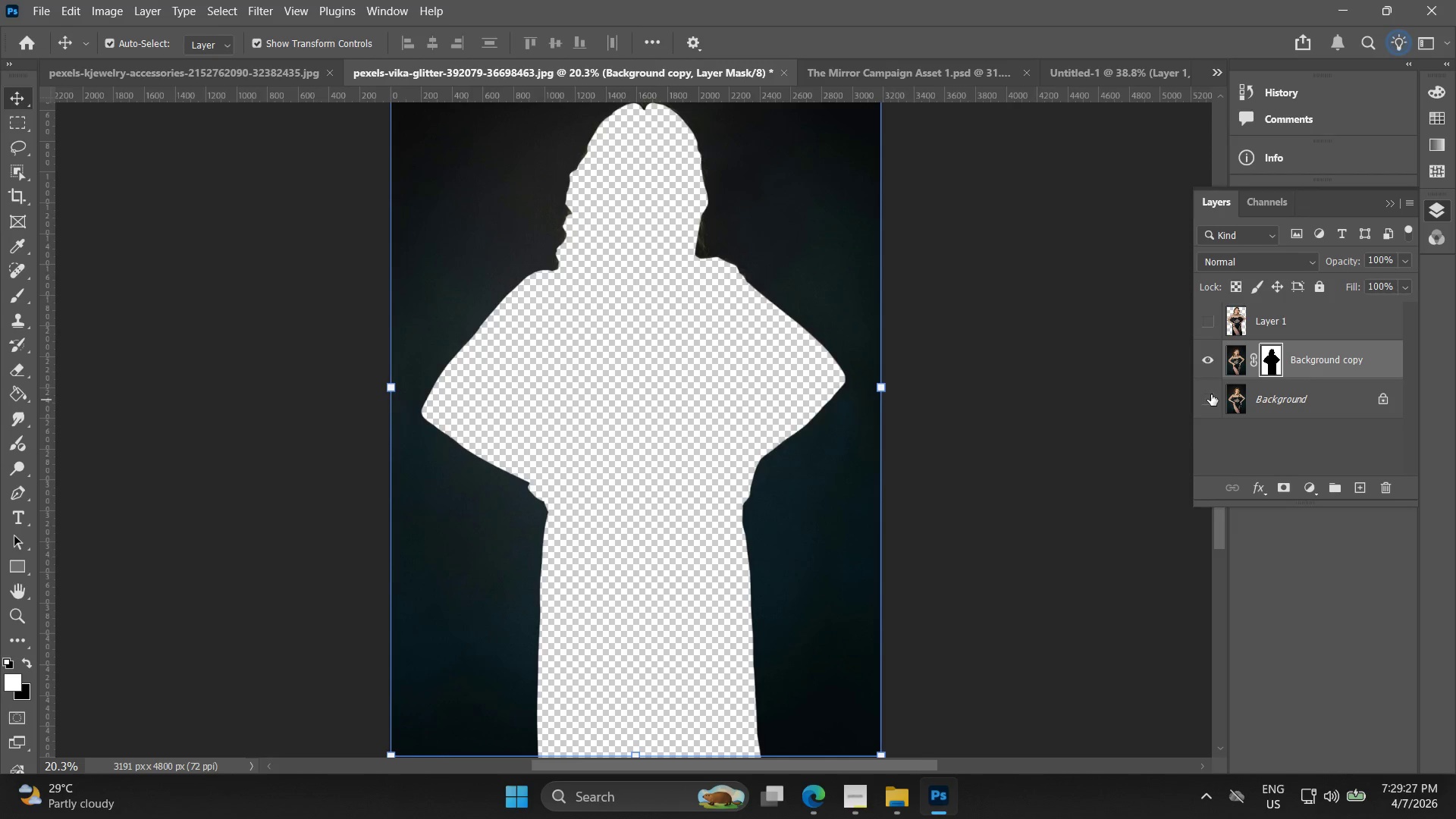 
key(Control+I)
 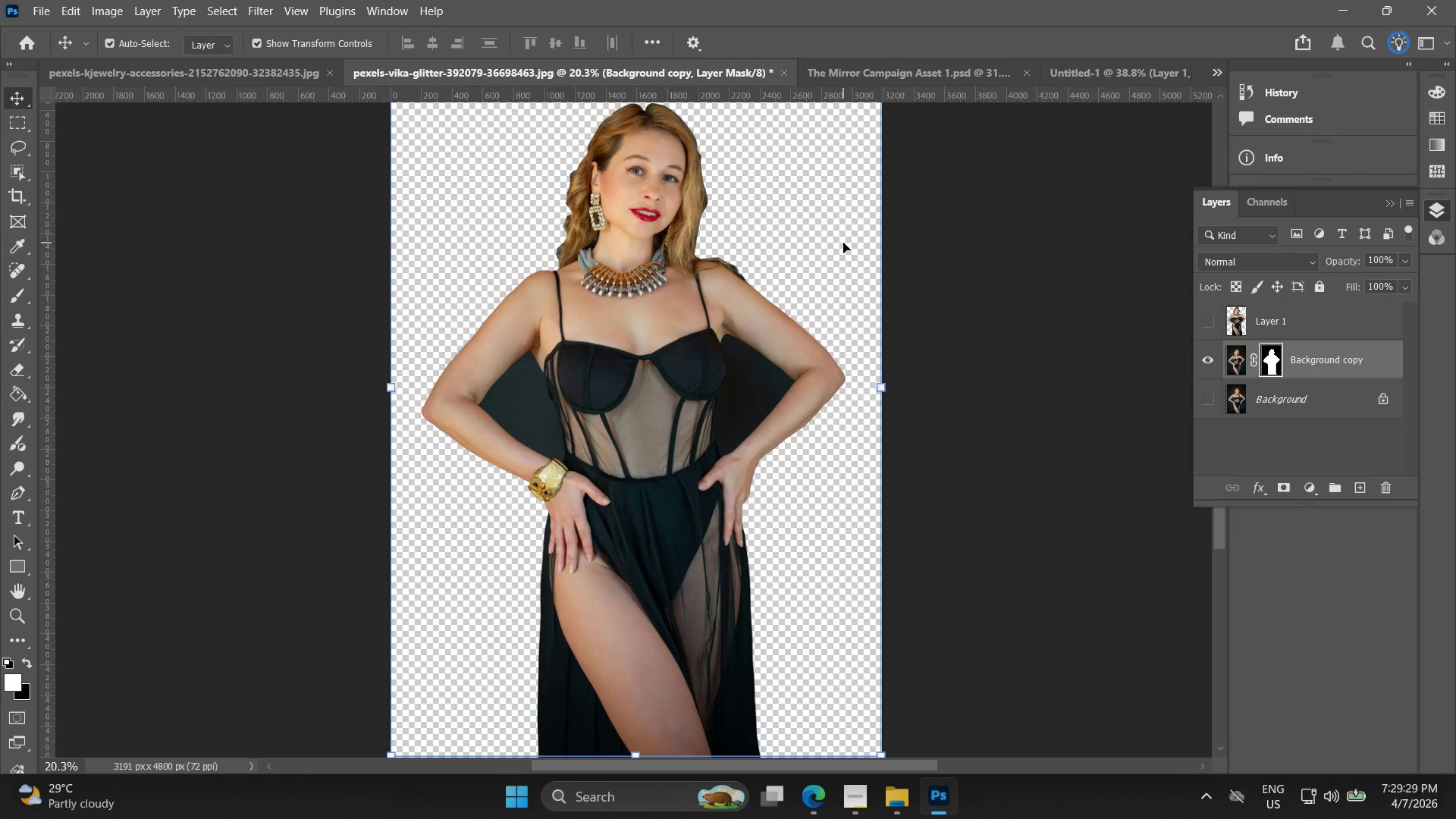 
key(C)
 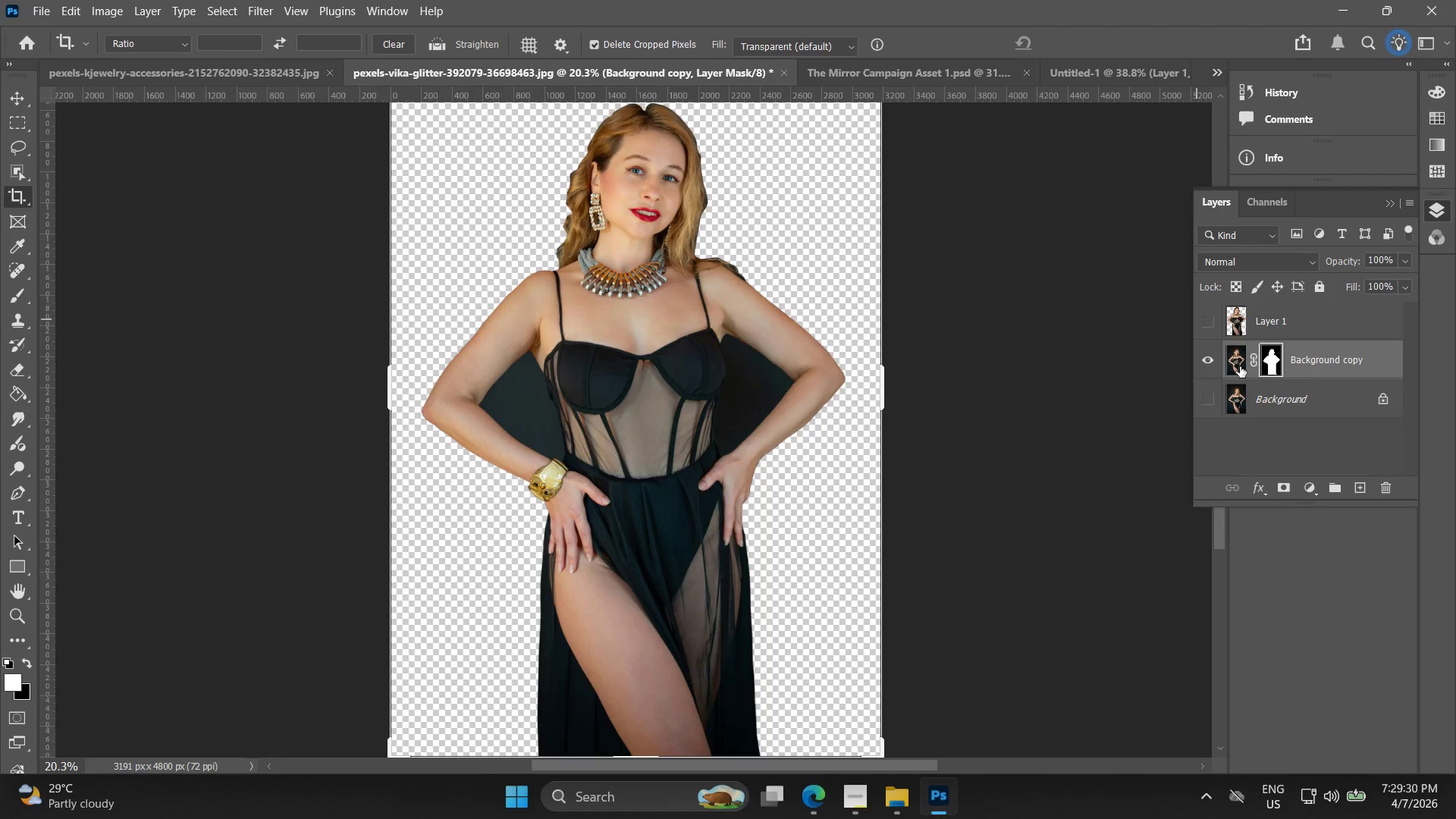 
left_click_drag(start_coordinate=[1238, 366], to_coordinate=[767, 343])
 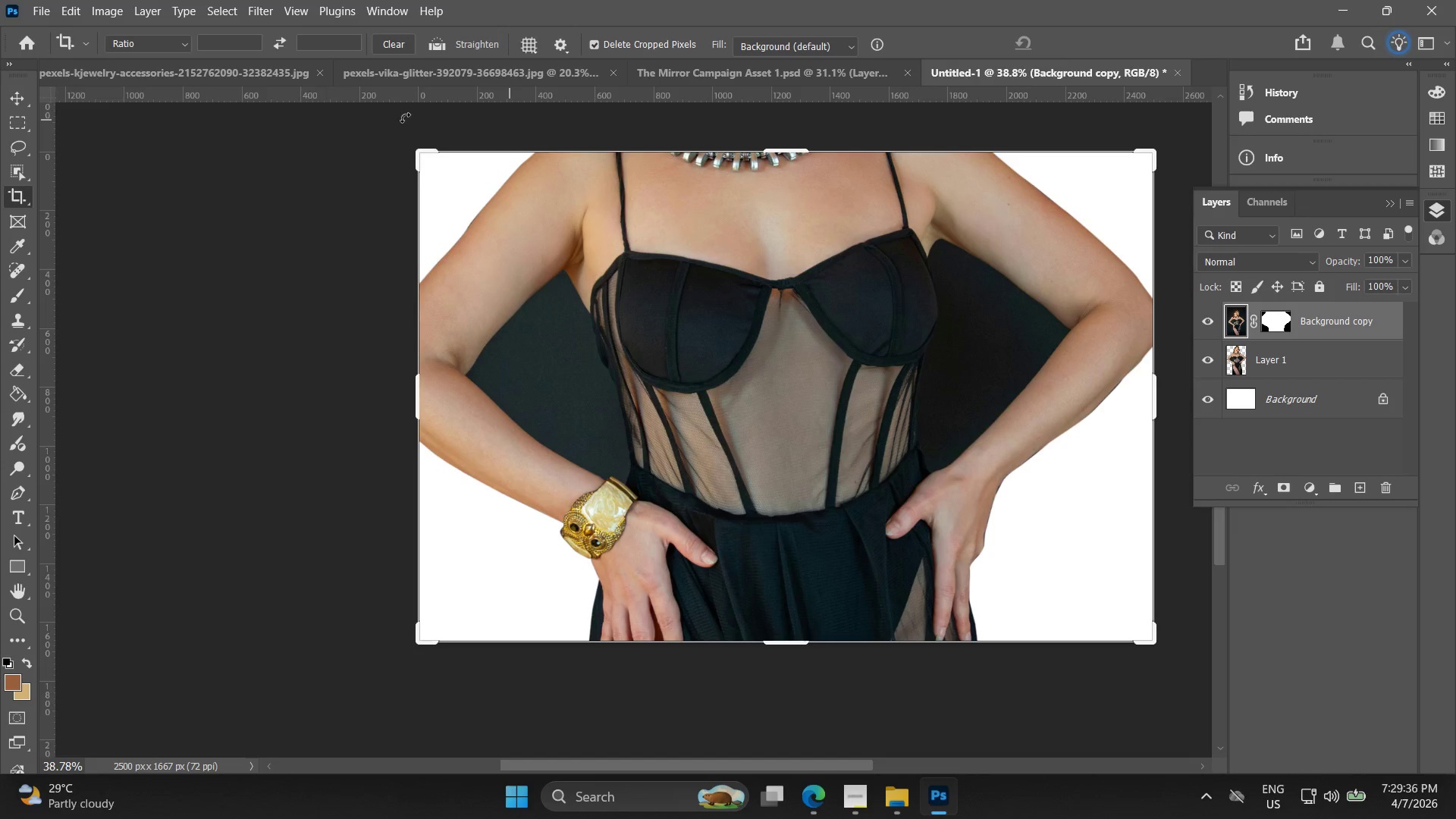 
left_click([14, 97])
 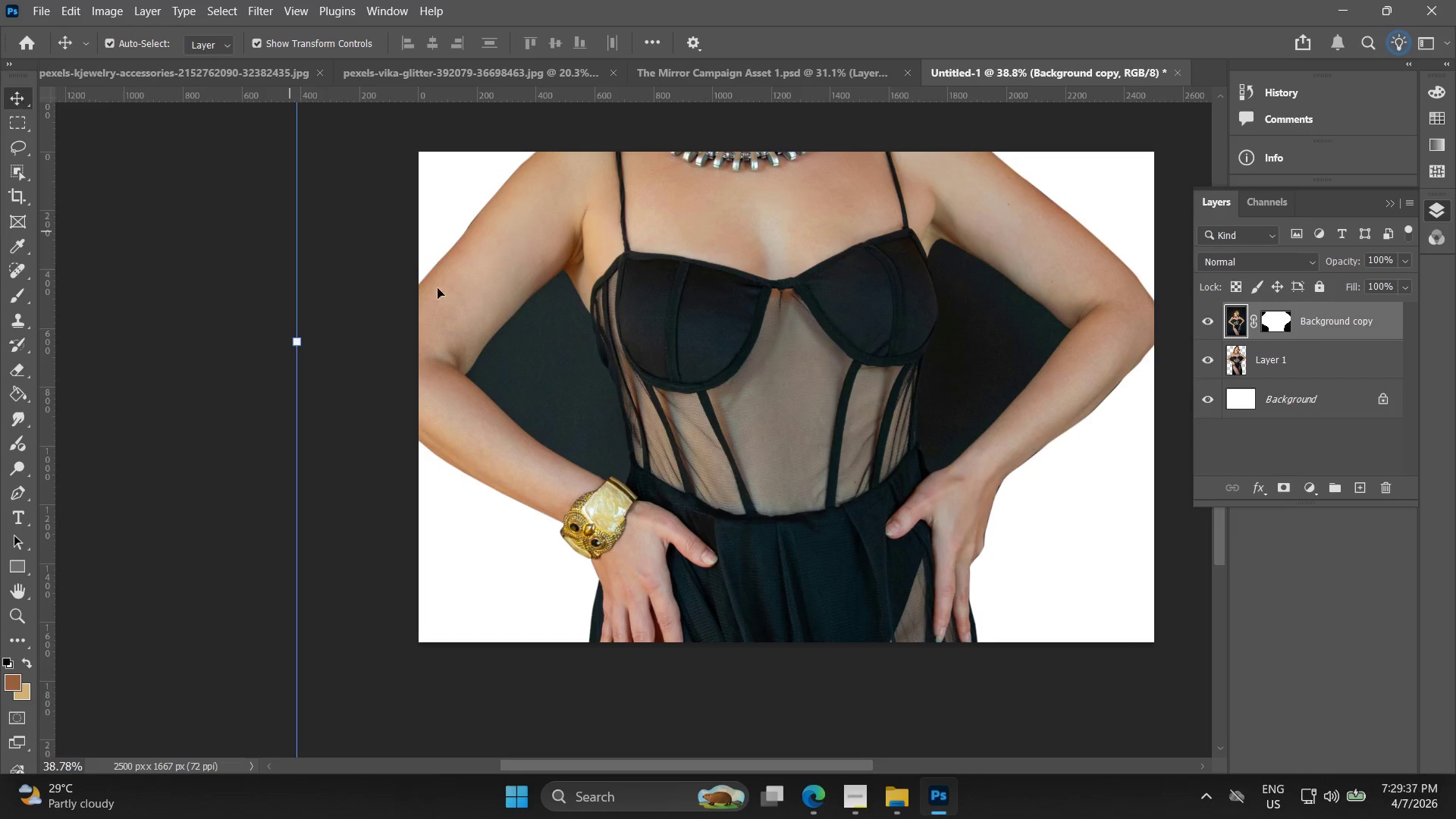 
hold_key(key=AltLeft, duration=0.61)
scroll: coordinate [656, 380], scroll_direction: down, amount: 8.0
 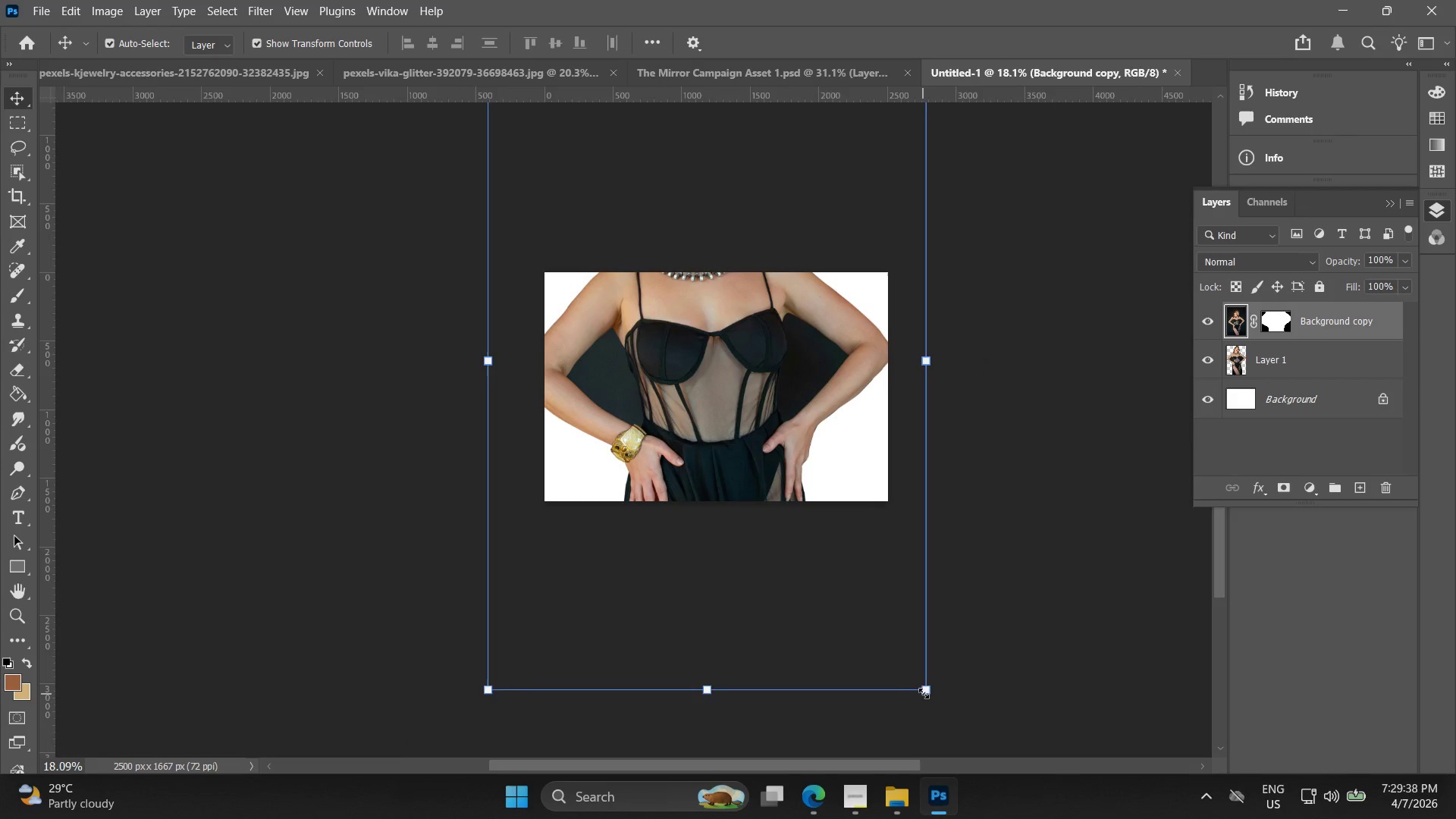 
left_click_drag(start_coordinate=[930, 694], to_coordinate=[651, 389])
 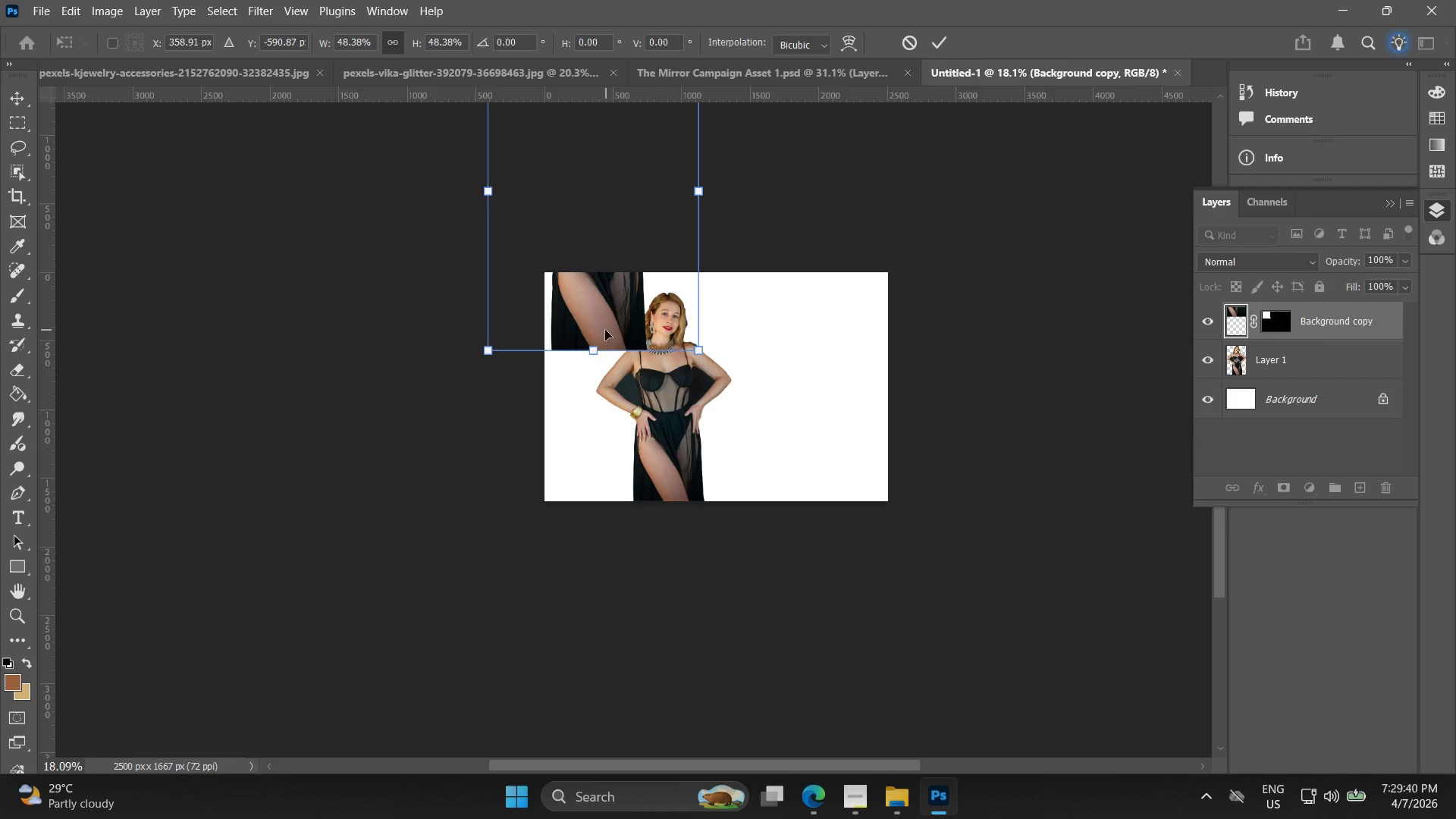 
left_click_drag(start_coordinate=[608, 325], to_coordinate=[729, 475])
 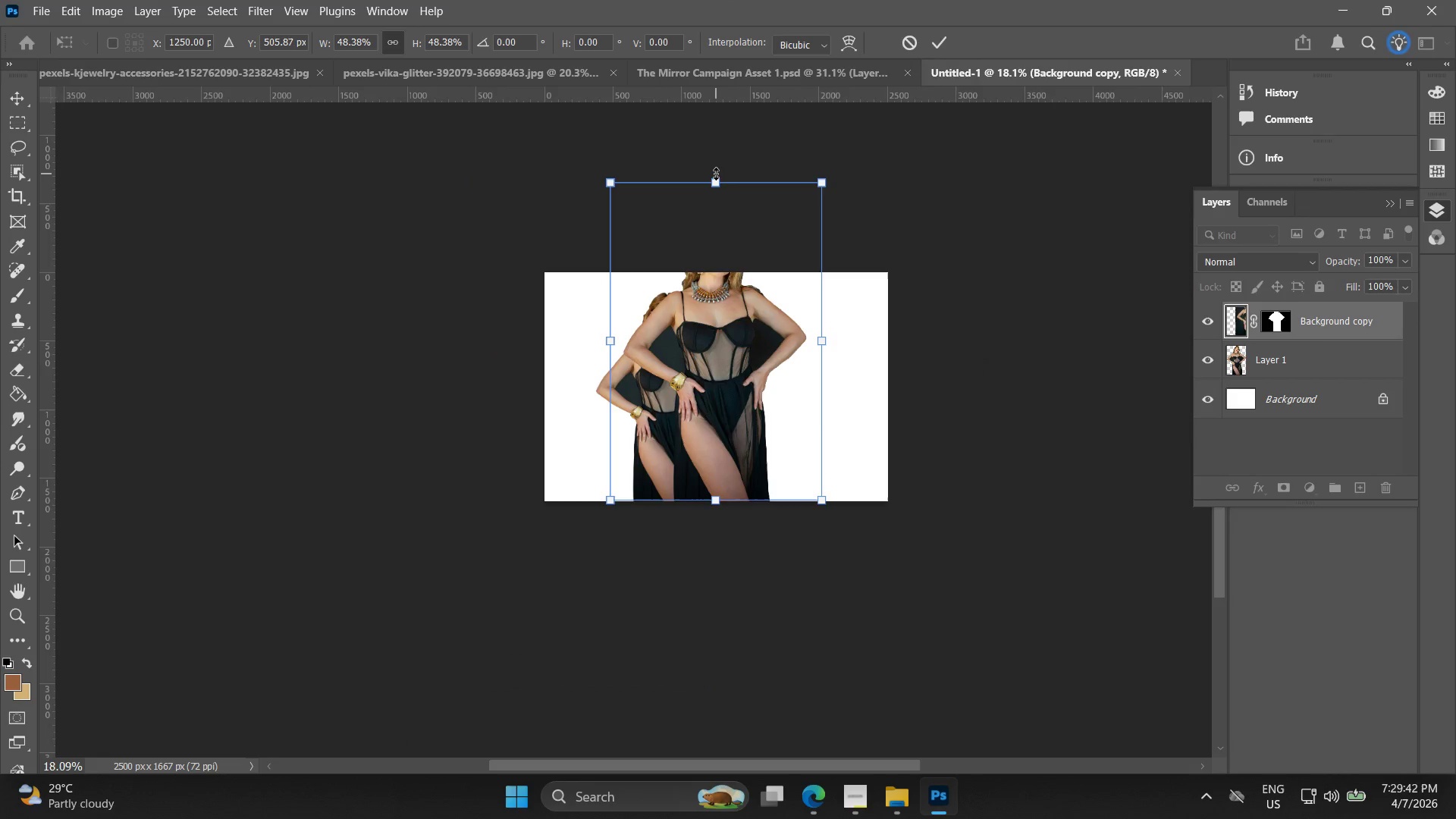 
left_click_drag(start_coordinate=[716, 174], to_coordinate=[720, 250])
 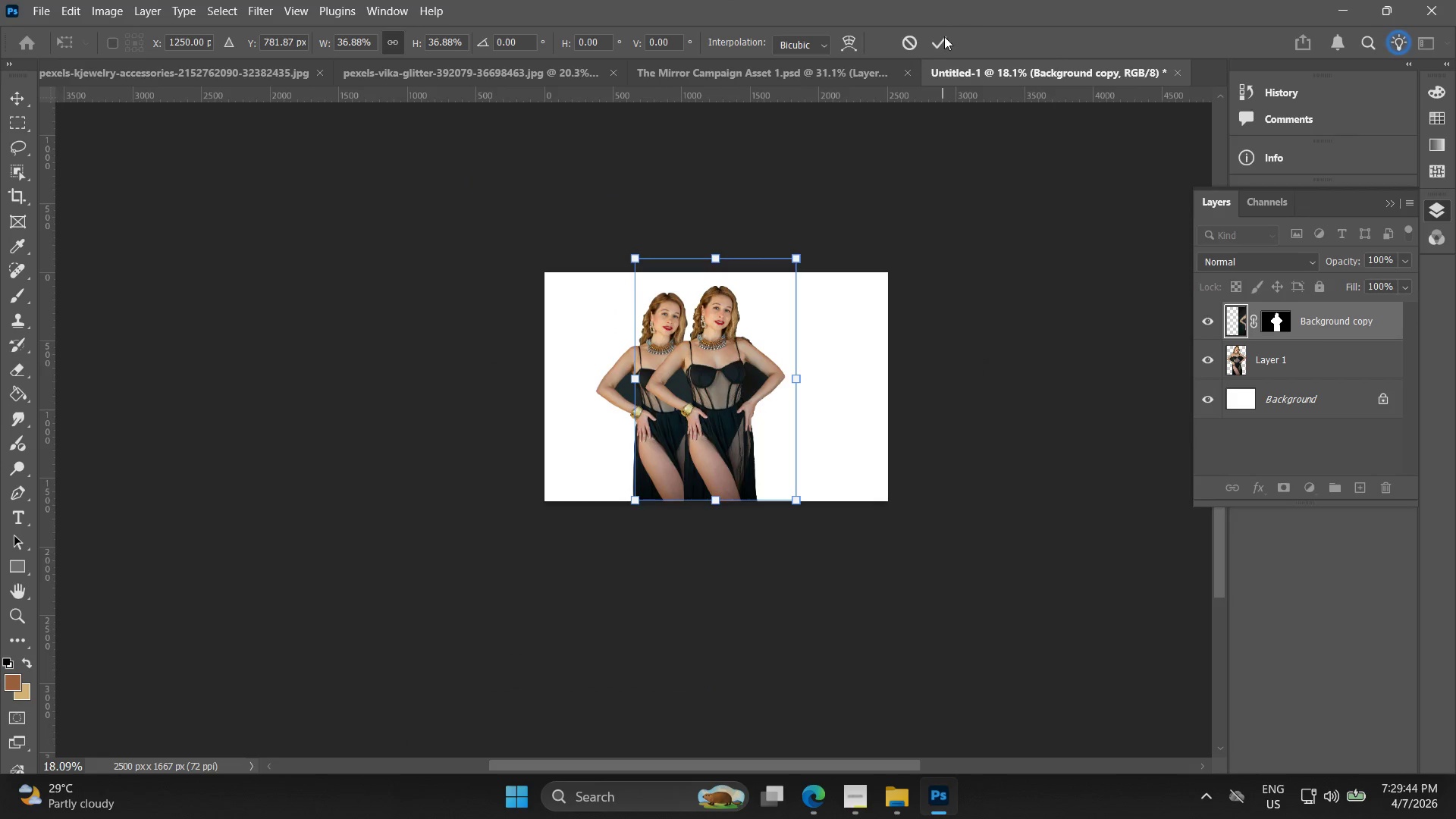 
left_click([932, 39])
 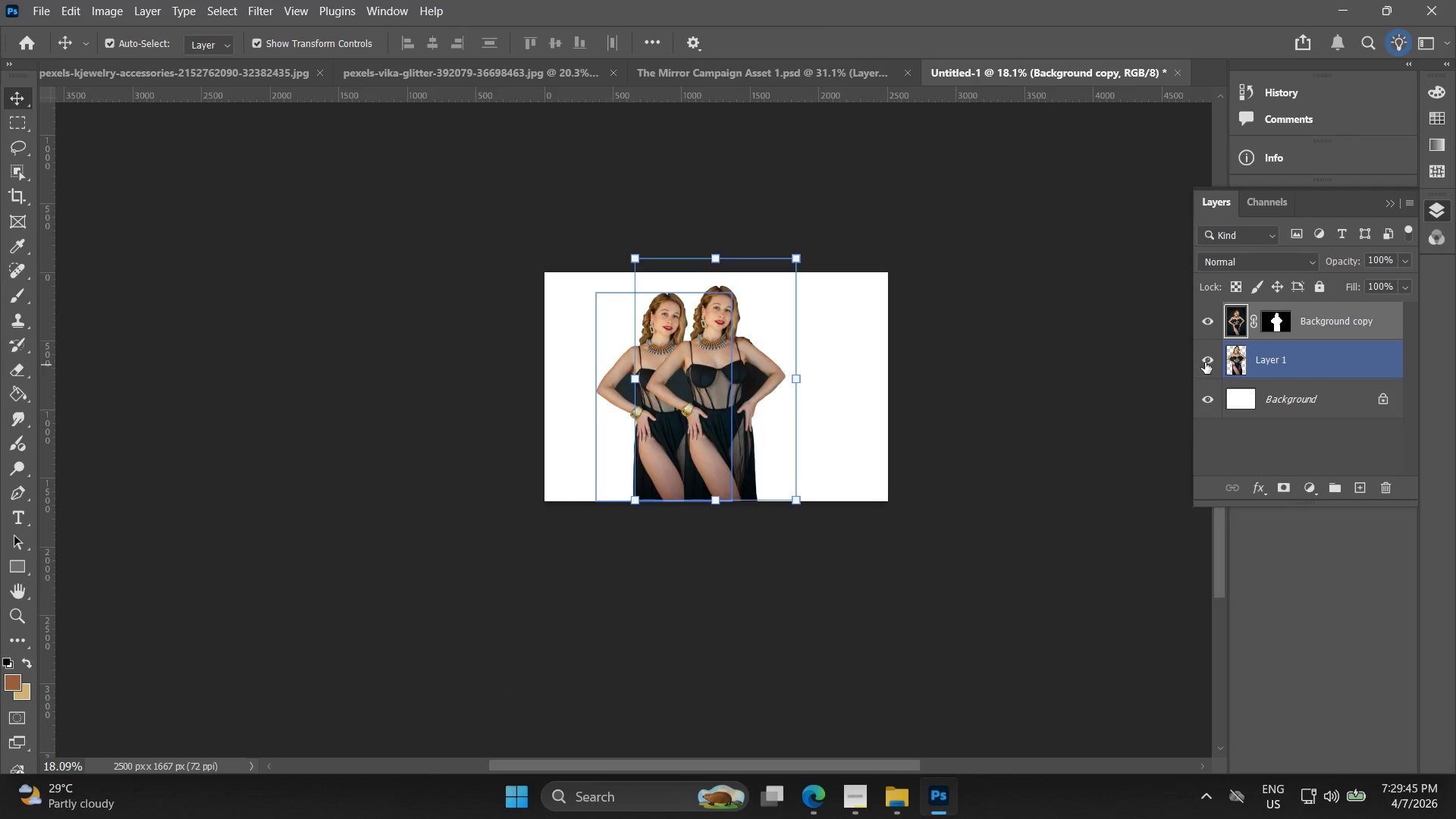 
double_click([1287, 355])
 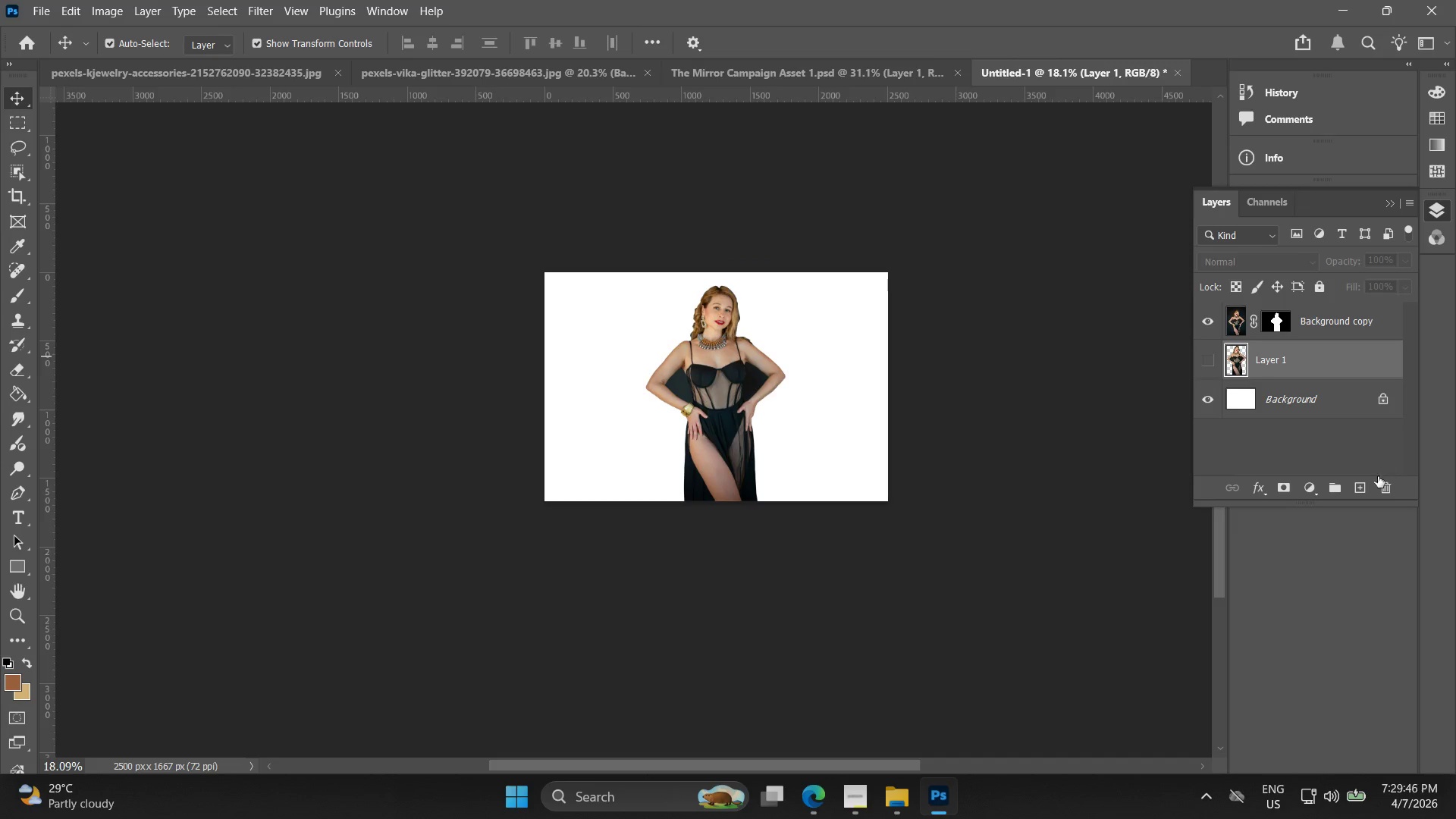 
left_click([1385, 491])
 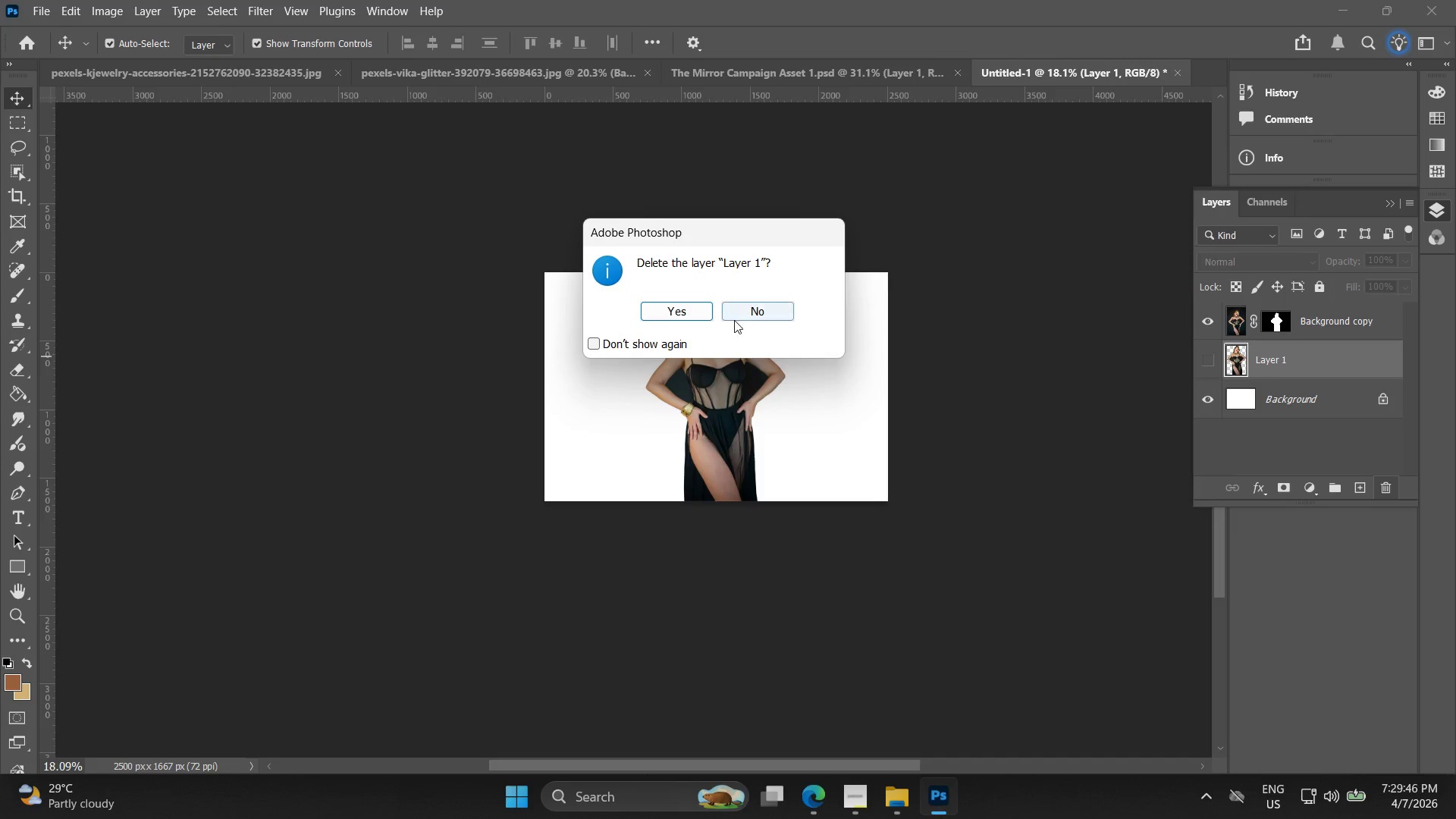 
left_click([673, 328])
 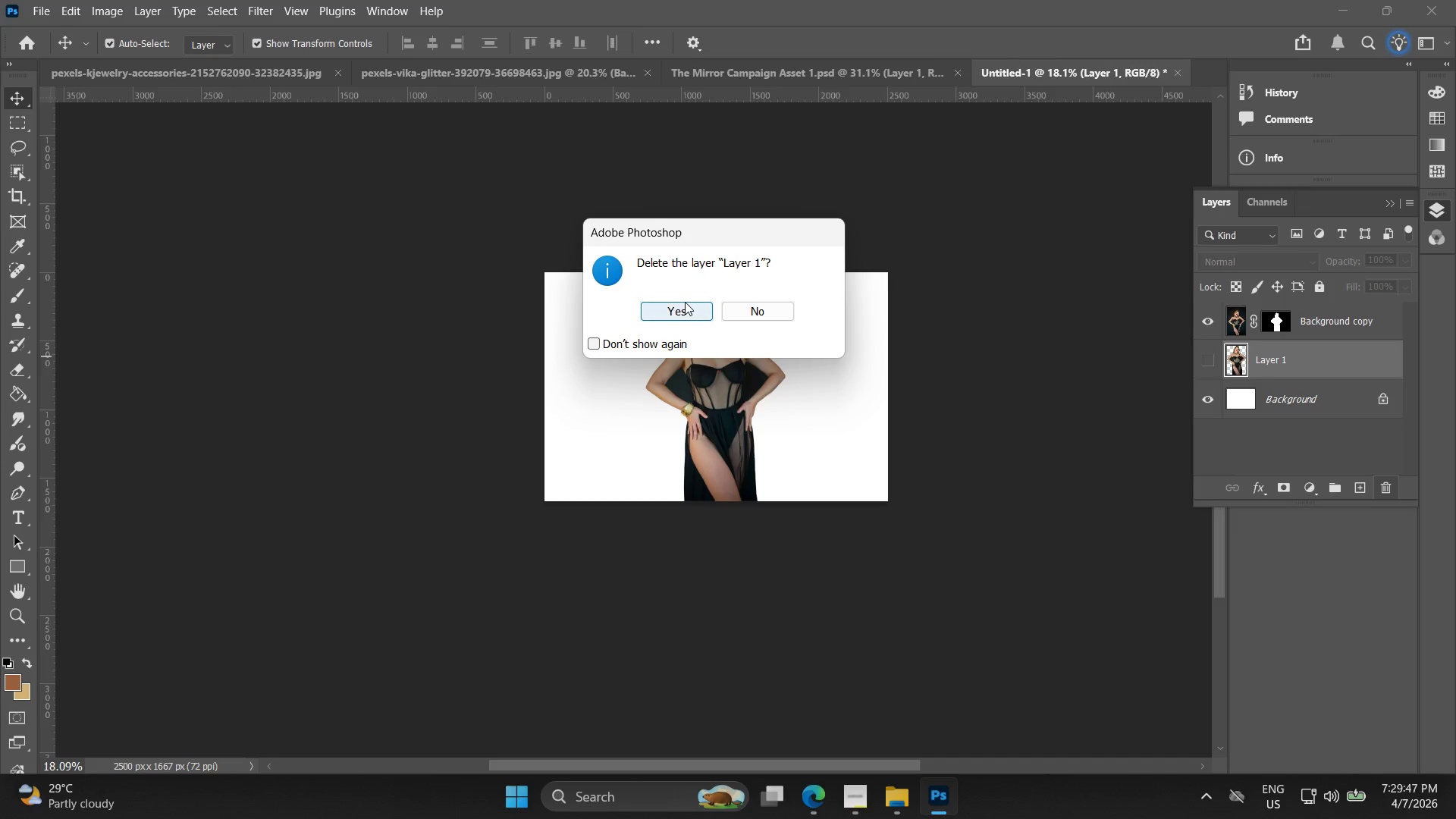 
left_click([689, 303])
 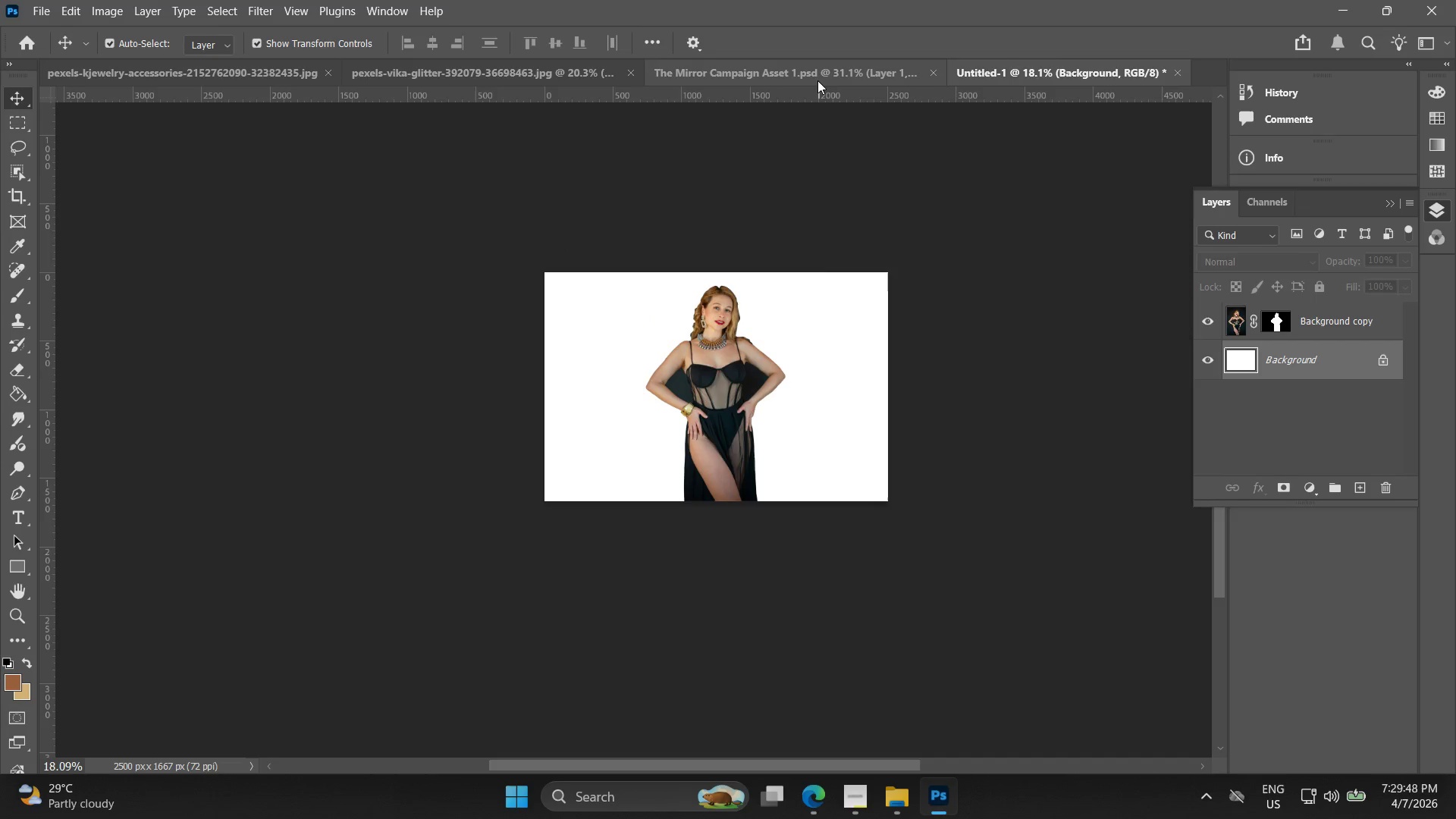 
left_click([819, 78])
 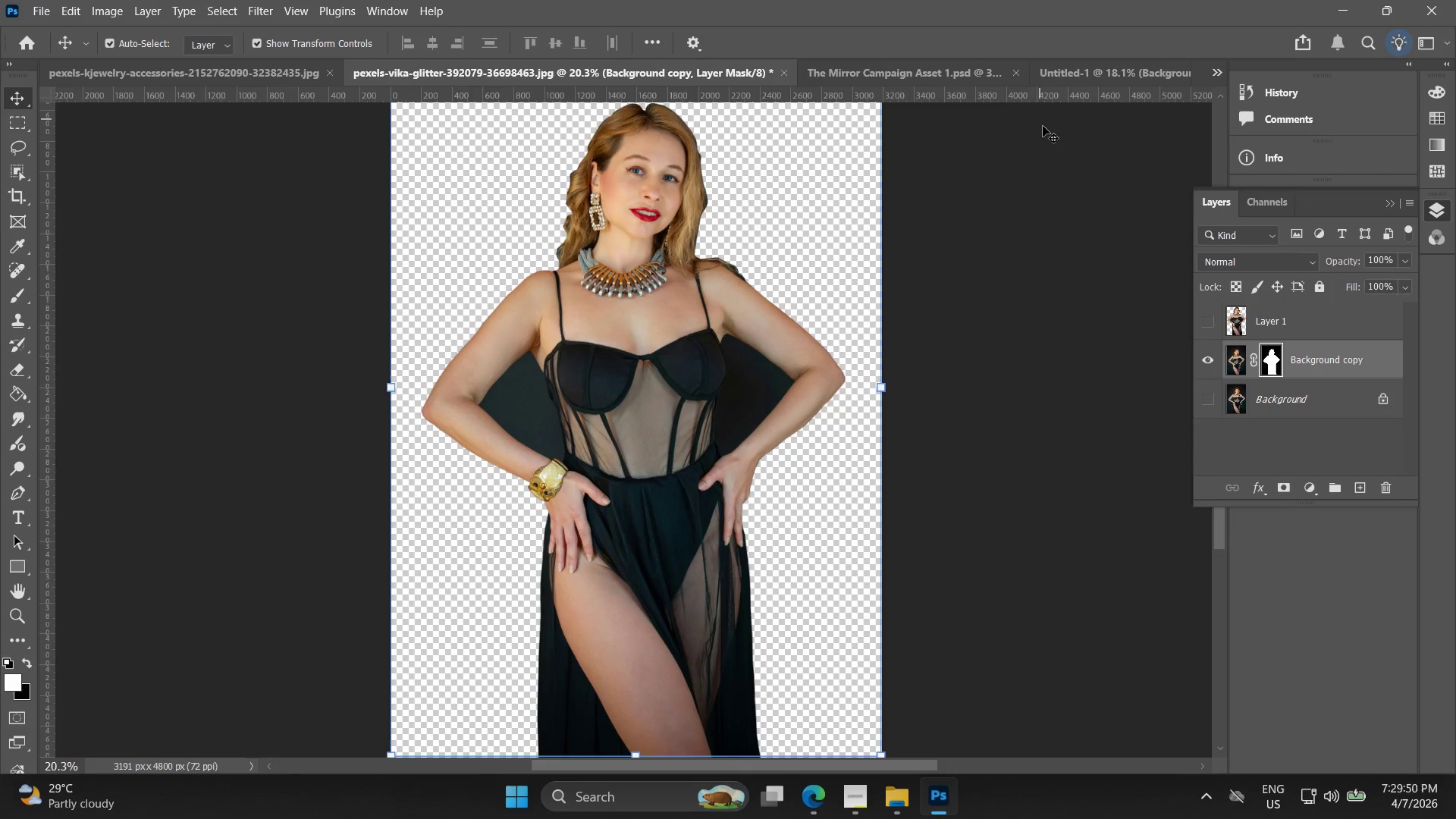 
left_click_drag(start_coordinate=[1219, 398], to_coordinate=[1215, 399])
 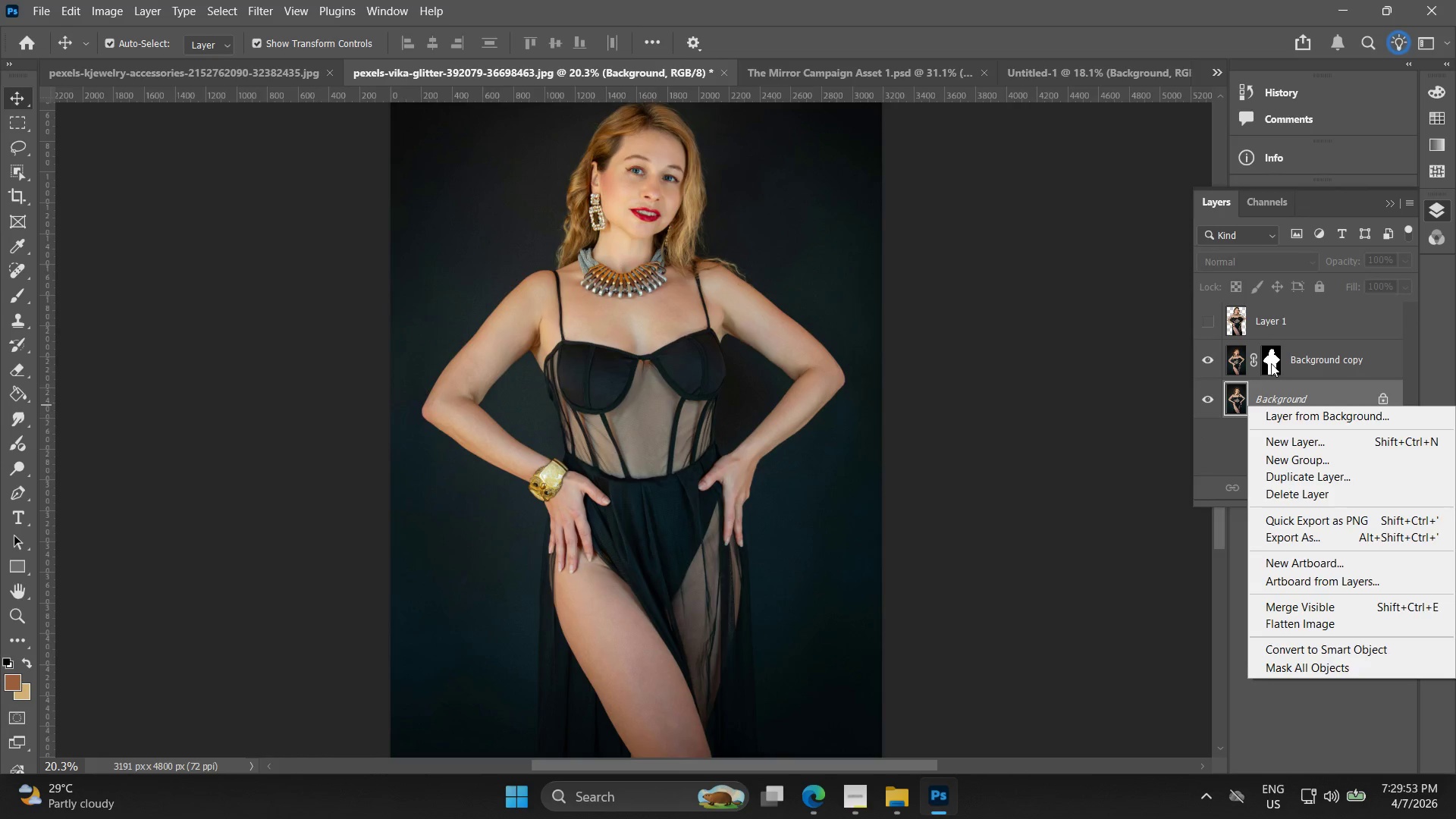 
double_click([1270, 362])
 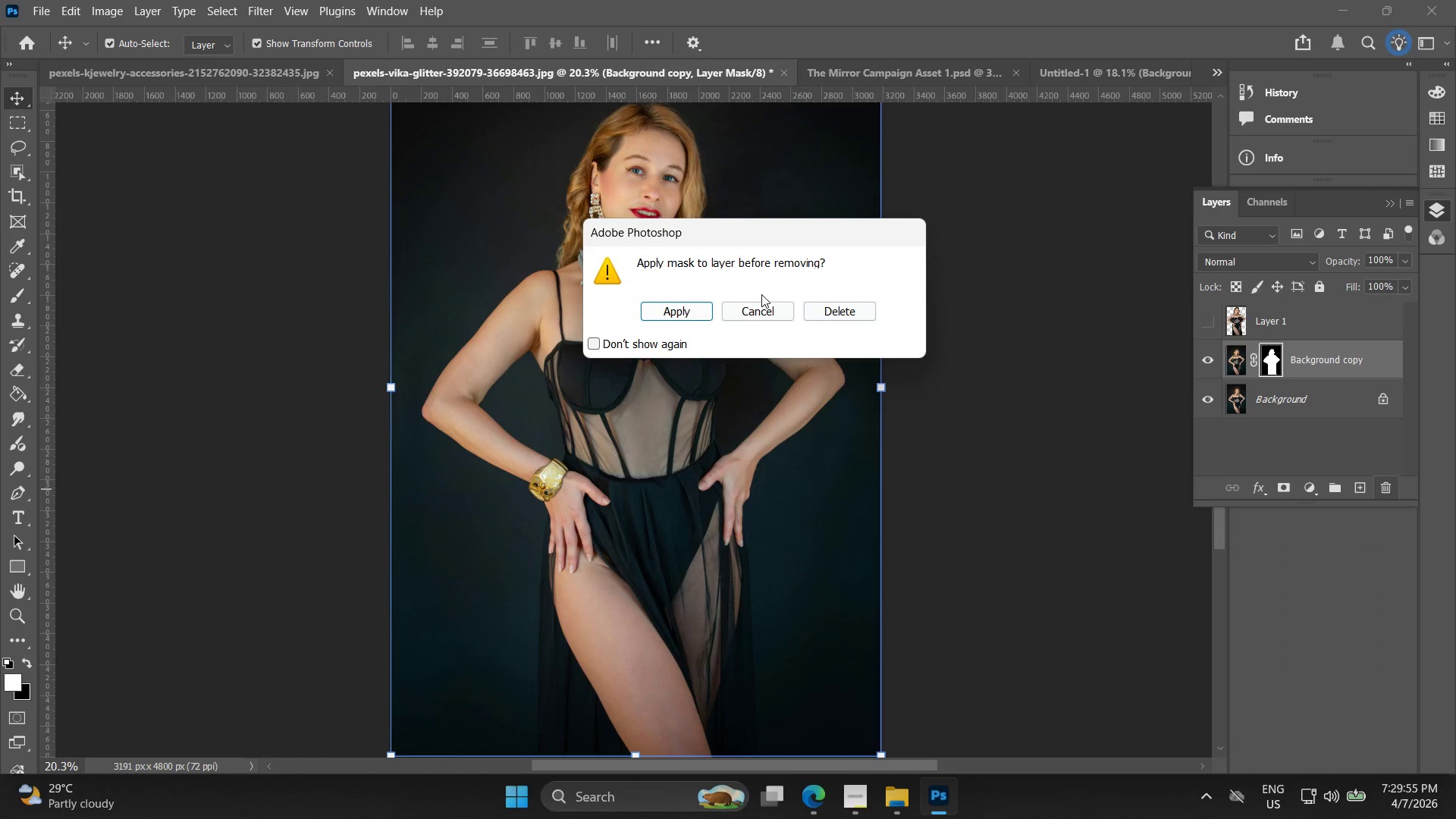 
left_click([679, 309])
 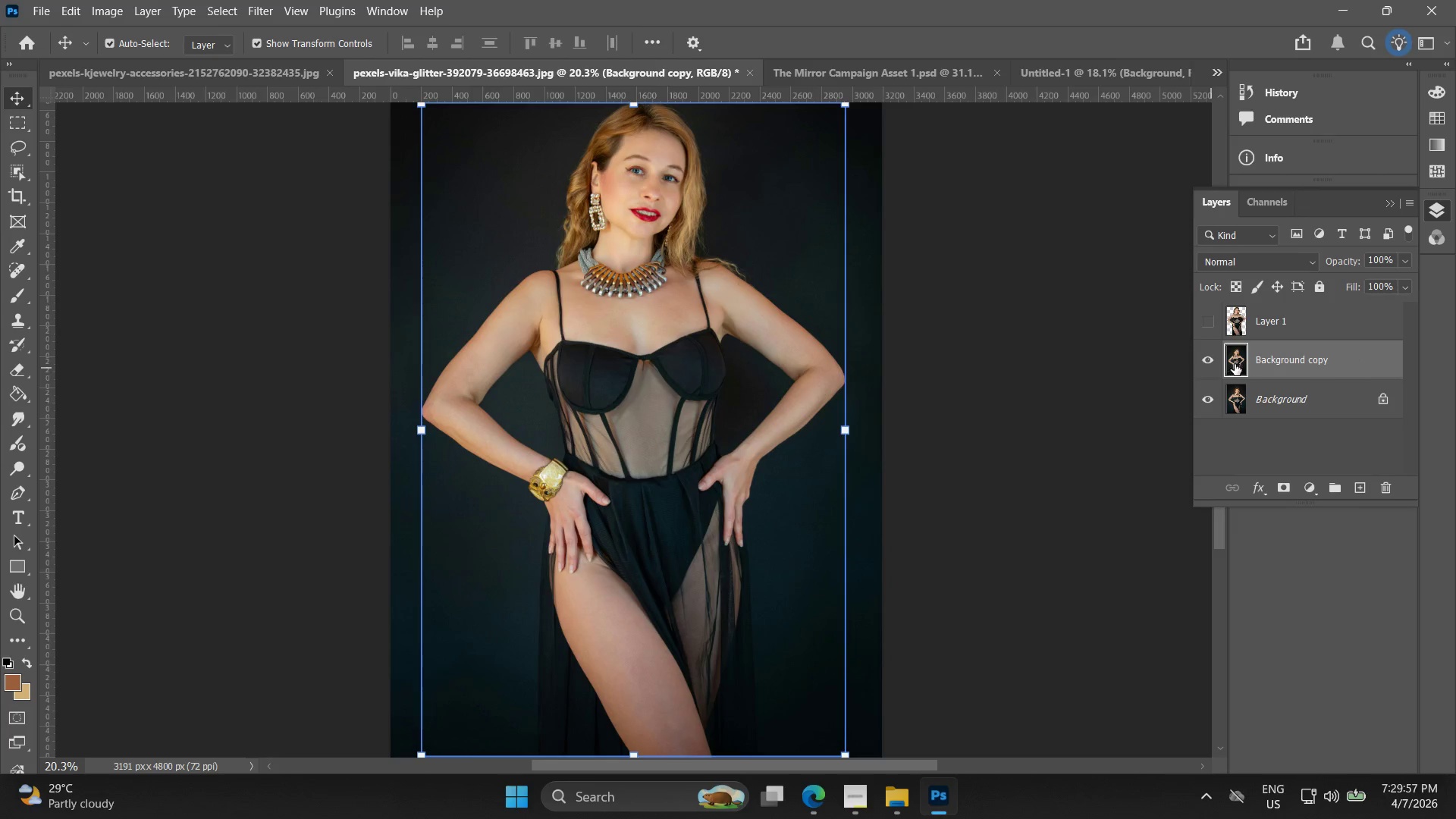 
left_click_drag(start_coordinate=[1237, 363], to_coordinate=[1260, 372])
 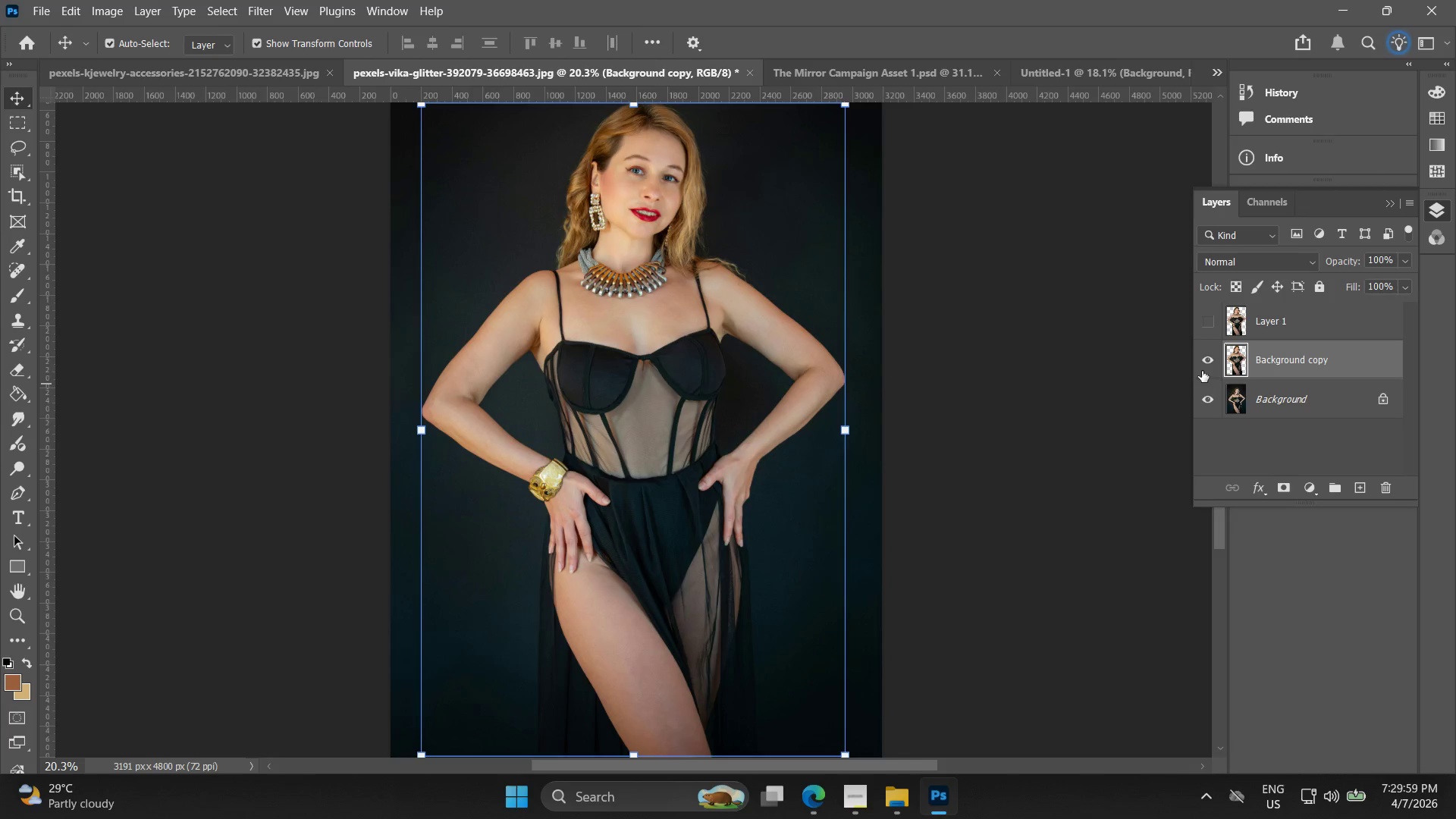 
left_click([1197, 362])
 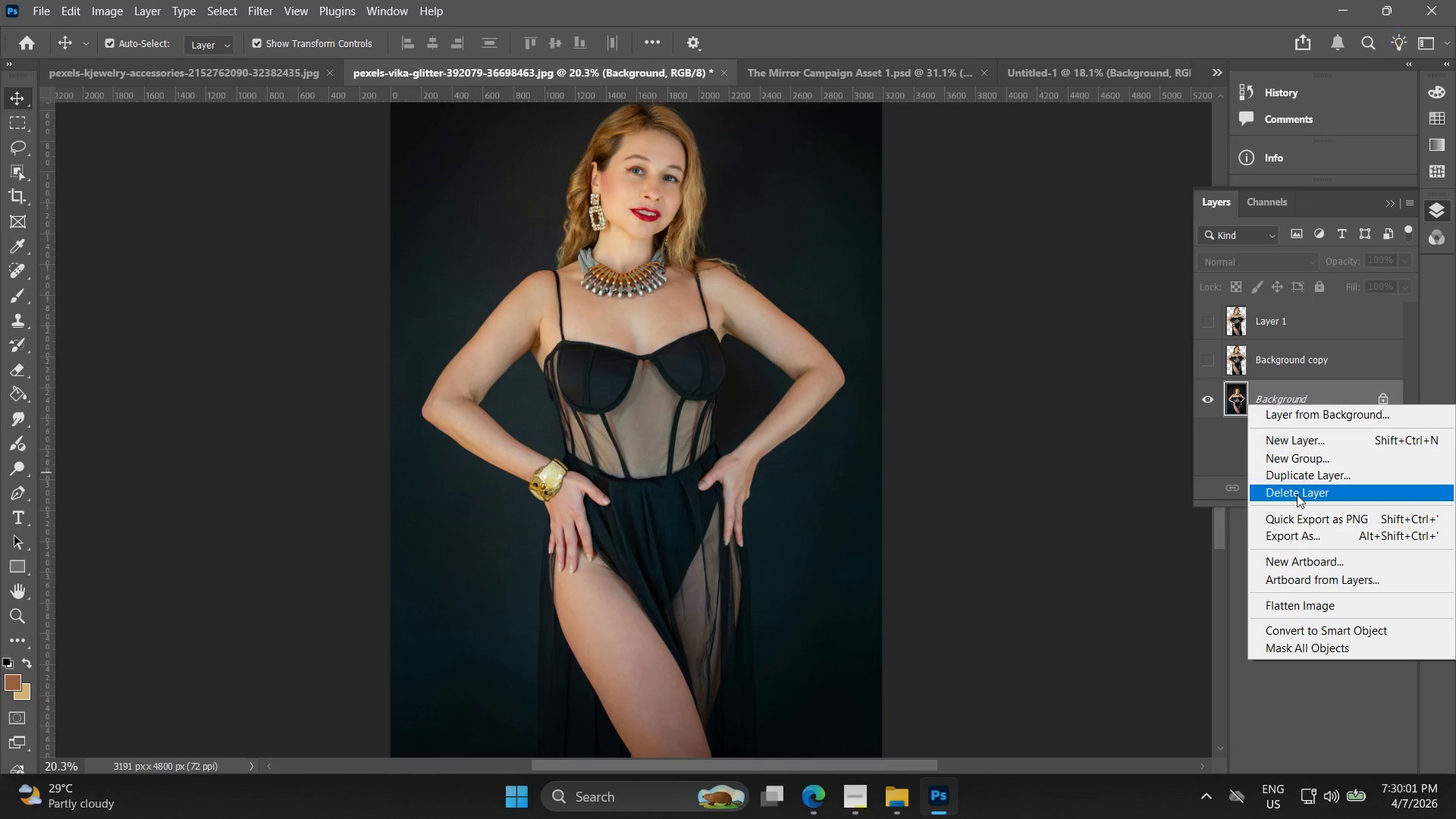 
left_click([1305, 472])
 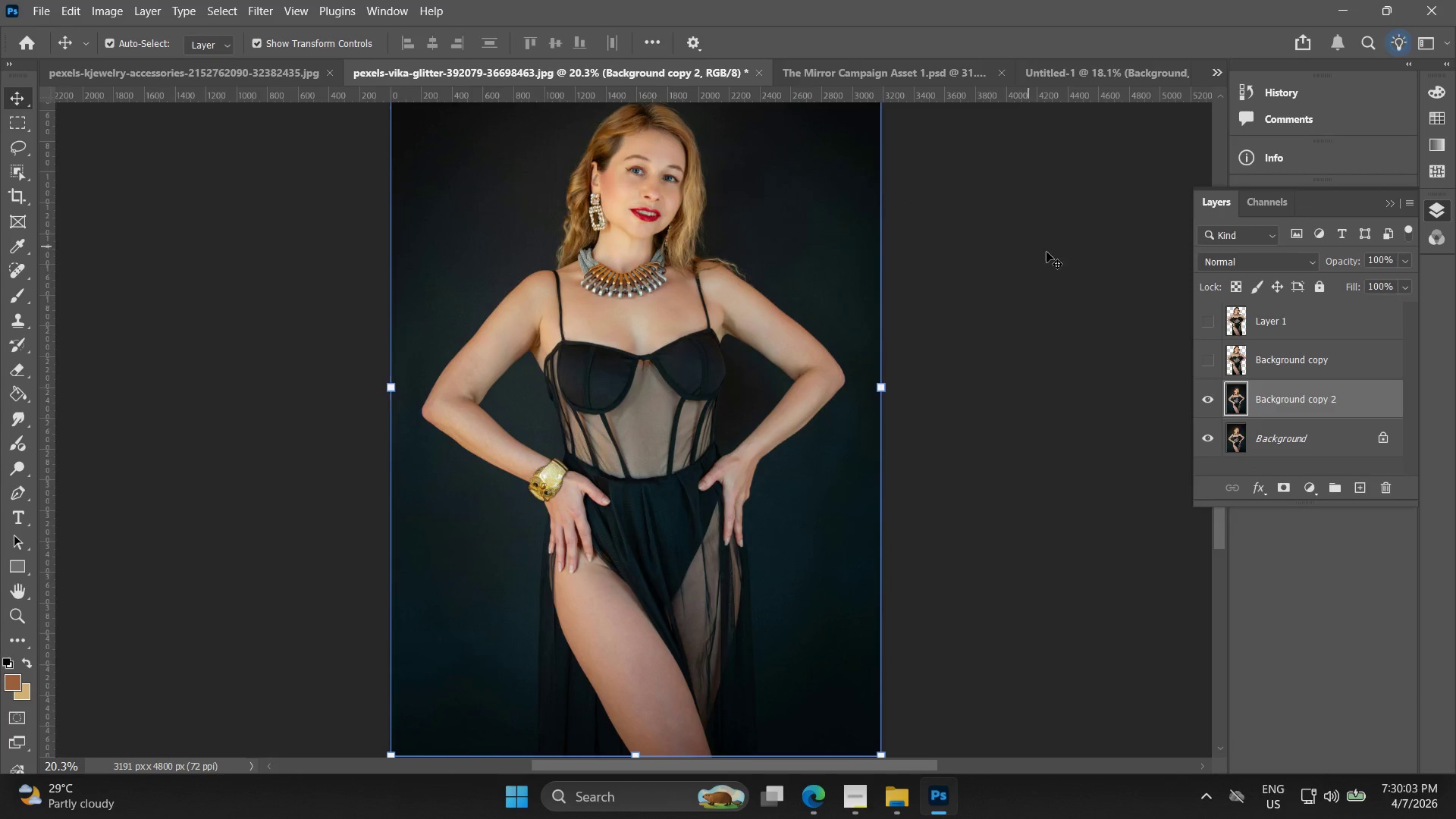 
key(Control+C)
 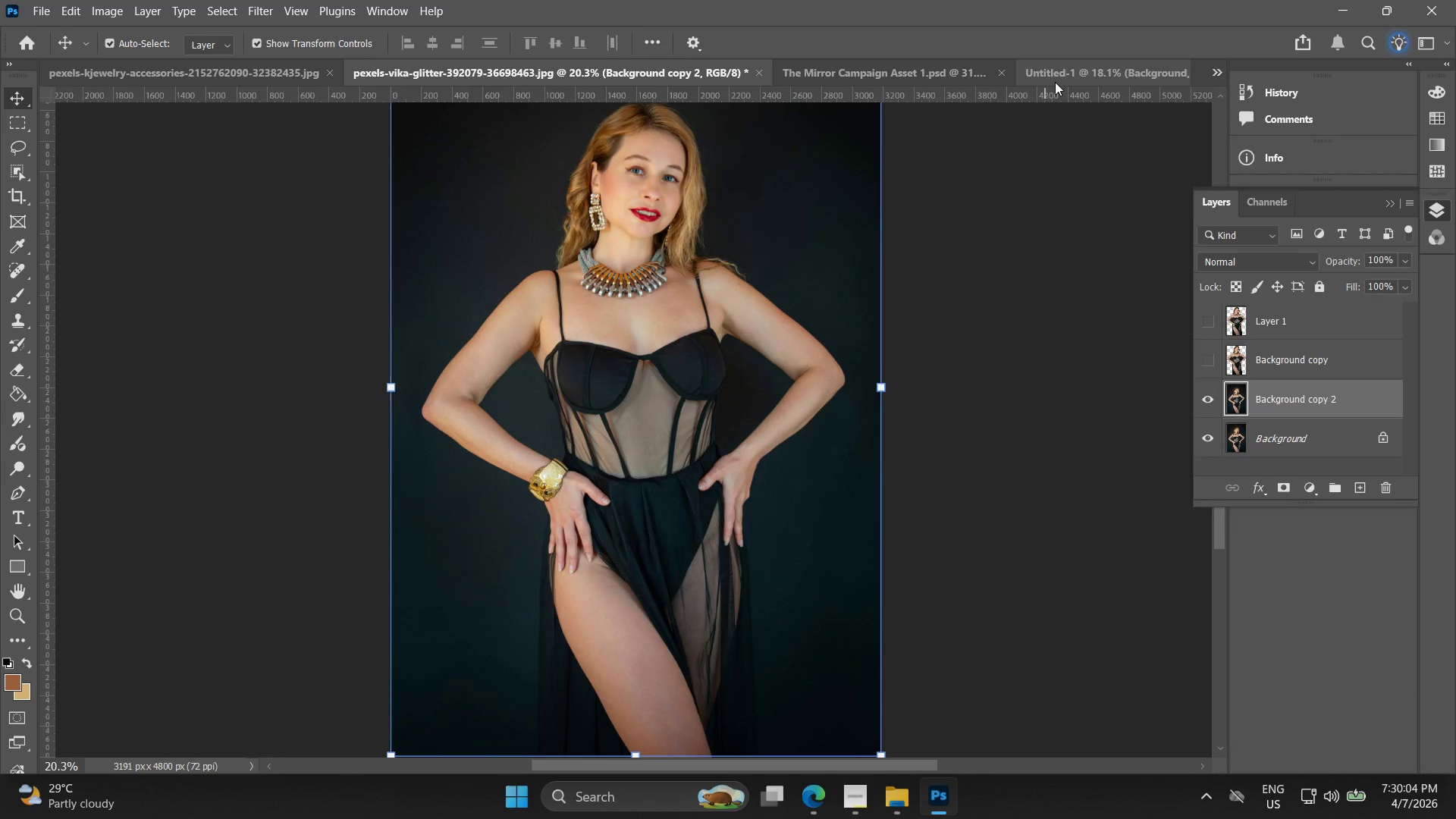 
left_click([1056, 77])
 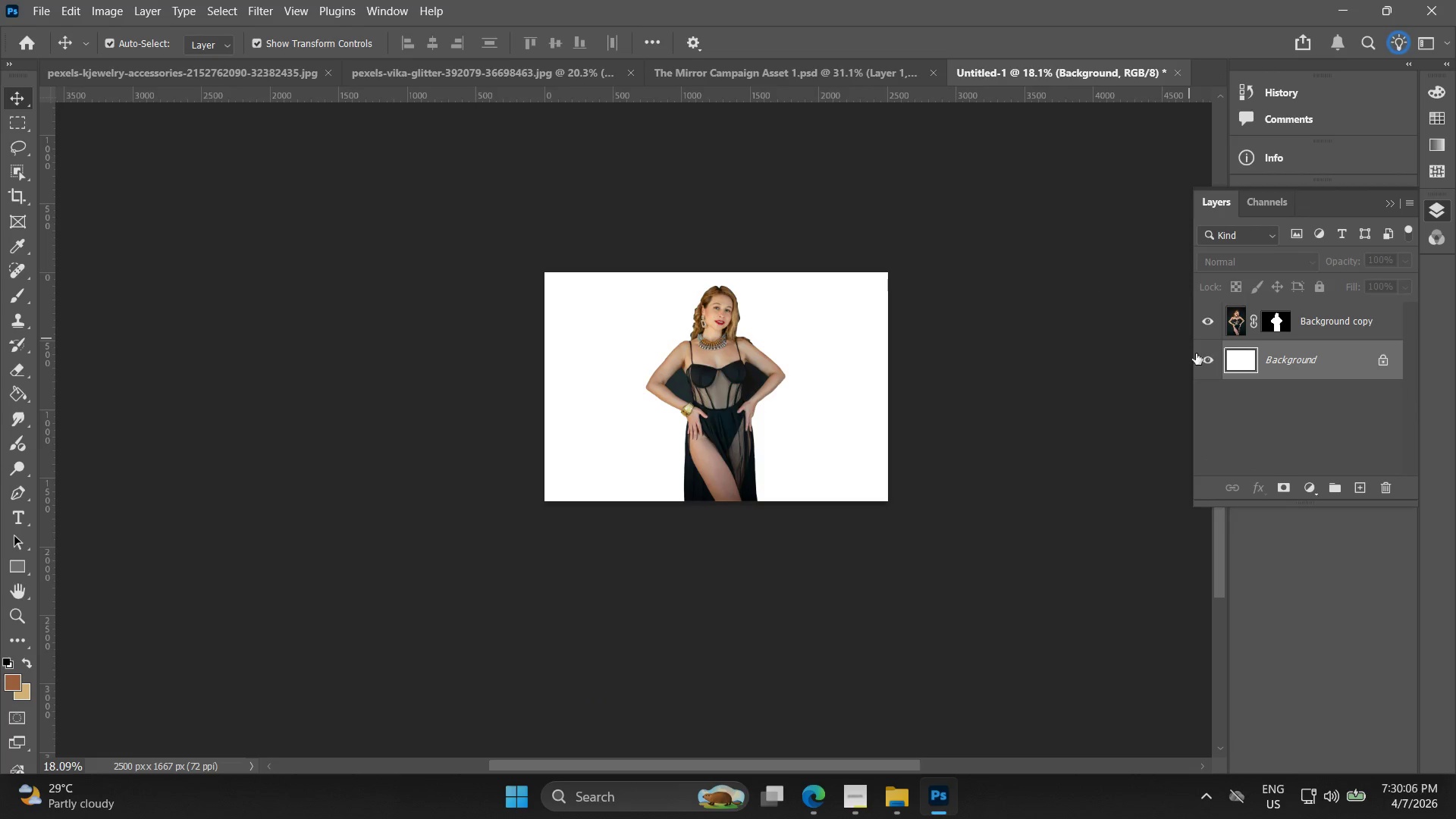 
left_click([1208, 328])
 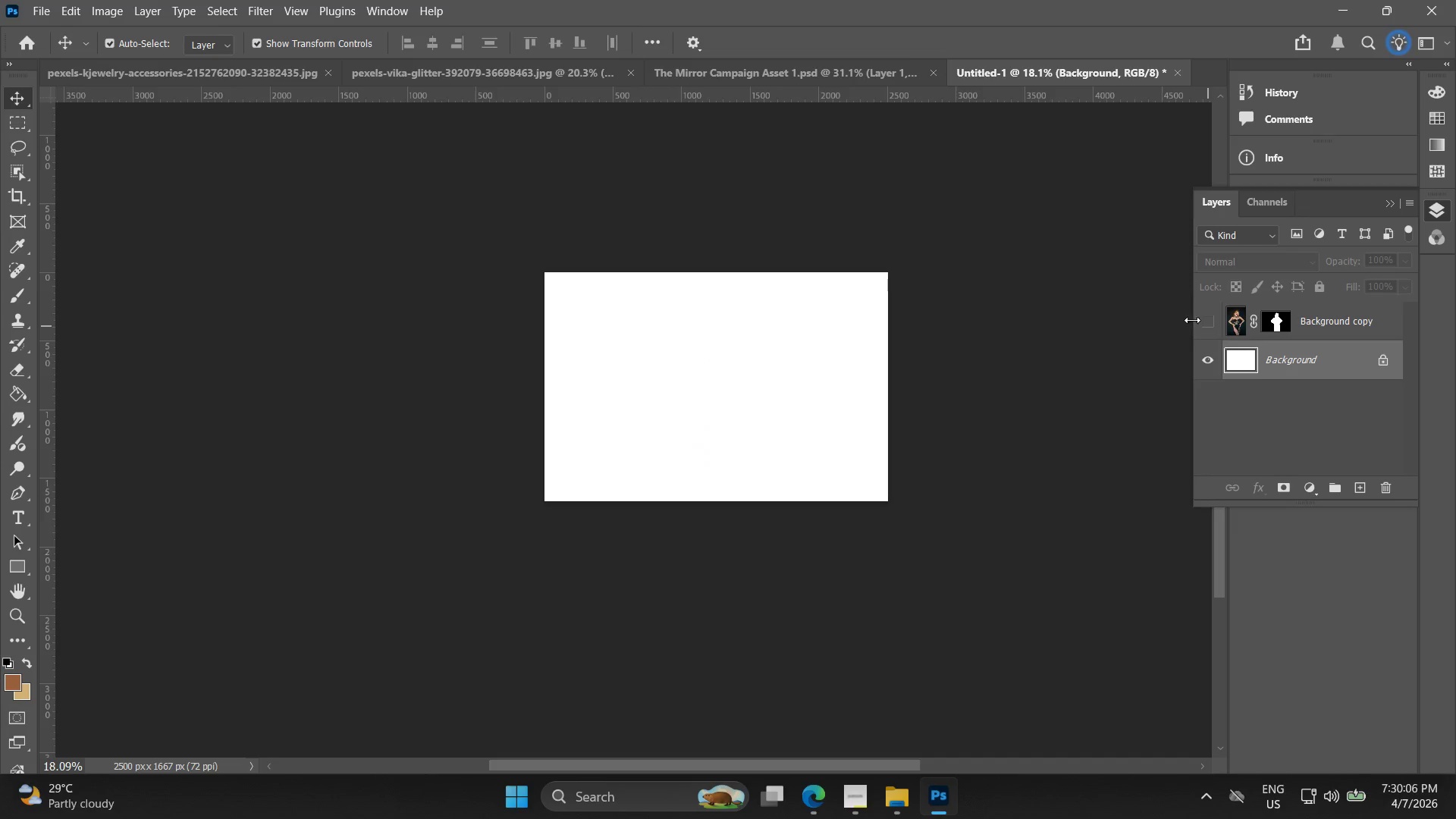 
key(Control+ControlLeft)
 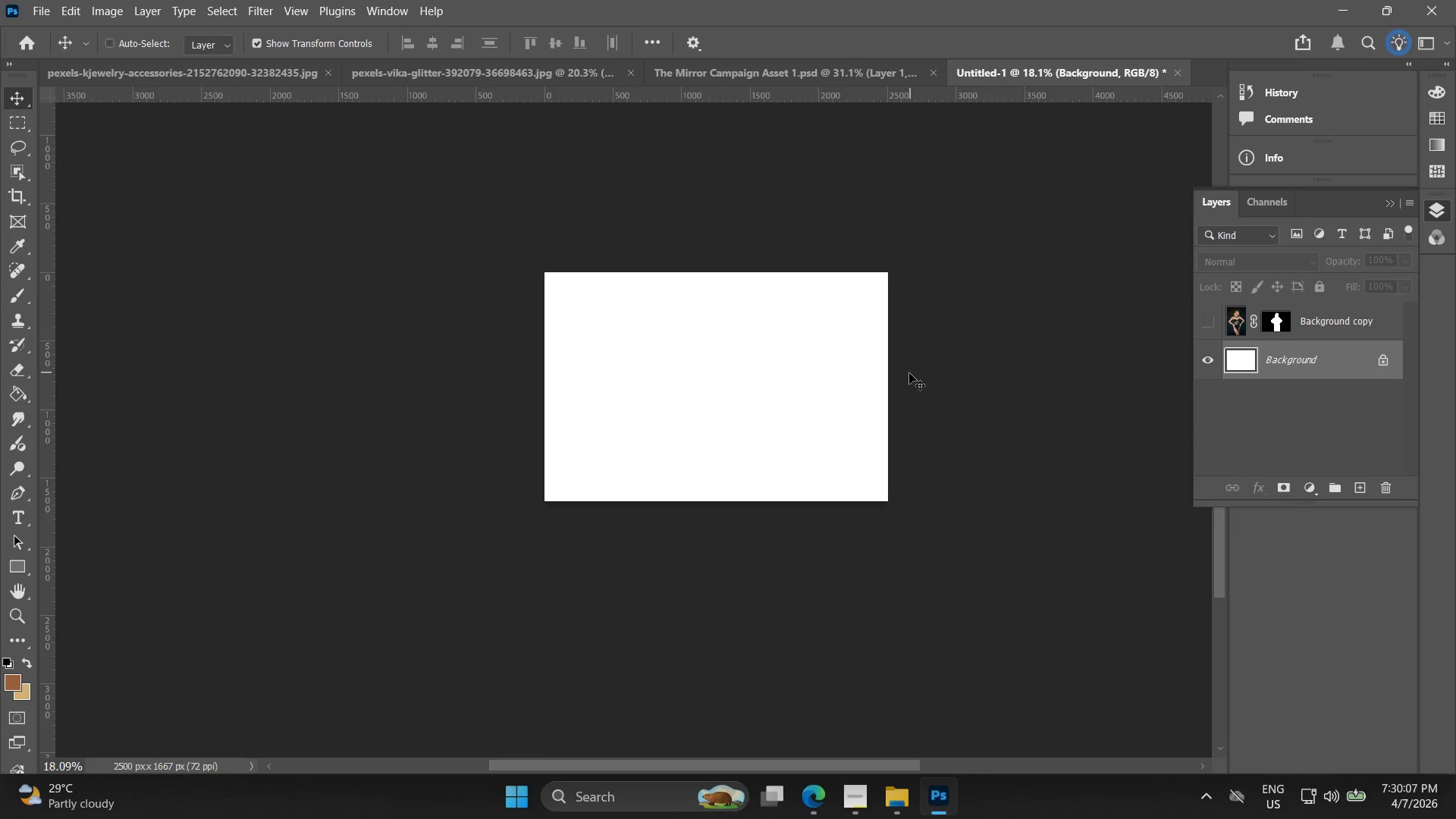 
key(Control+V)
 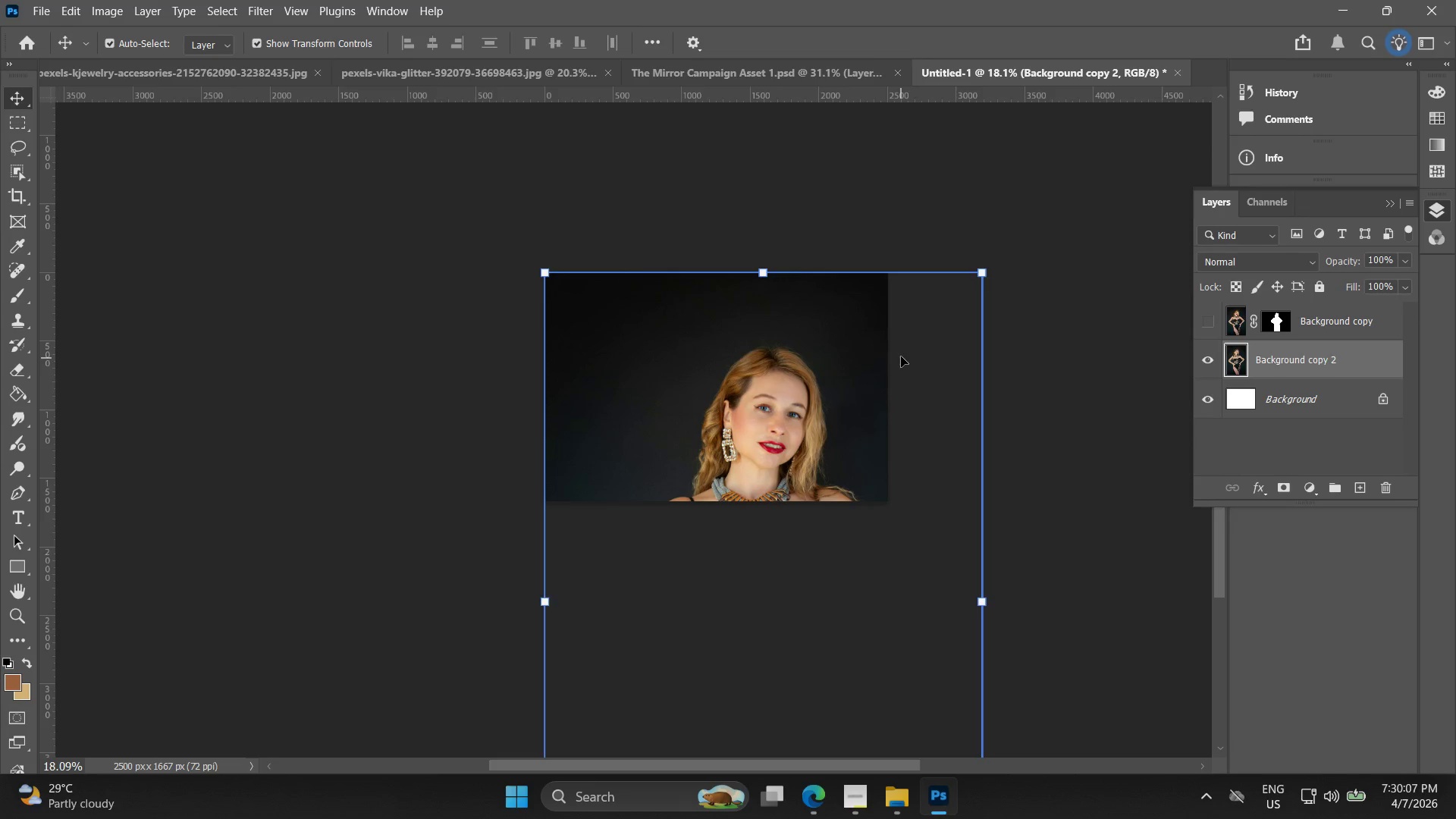 
key(Alt+AltLeft)
 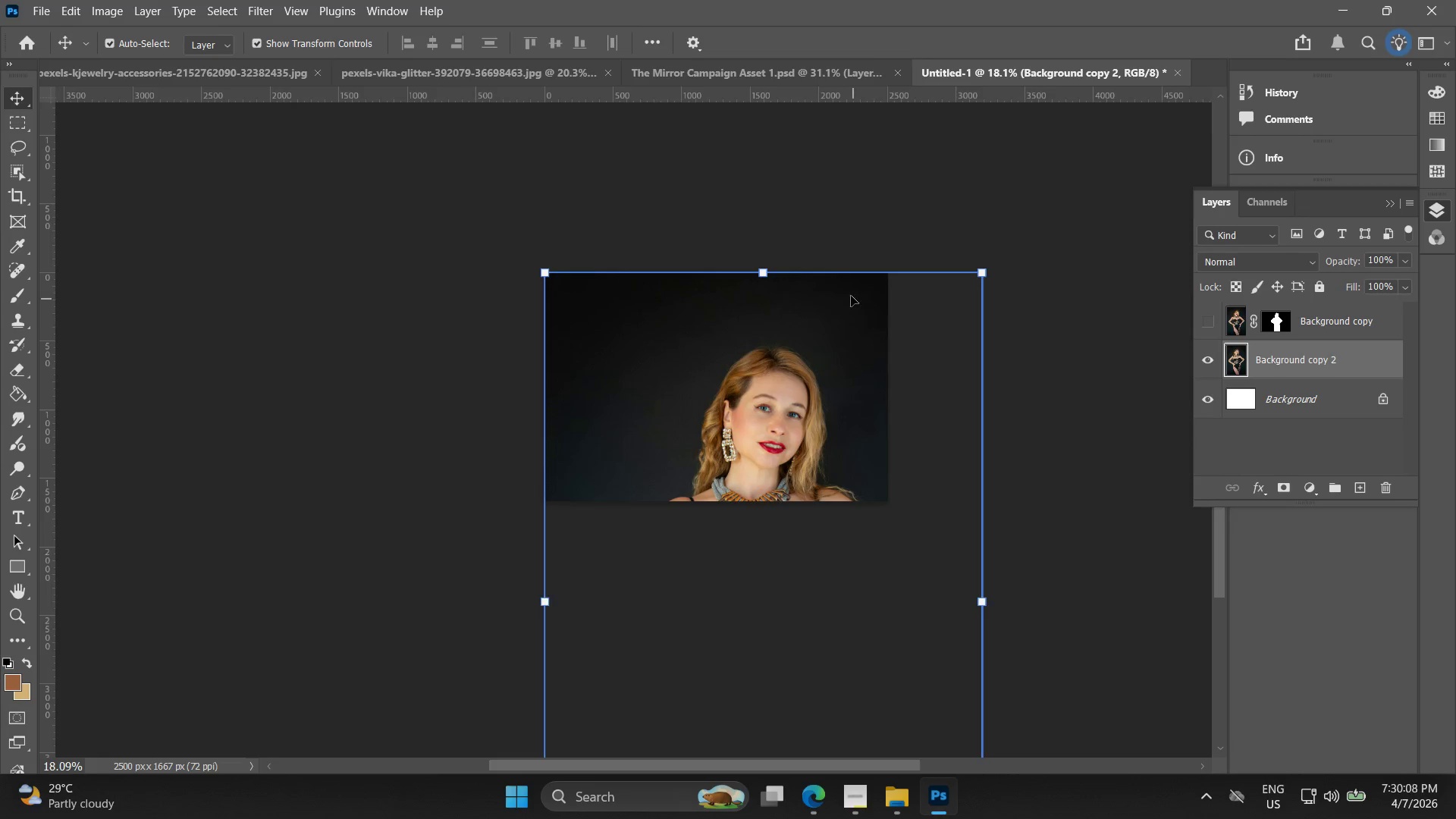 
scroll: coordinate [838, 296], scroll_direction: down, amount: 5.0
 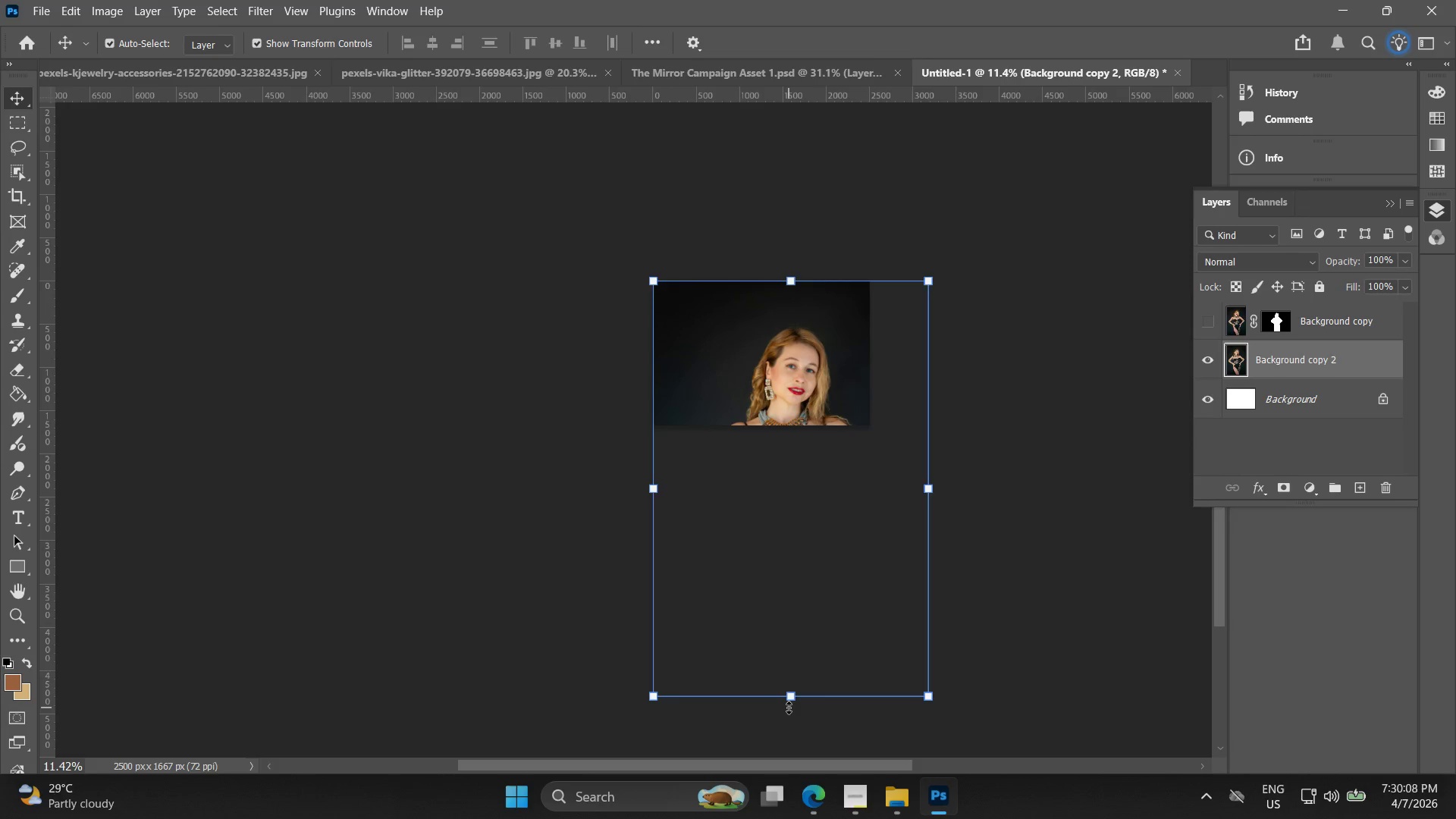 
left_click_drag(start_coordinate=[789, 708], to_coordinate=[768, 432])
 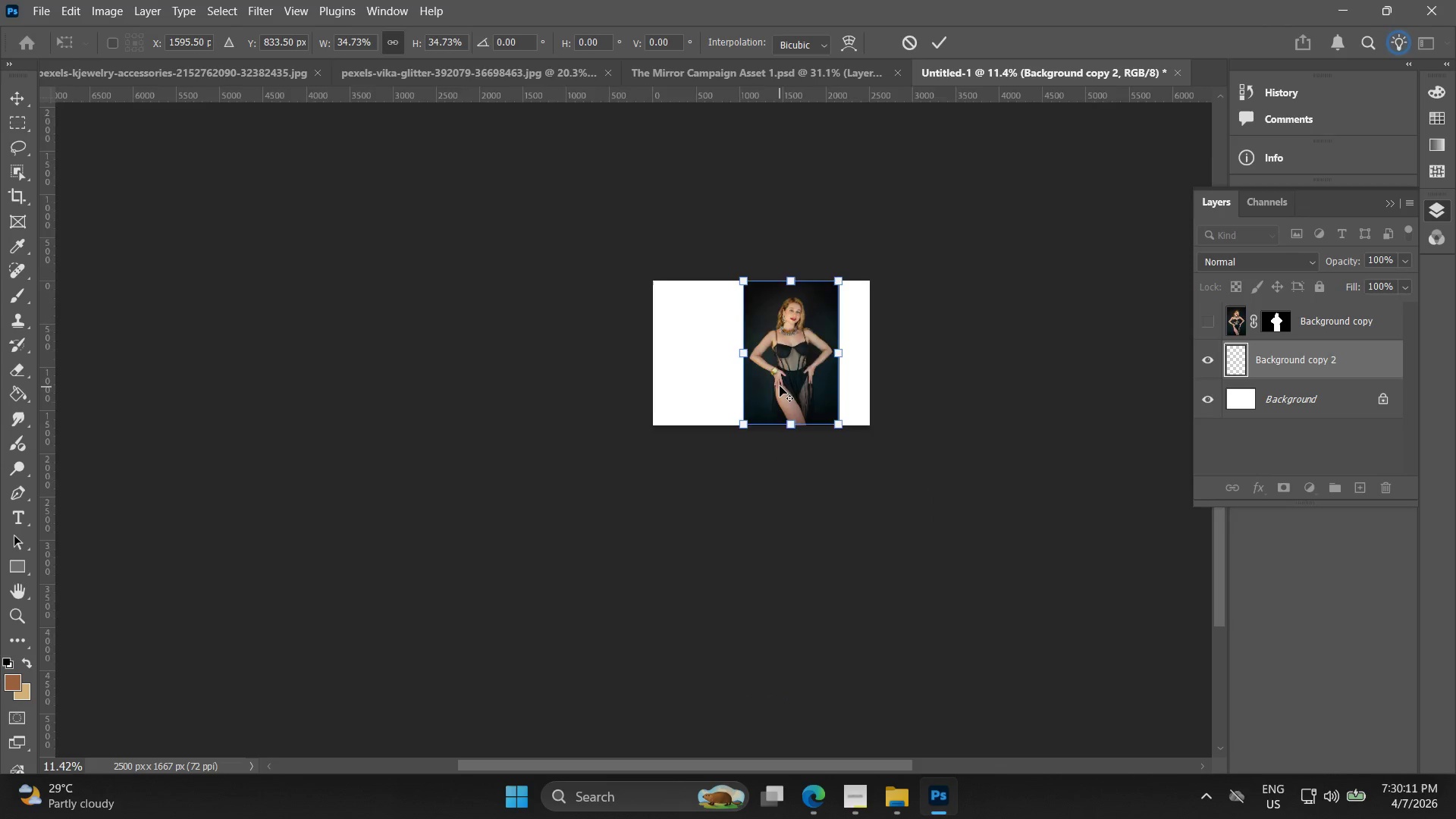 
key(Alt+AltLeft)
 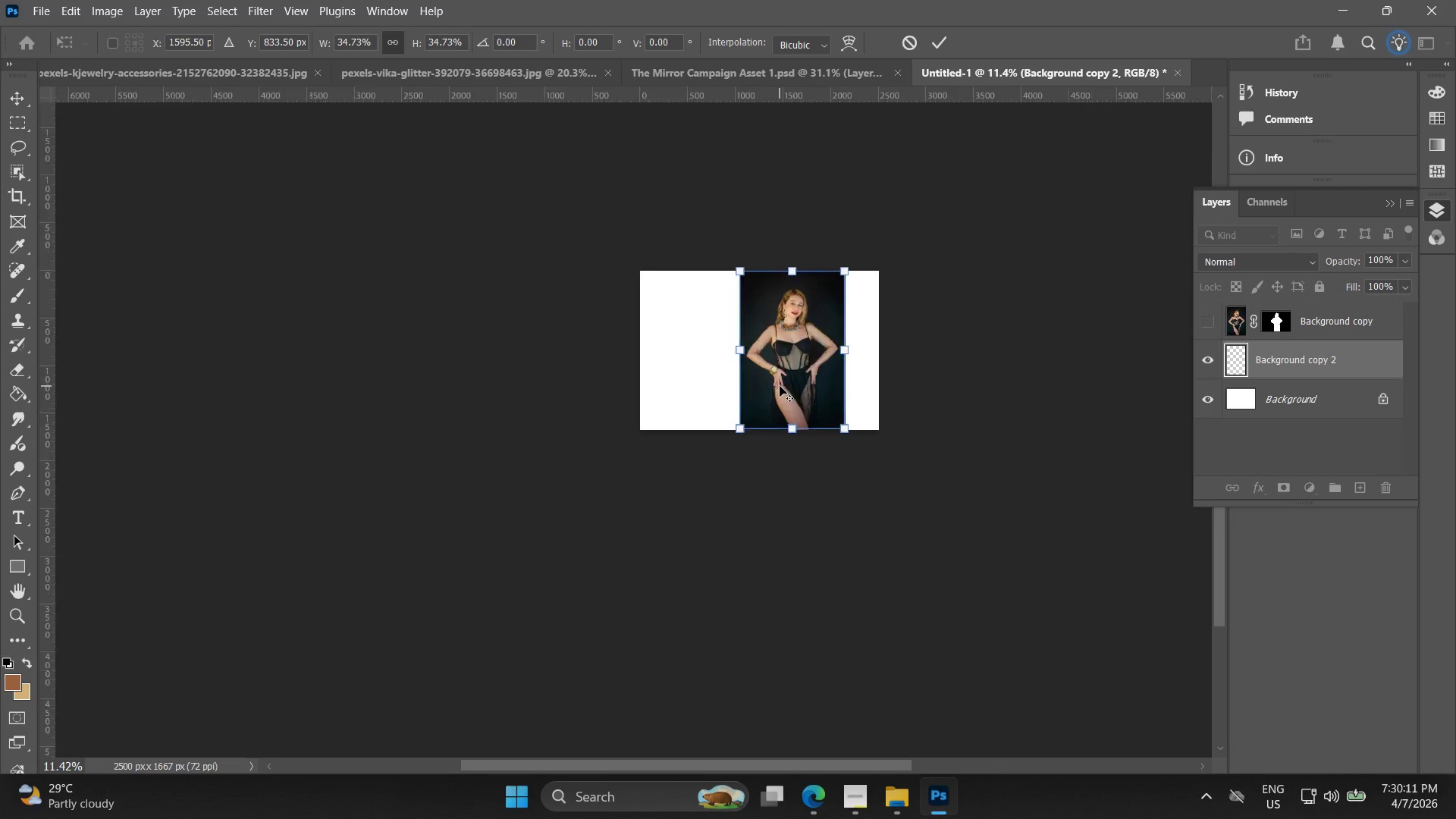 
scroll: coordinate [780, 386], scroll_direction: up, amount: 5.0
 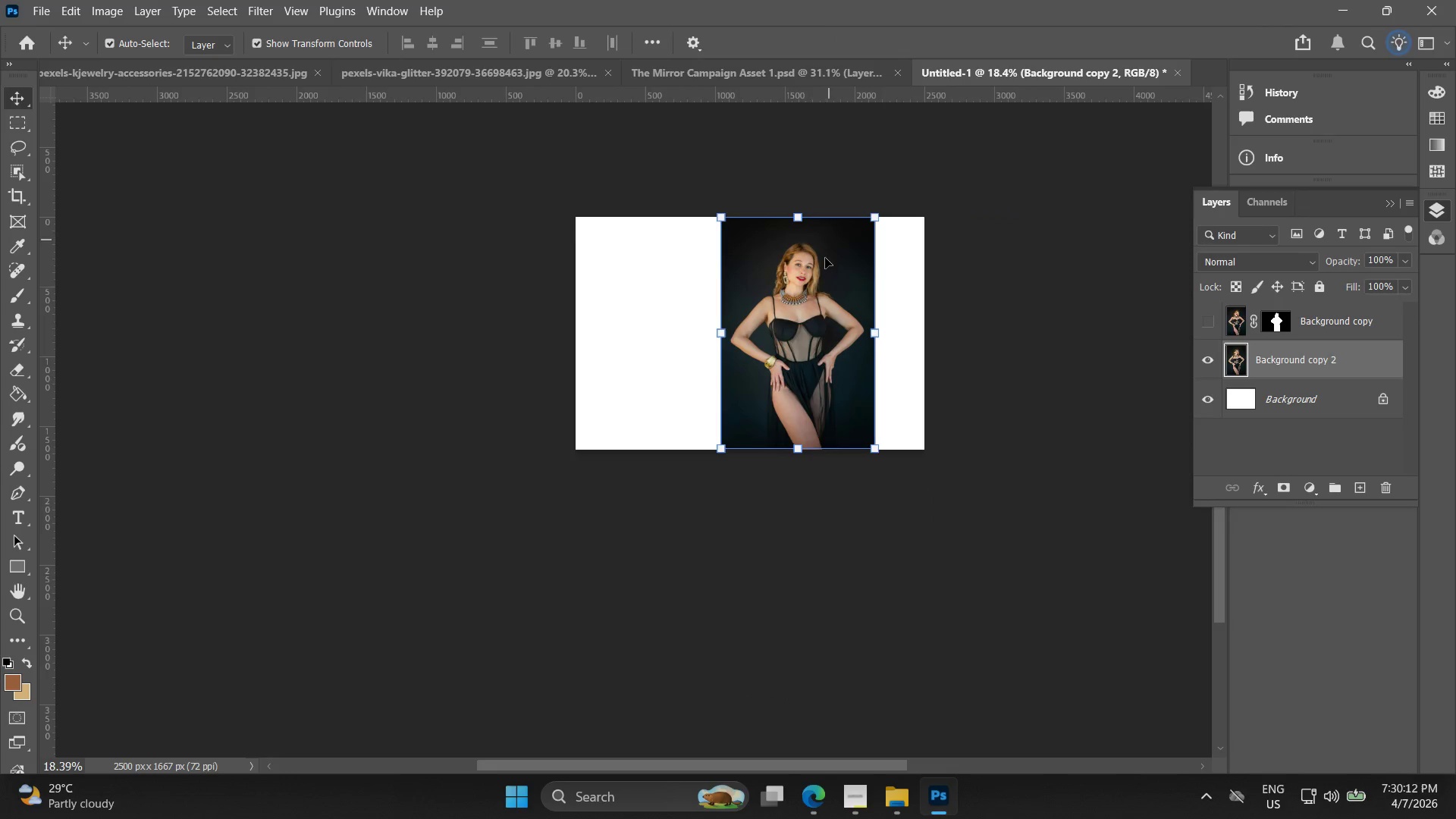 
left_click_drag(start_coordinate=[811, 303], to_coordinate=[753, 300])
 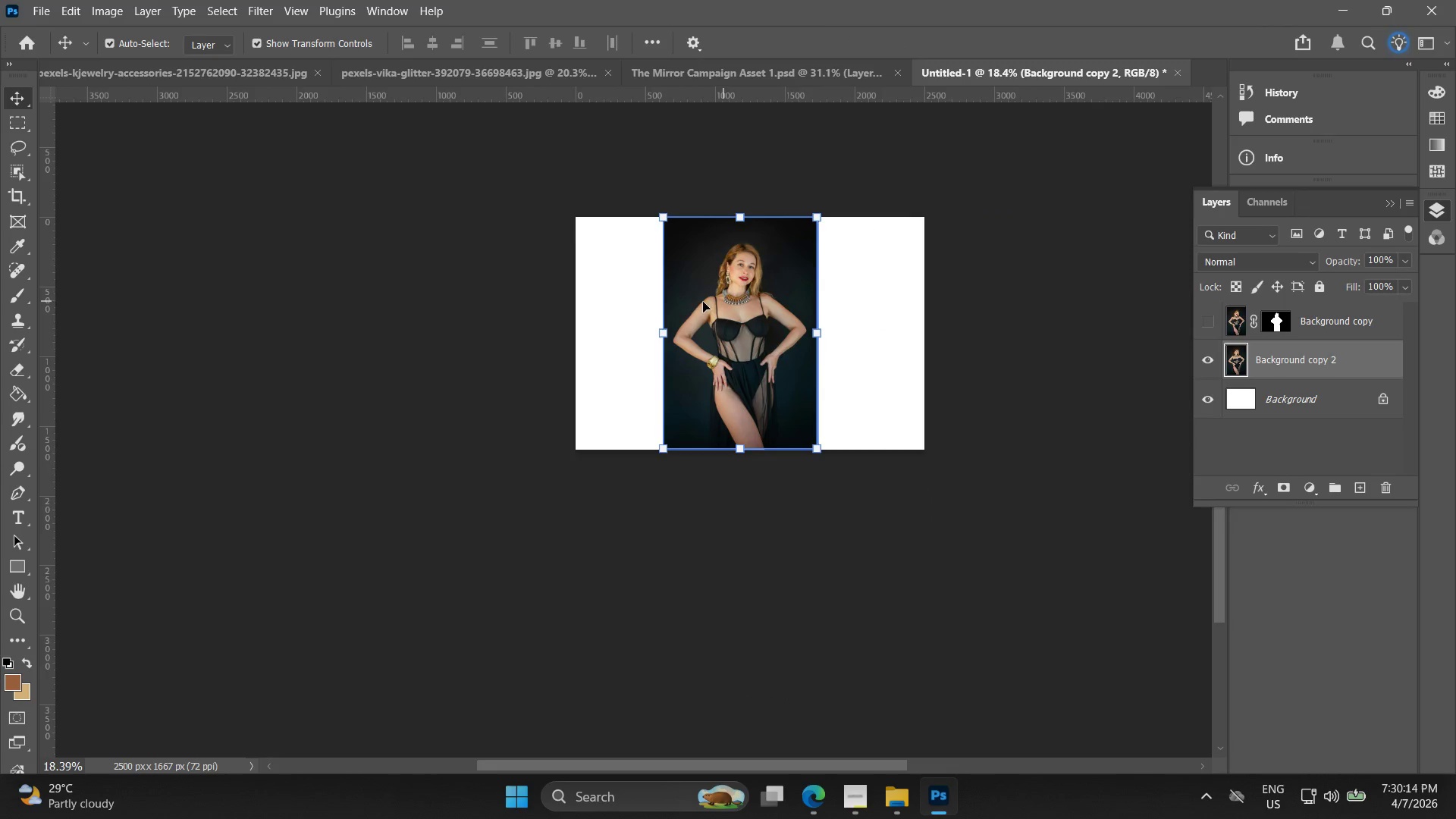 
key(Alt+AltLeft)
 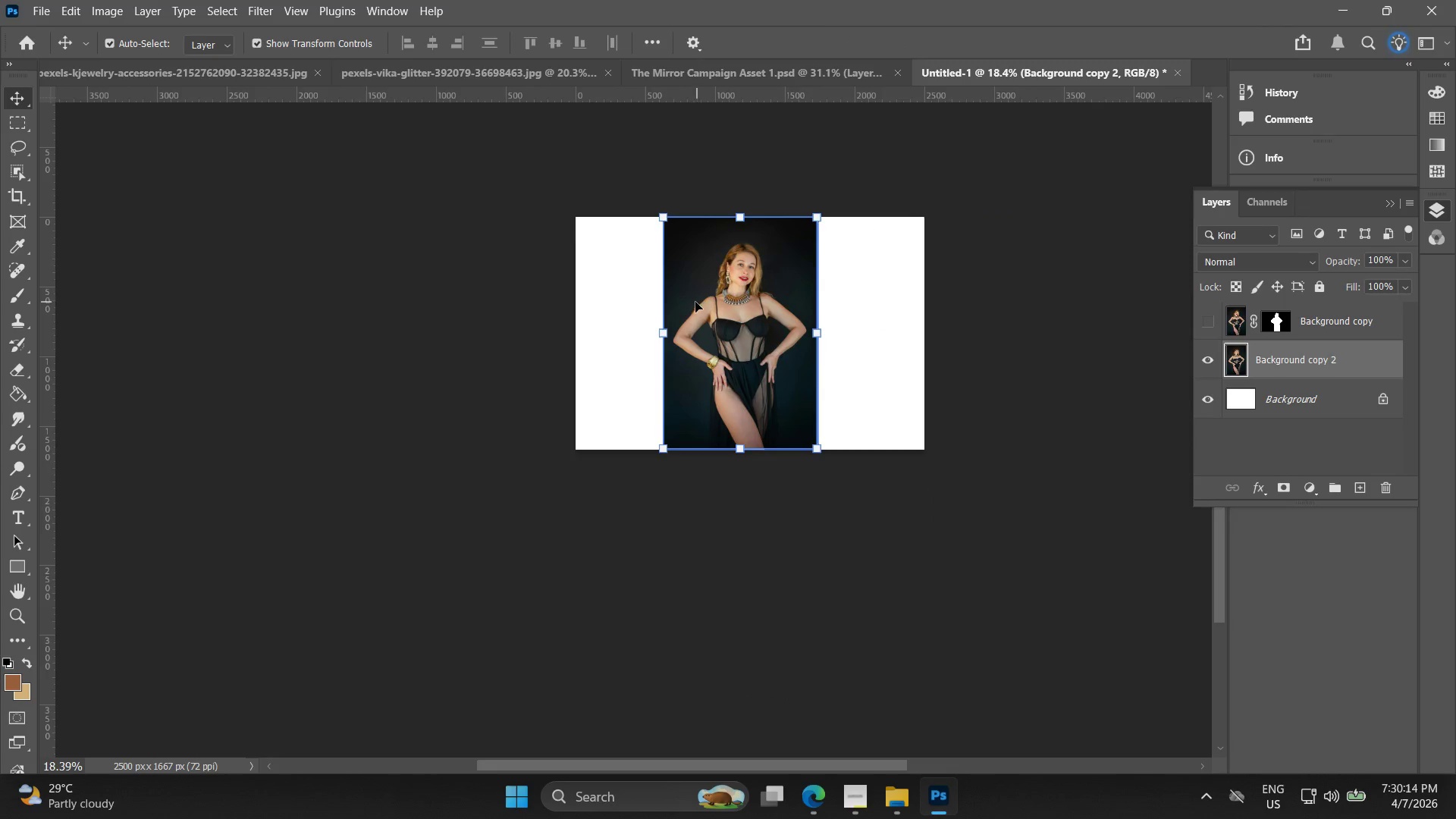 
scroll: coordinate [688, 298], scroll_direction: up, amount: 4.0
 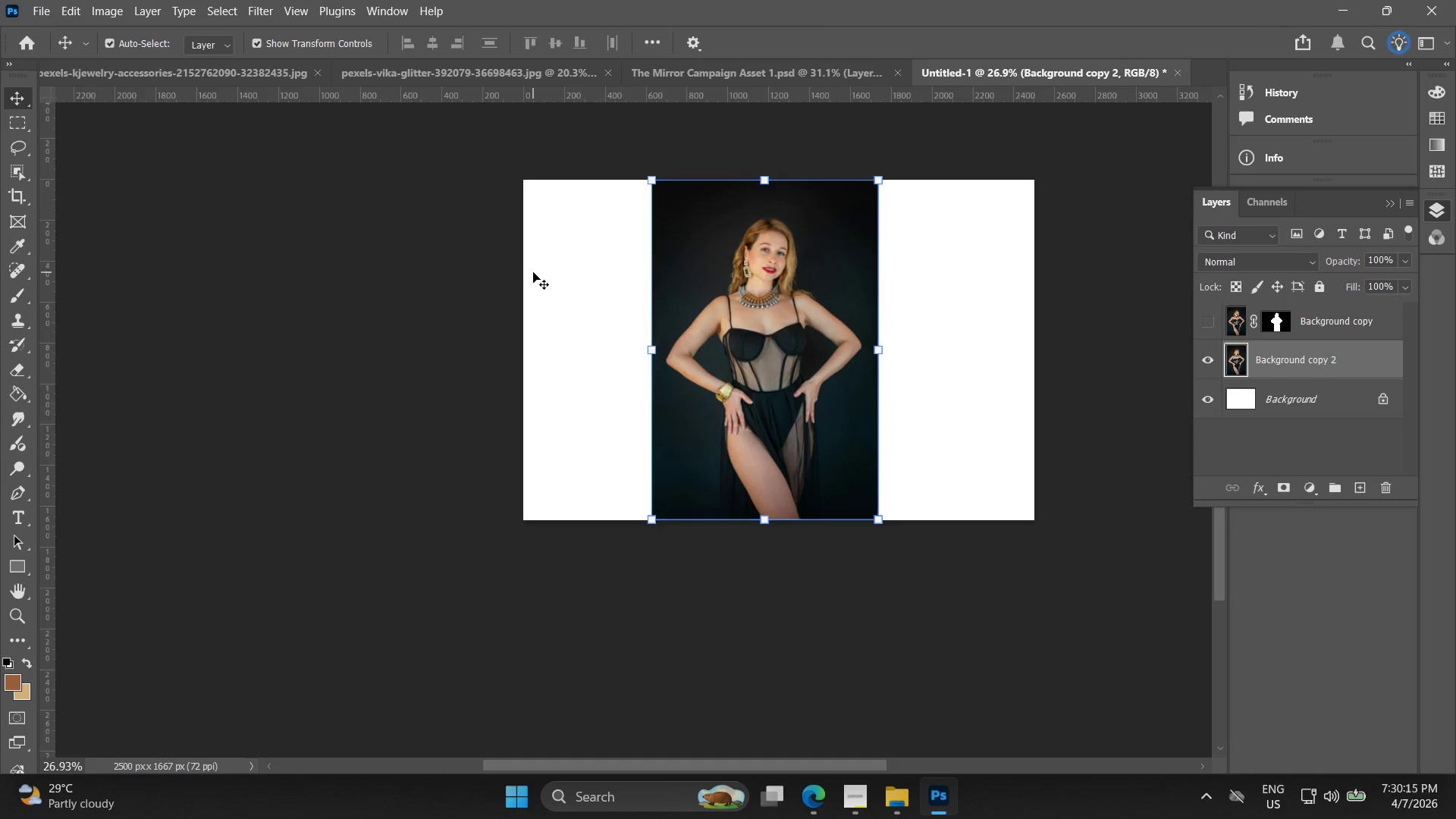 
left_click([533, 272])
 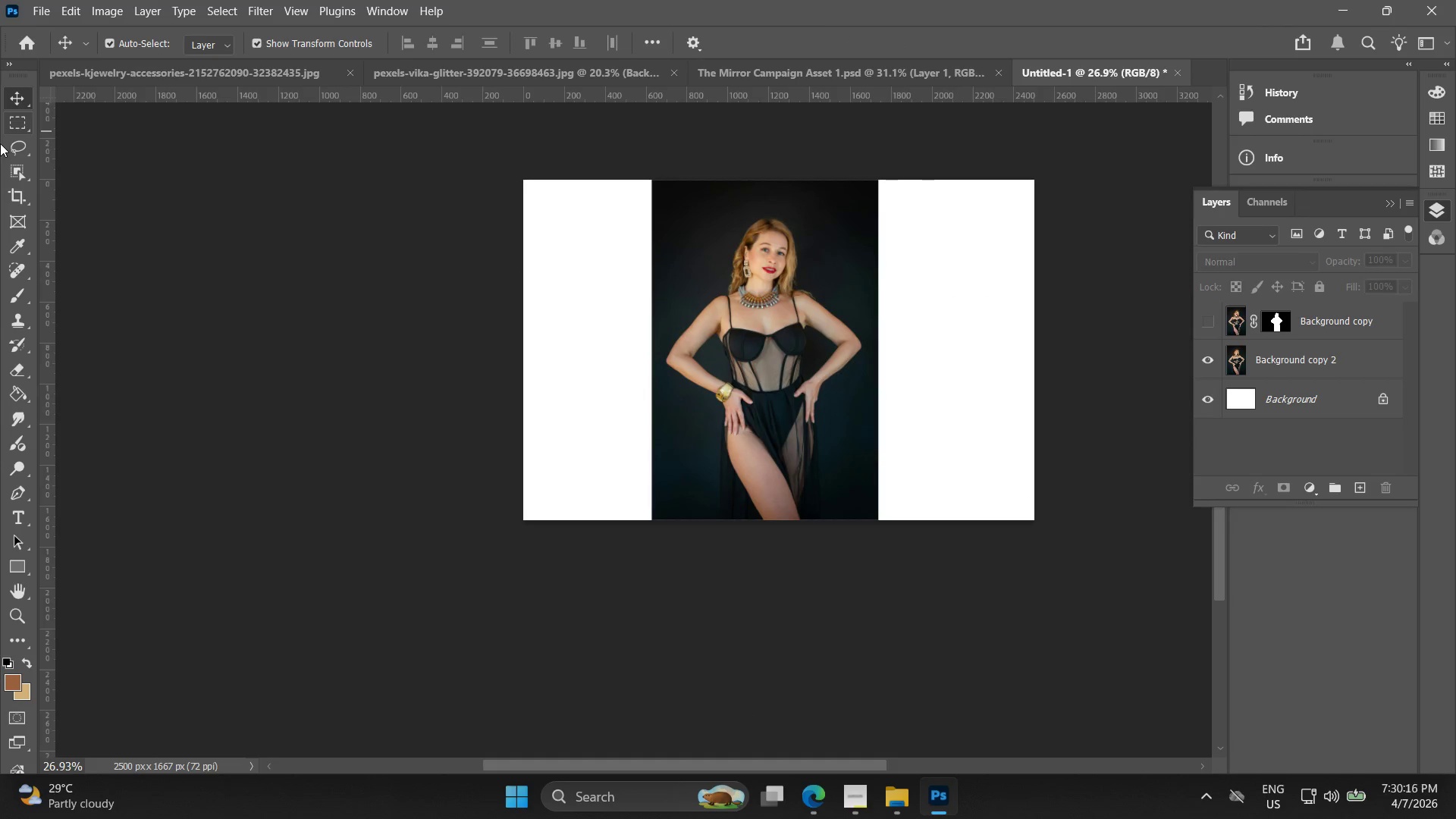 
left_click_drag(start_coordinate=[10, 119], to_coordinate=[14, 118])
 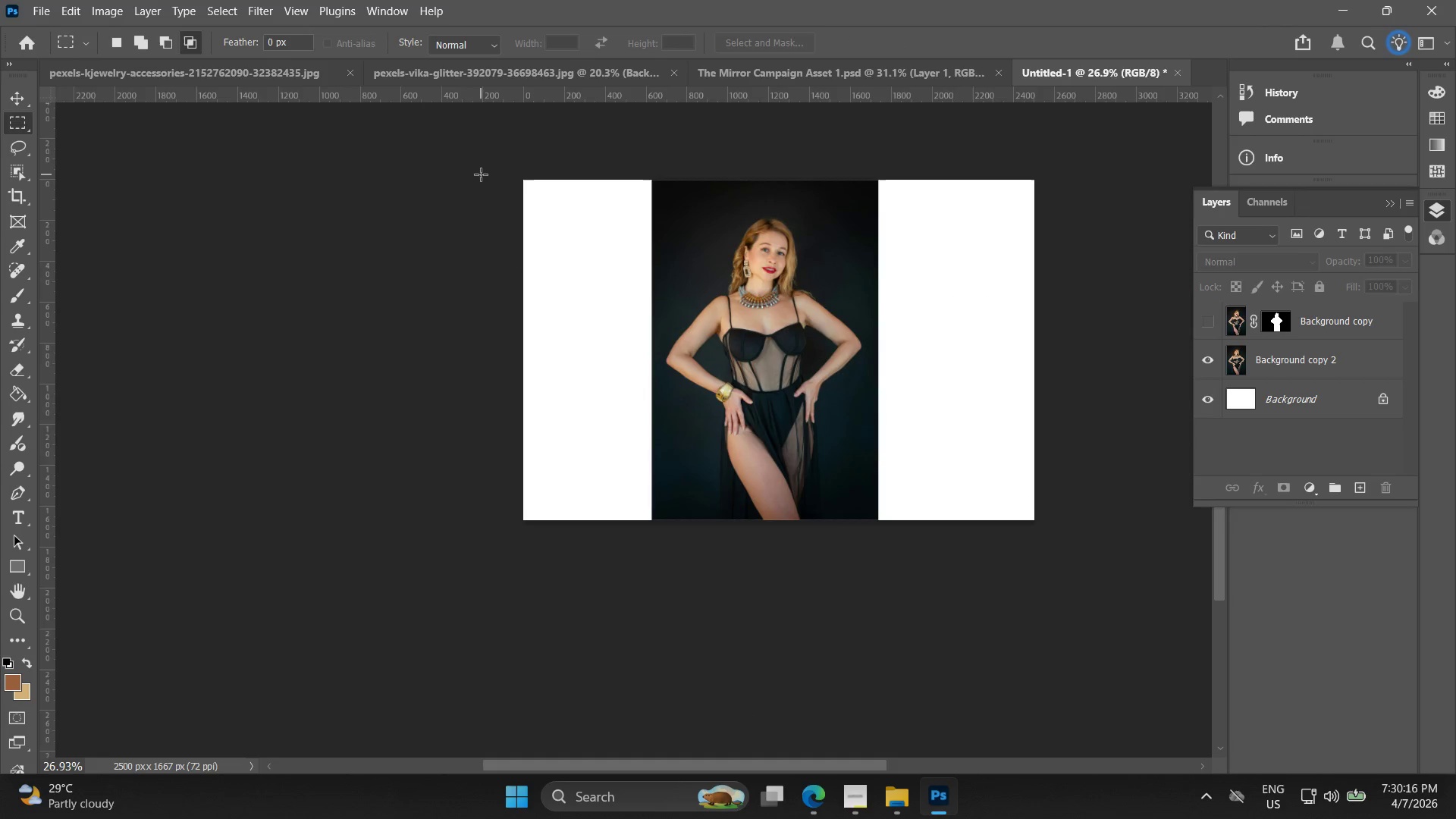 
left_click_drag(start_coordinate=[479, 171], to_coordinate=[656, 537])
 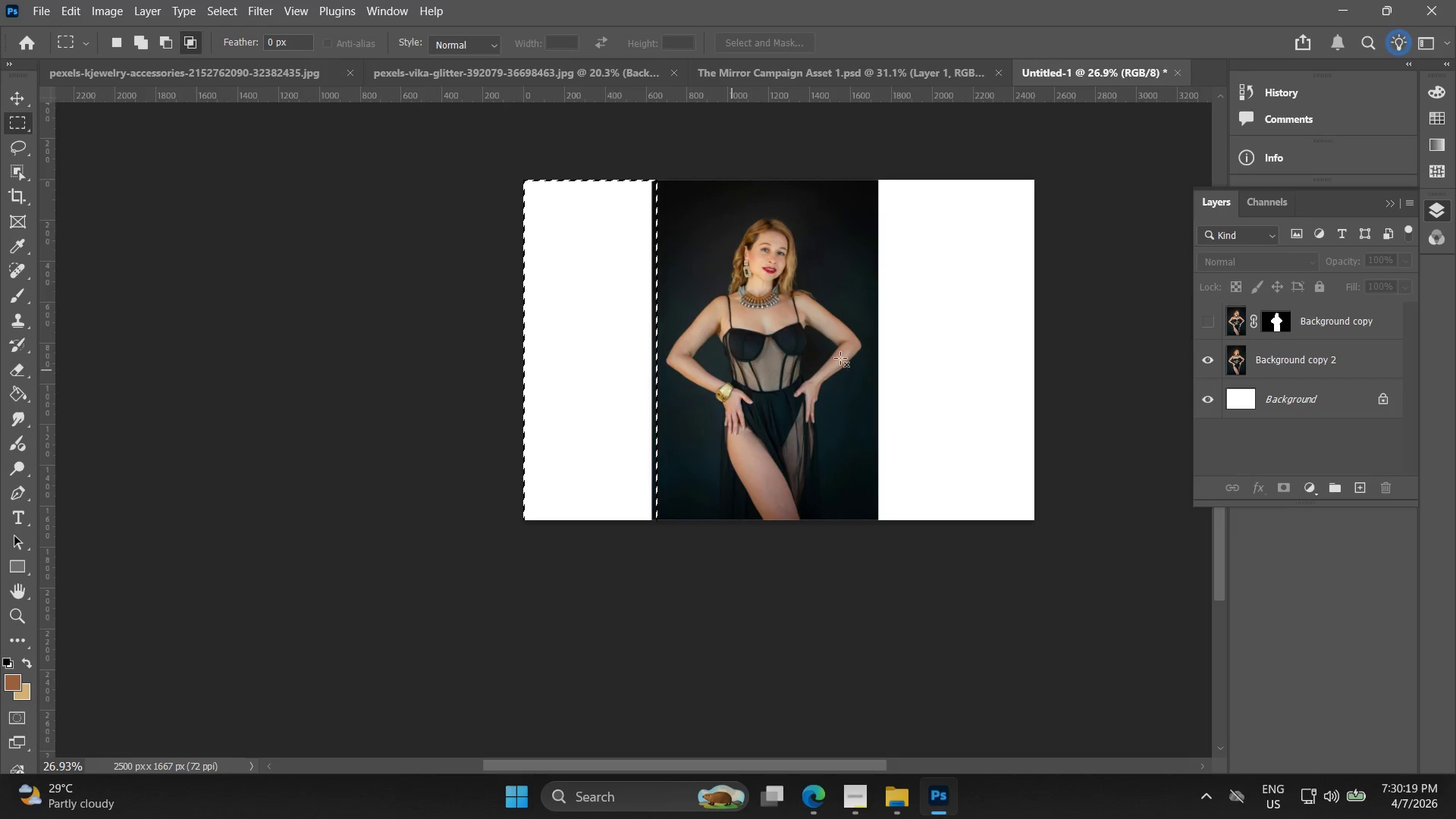 
left_click([1266, 354])
 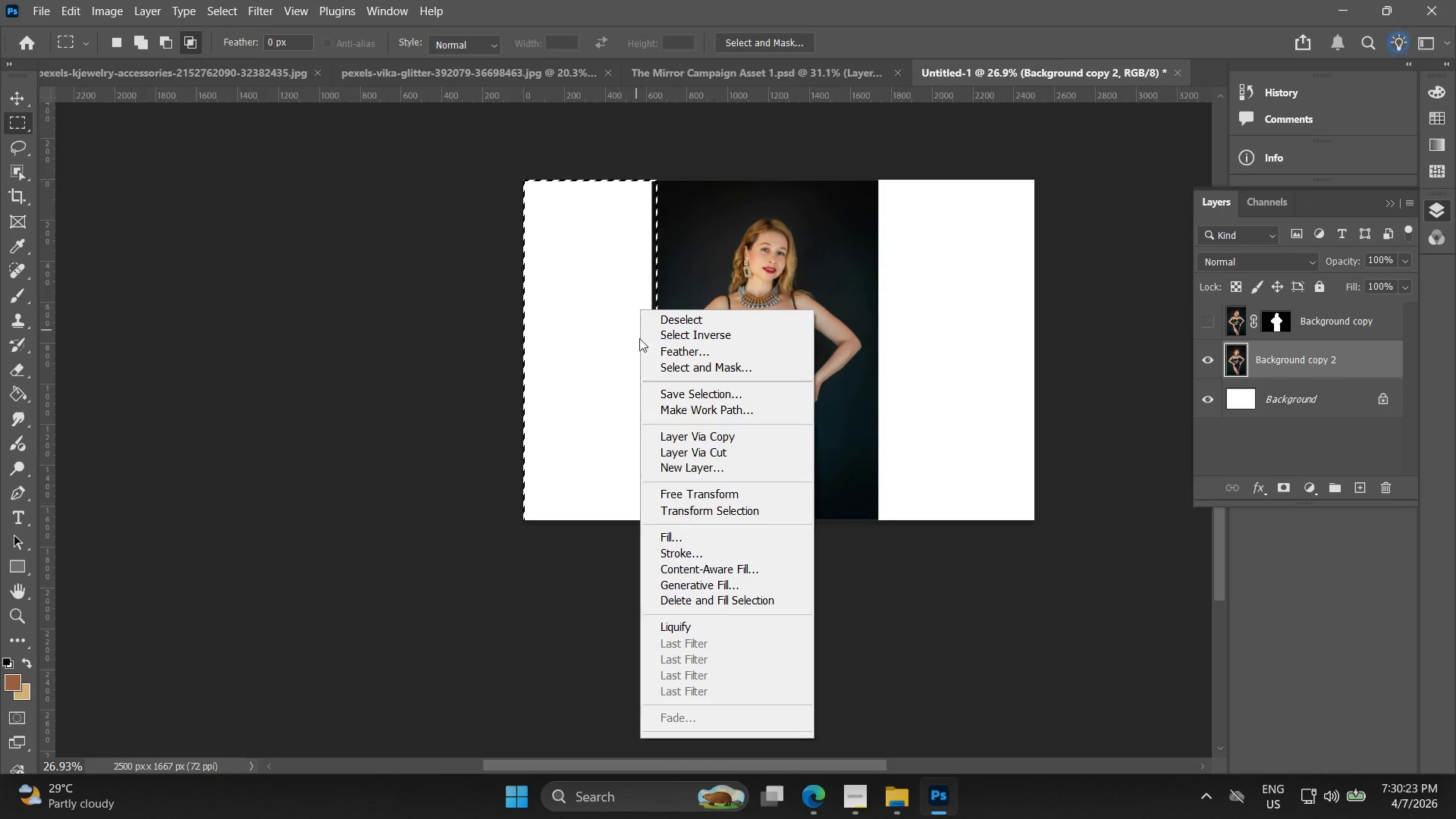 
left_click([741, 579])
 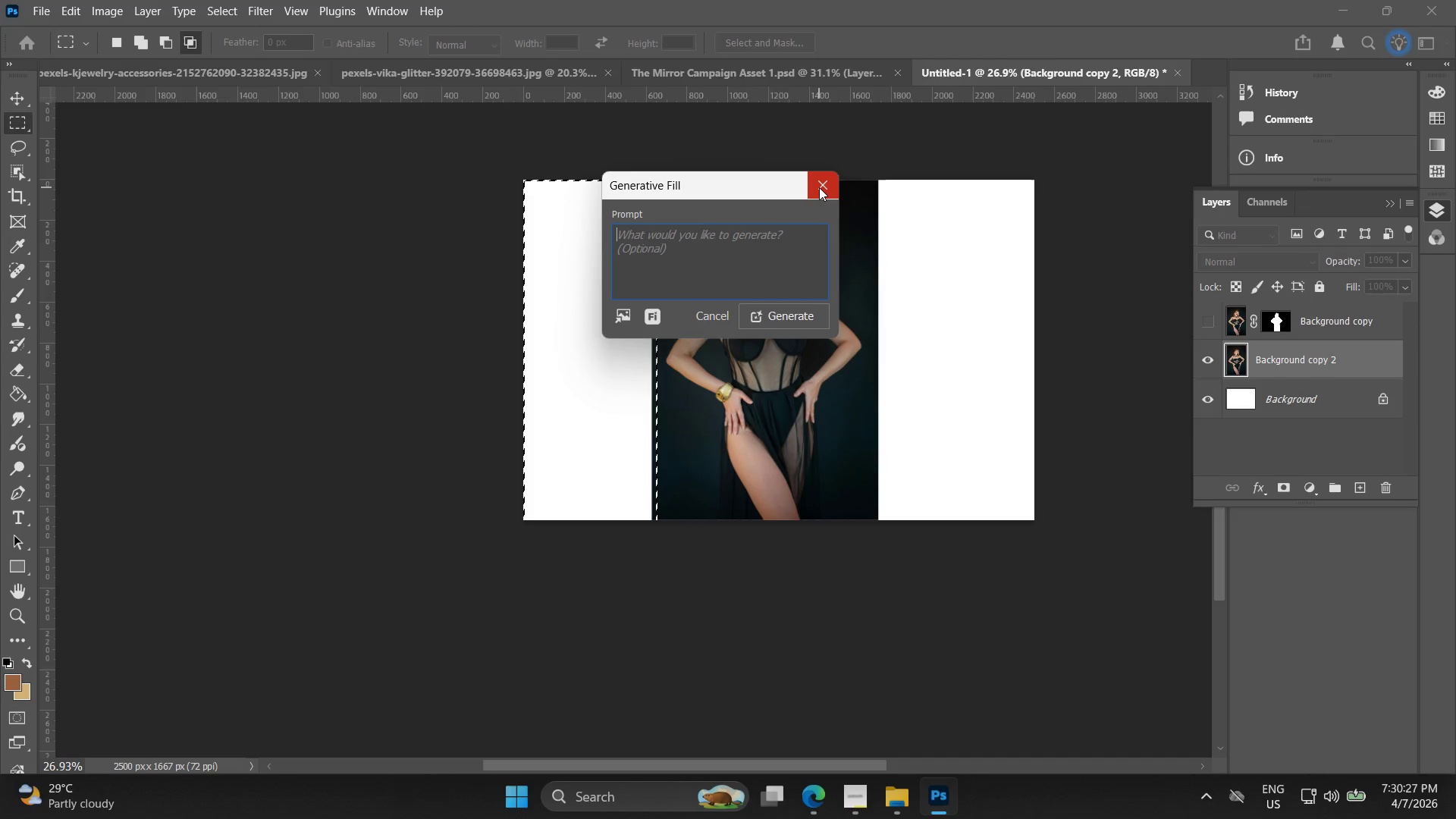 
left_click([773, 314])
 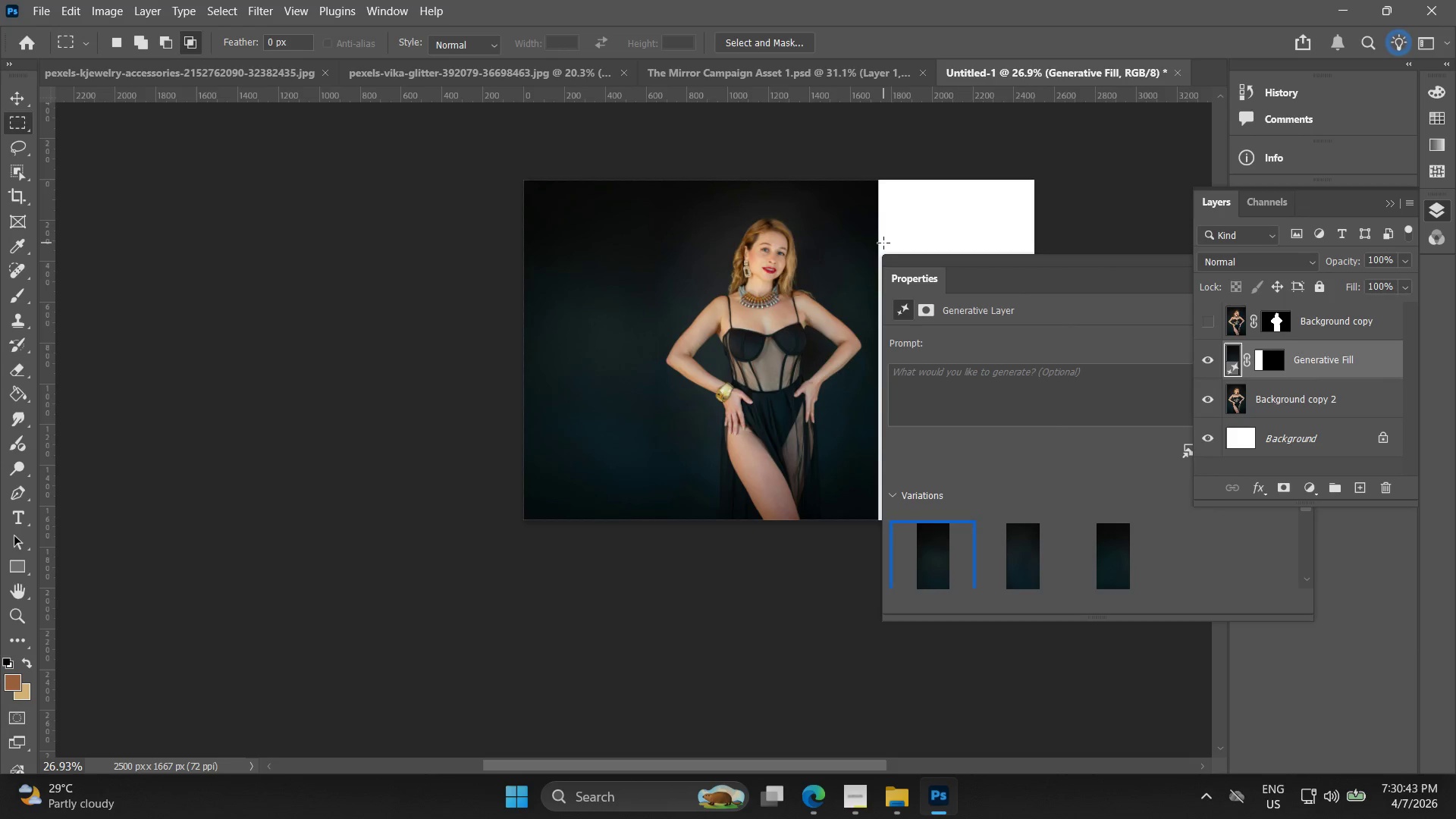 
wait(20.03)
 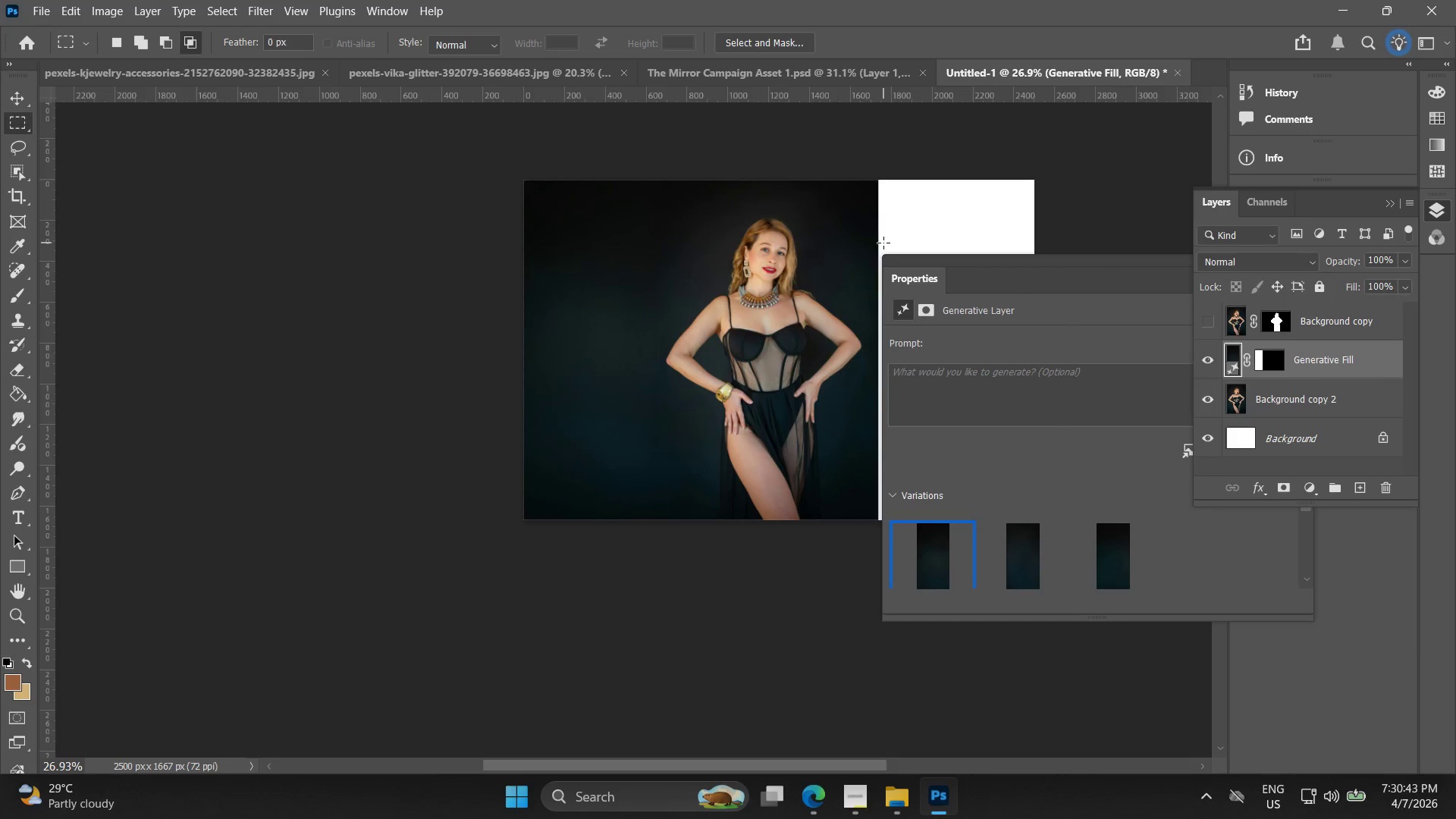 
left_click([1308, 258])
 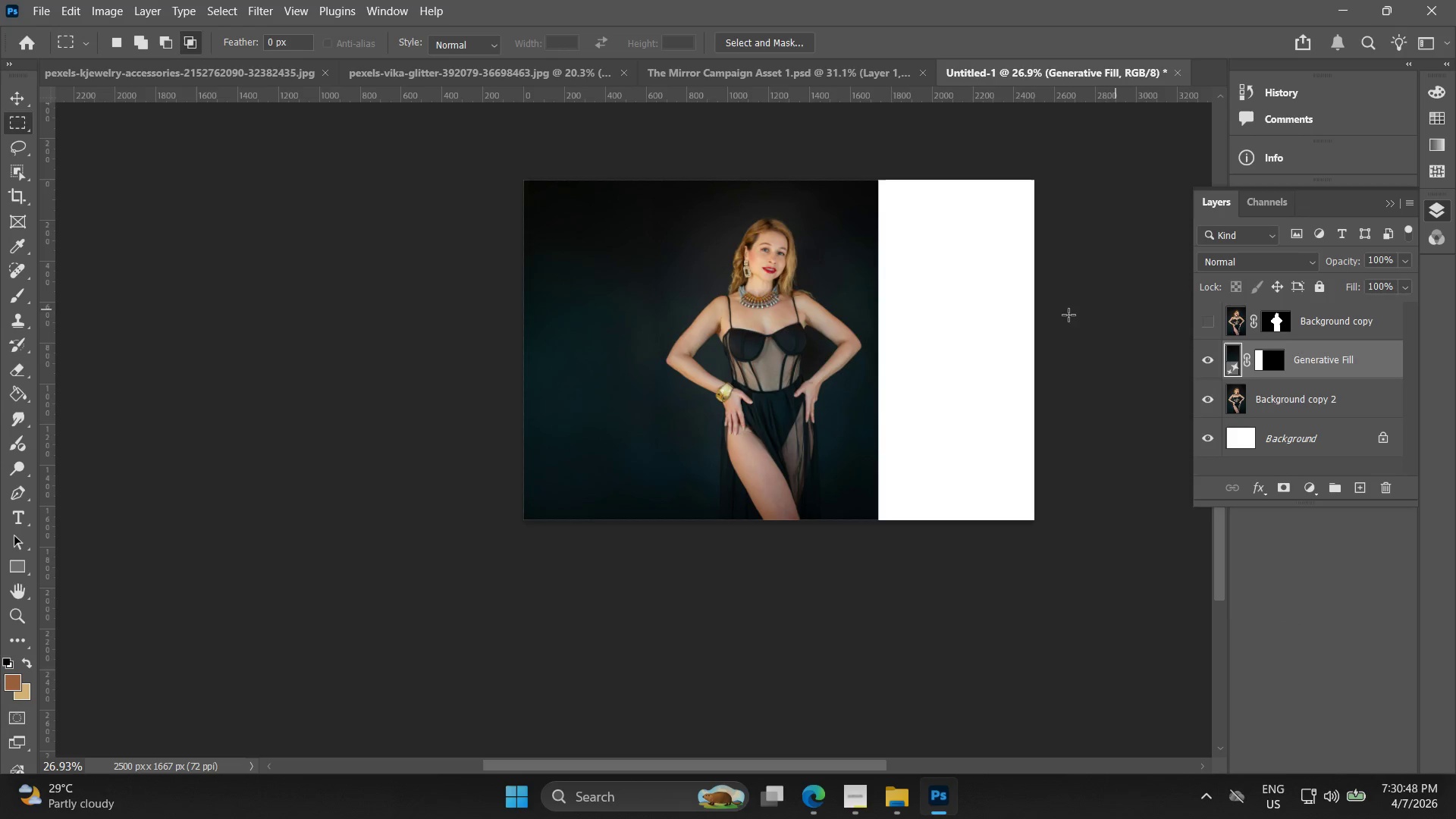 
hold_key(key=Space, duration=0.52)
 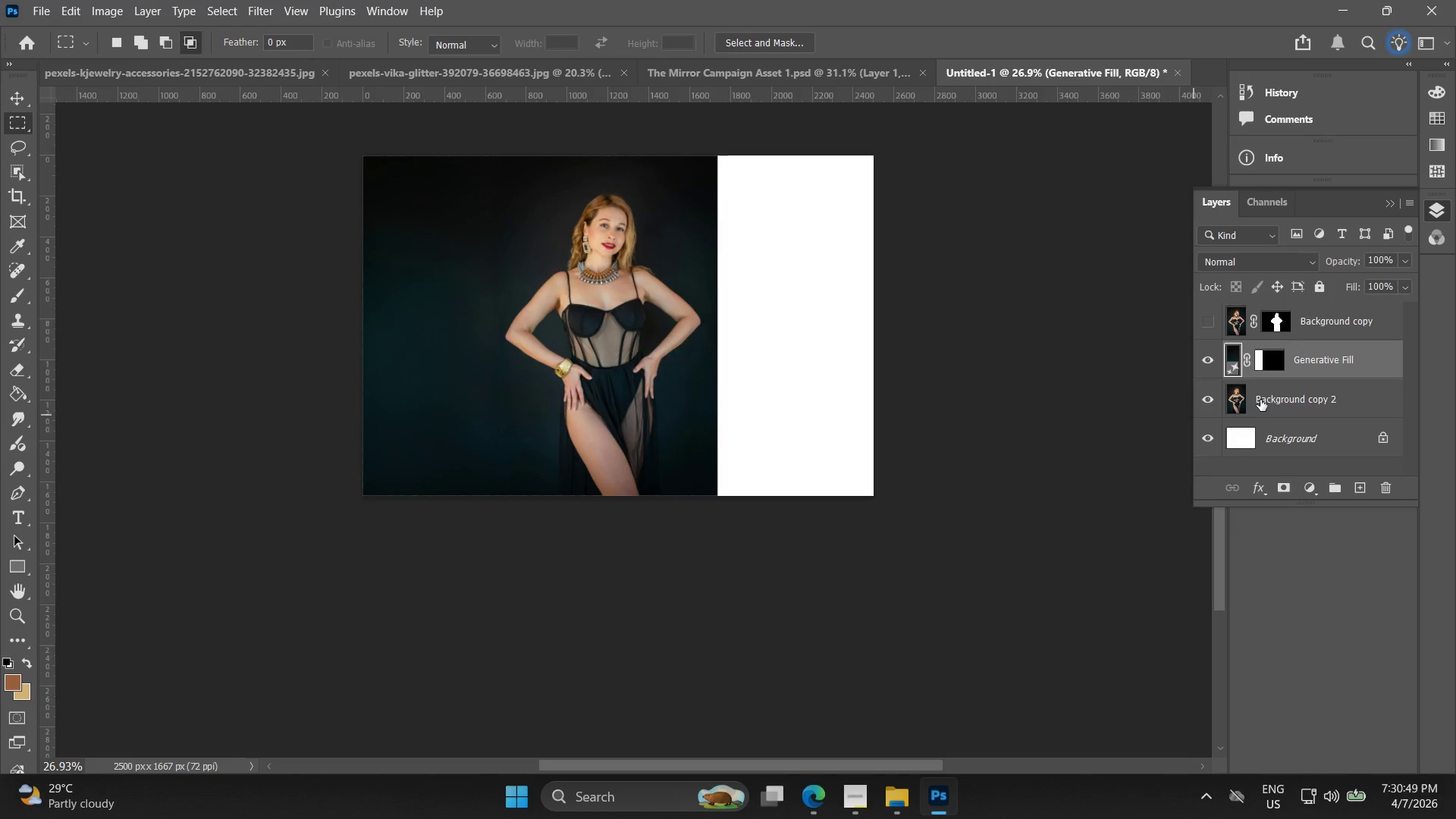 
left_click_drag(start_coordinate=[949, 342], to_coordinate=[789, 318])
 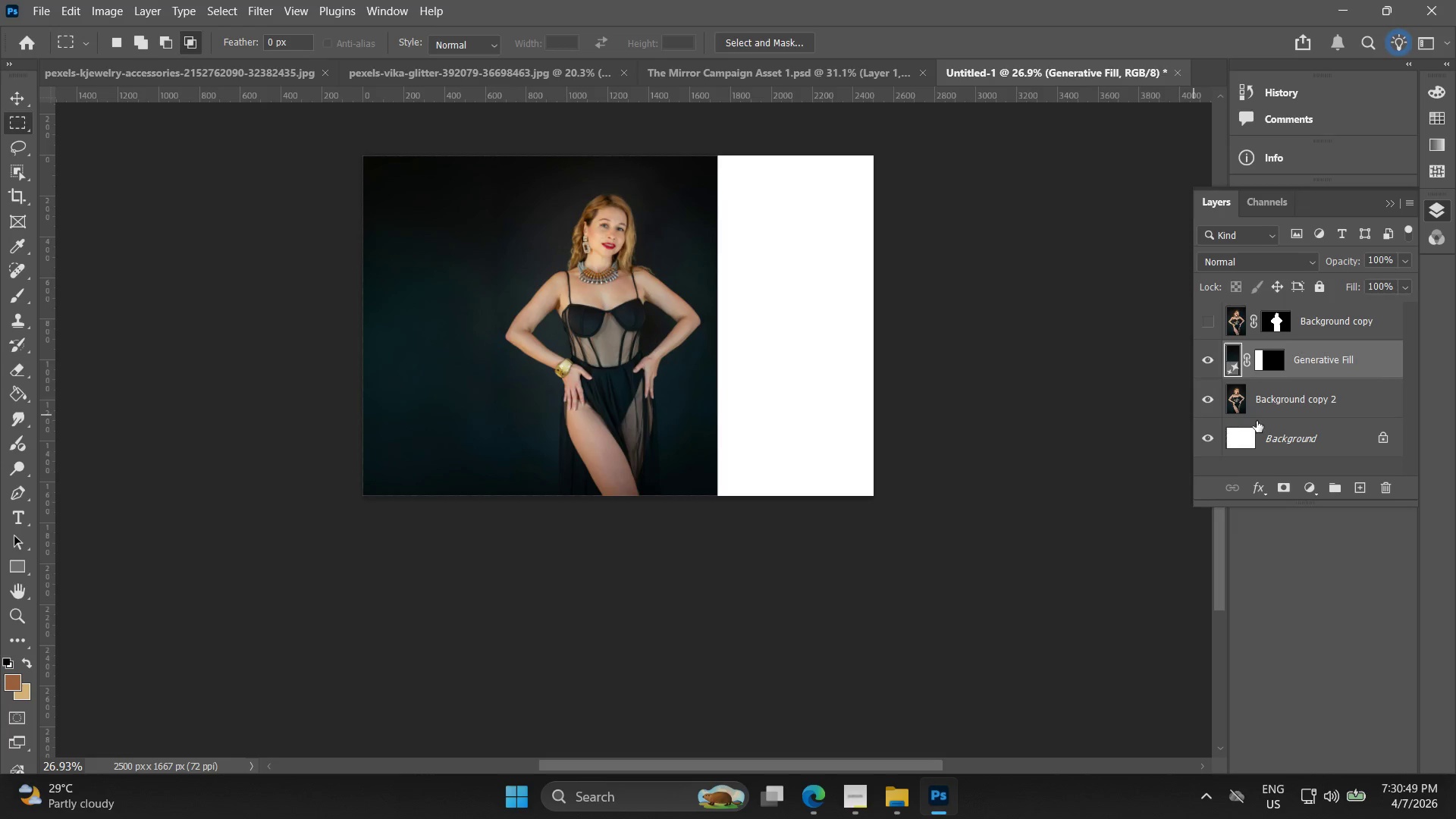 
left_click([1260, 400])
 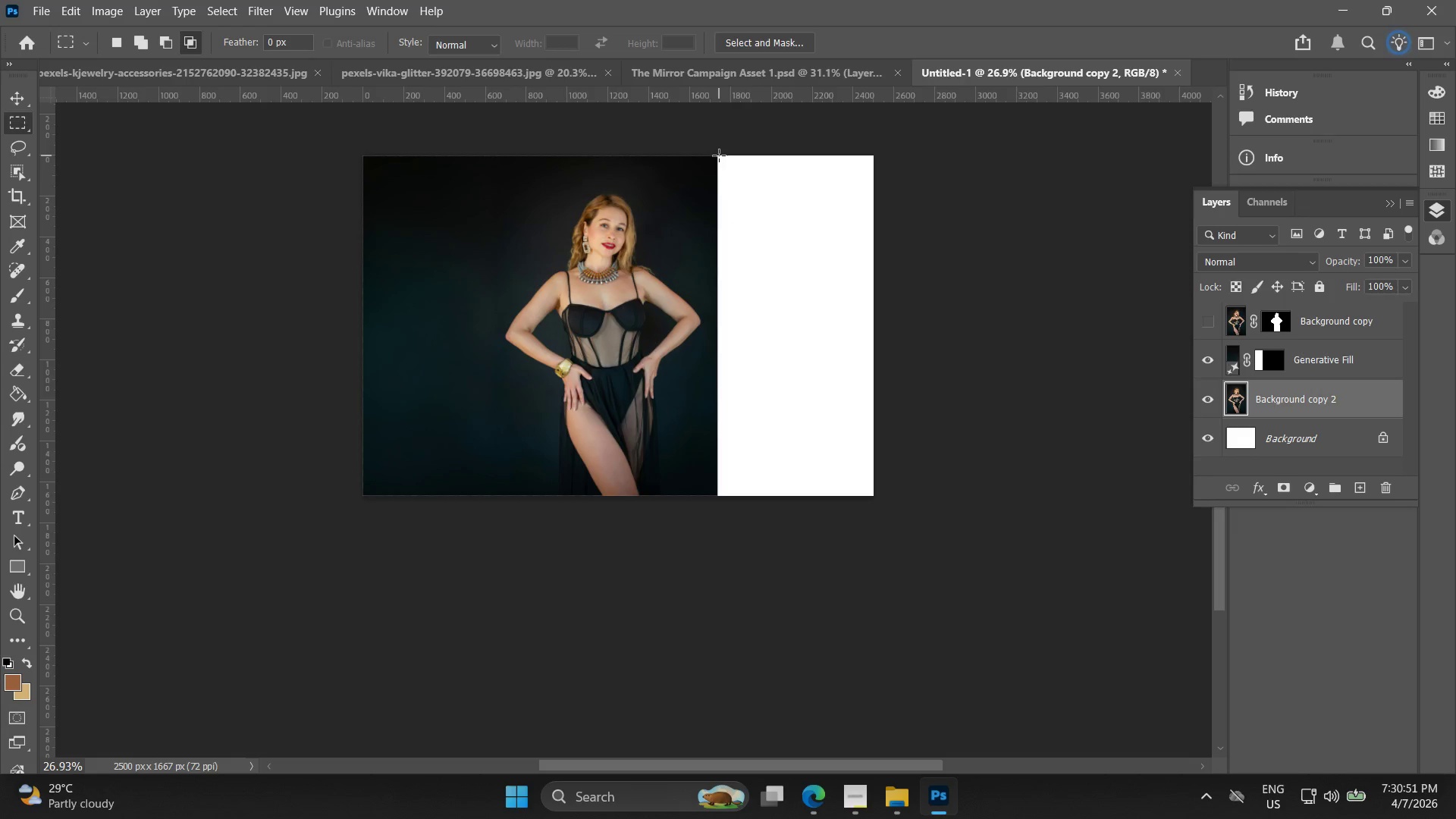 
left_click_drag(start_coordinate=[713, 149], to_coordinate=[909, 541])
 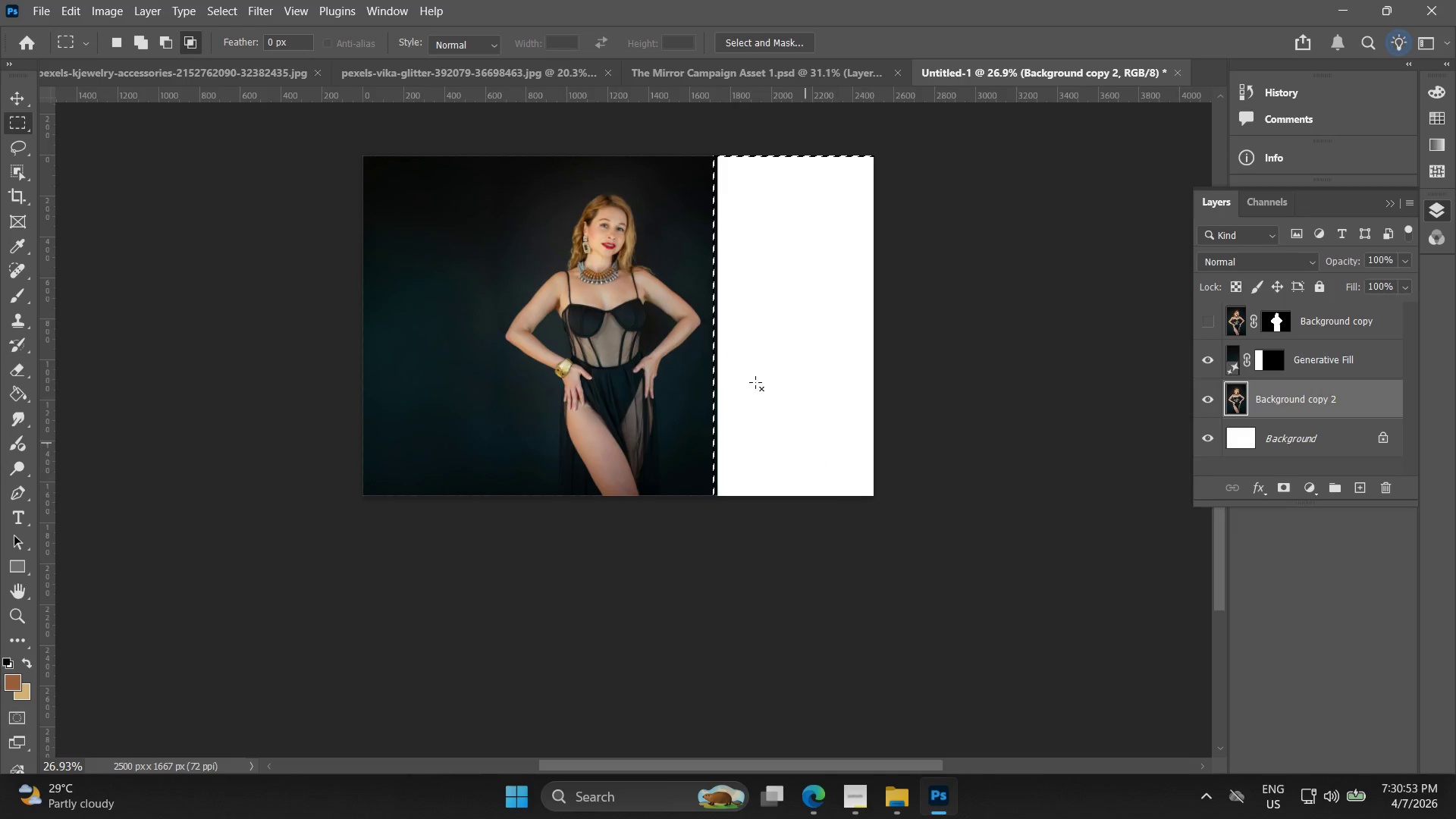 
right_click([741, 366])
 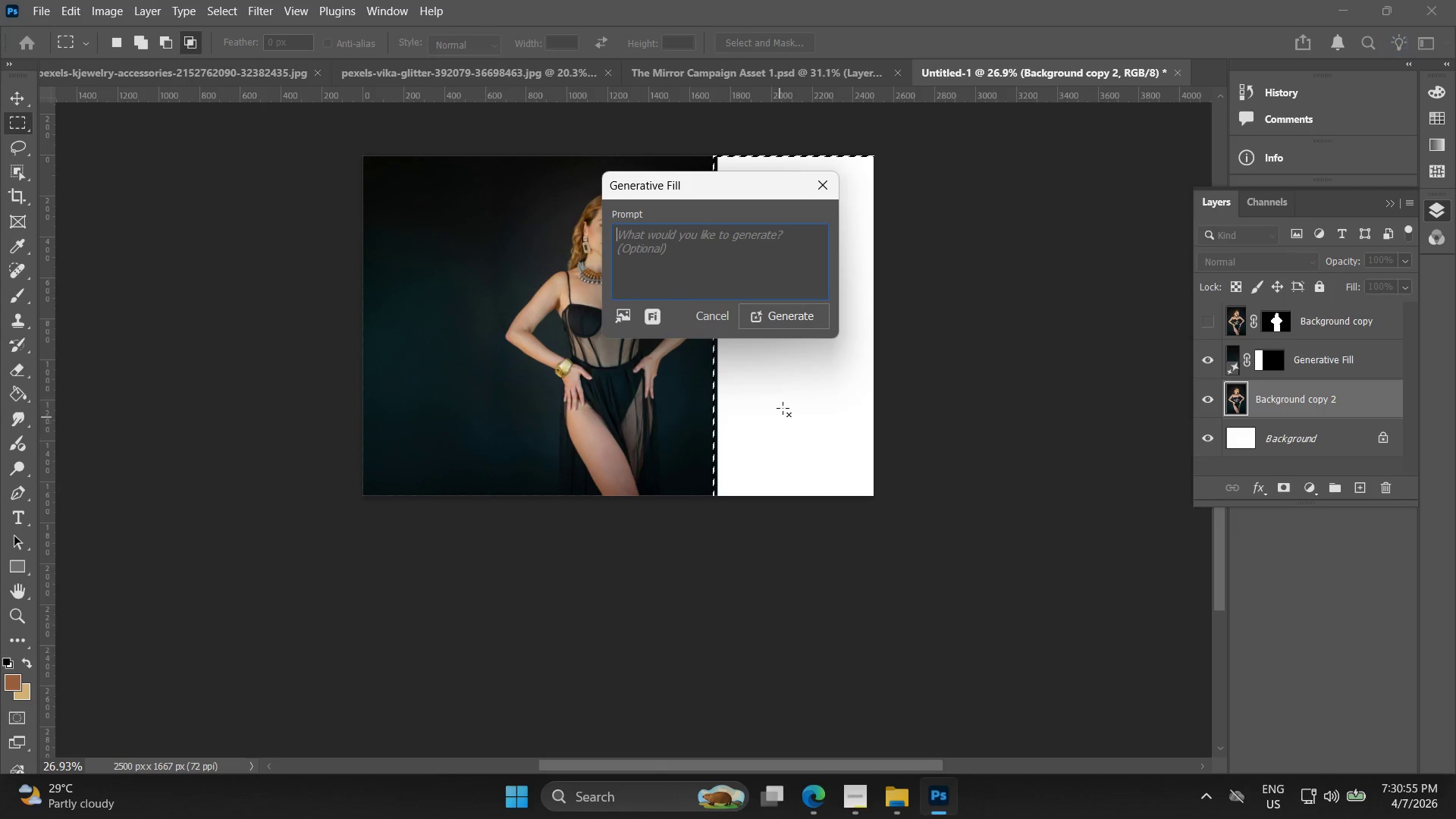 
left_click([802, 320])
 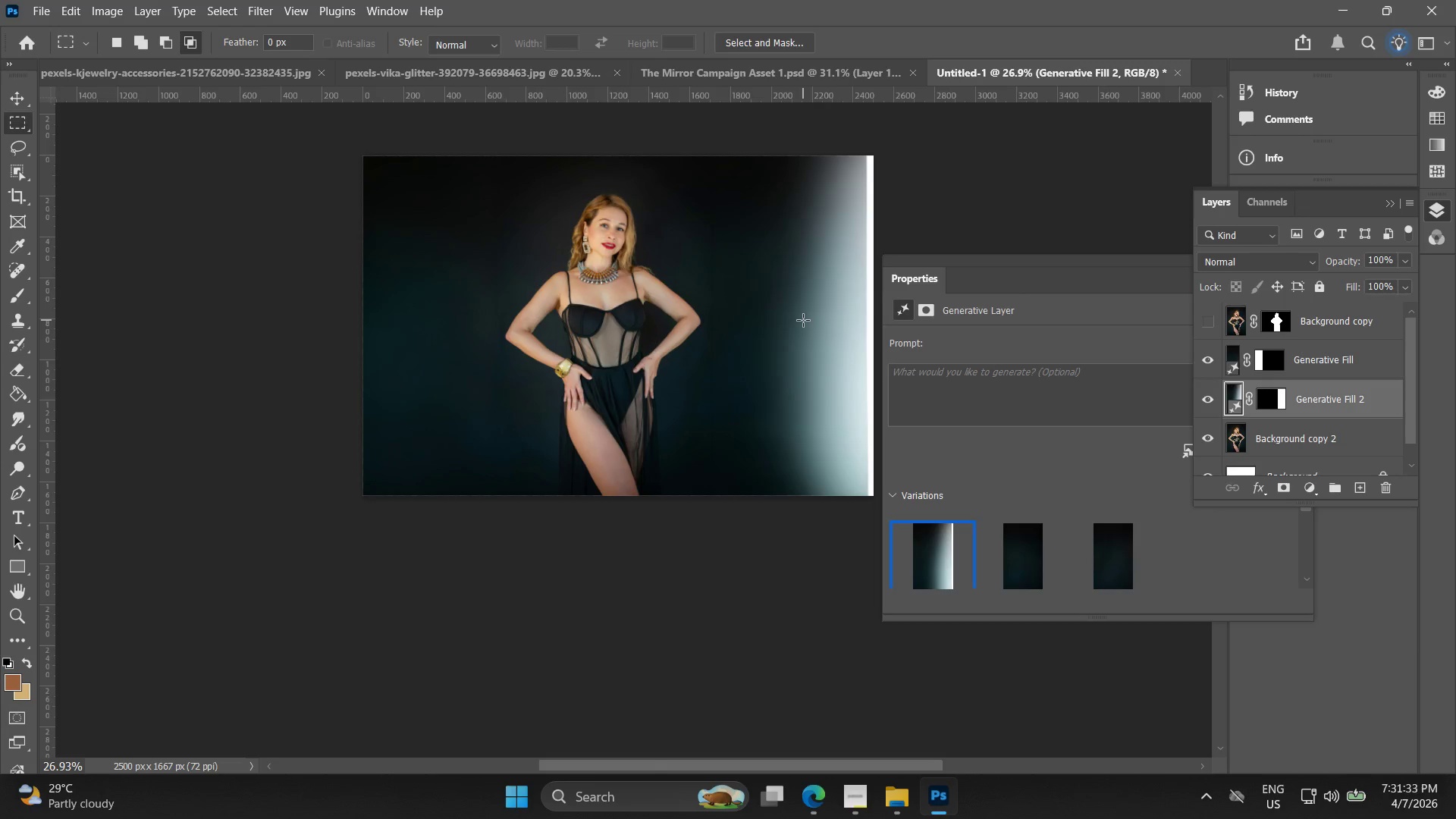 
wait(42.3)
 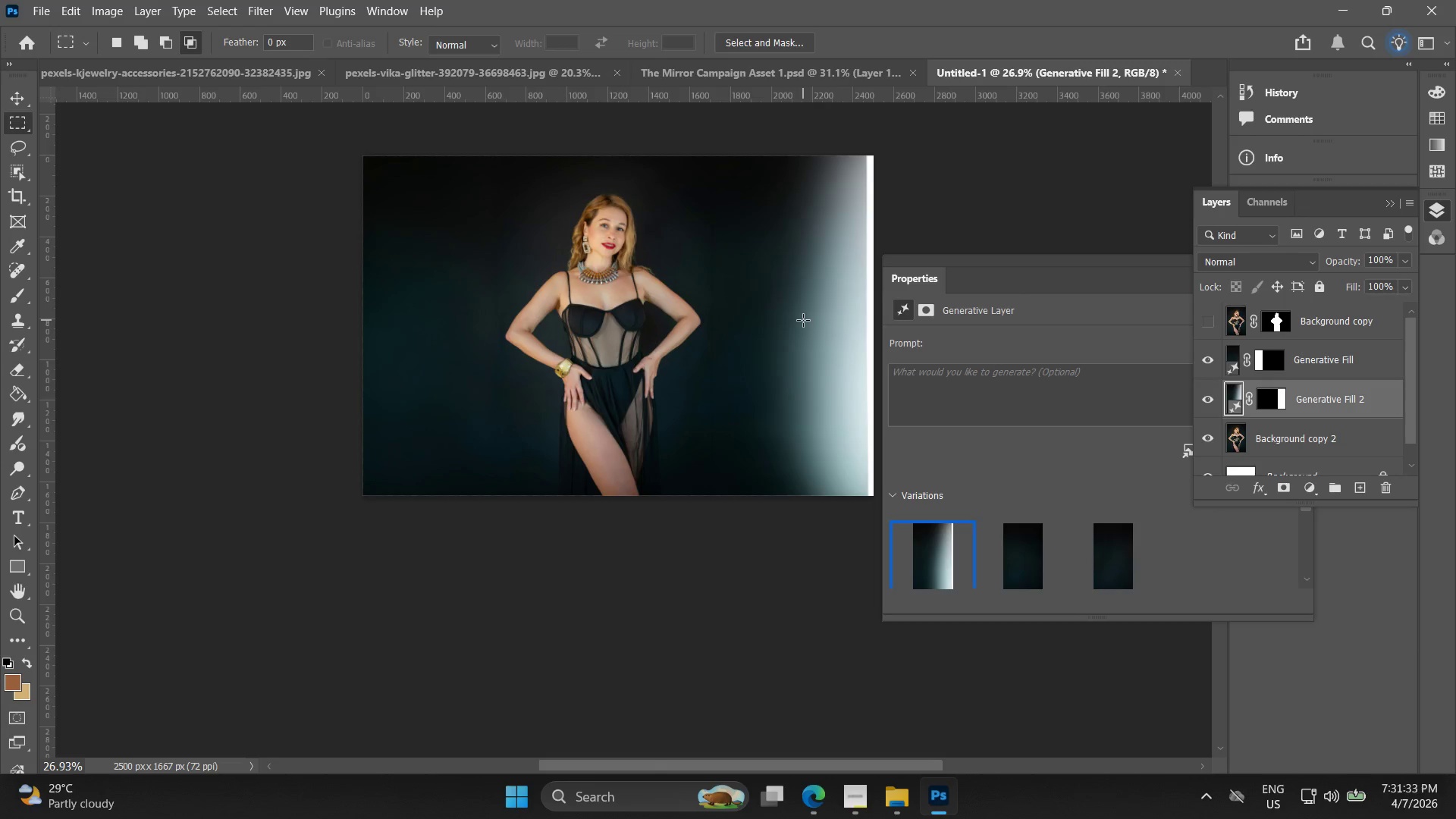 
left_click([1038, 567])
 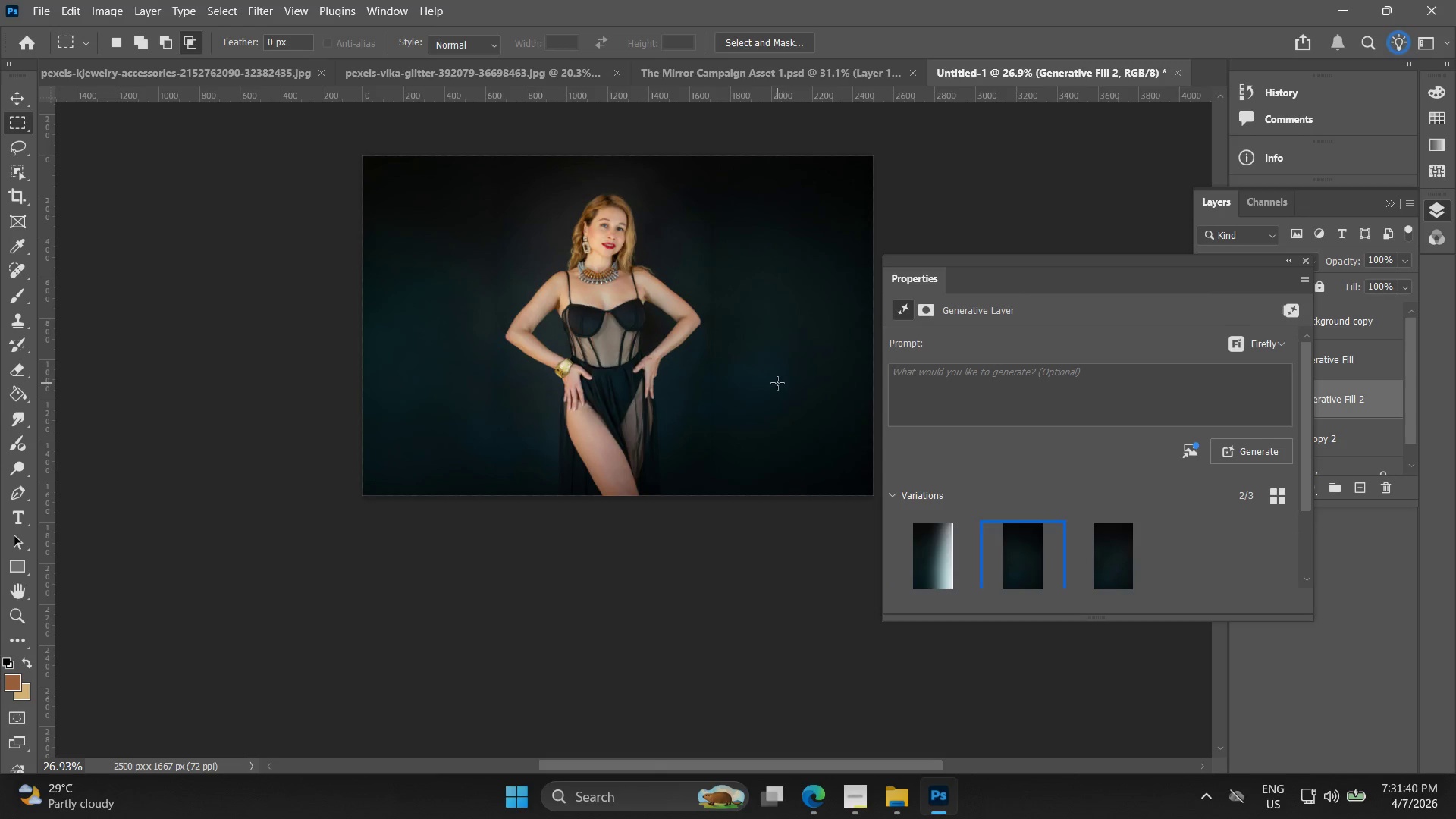 
hold_key(key=AltLeft, duration=0.72)
scroll: coordinate [753, 331], scroll_direction: up, amount: 6.0
 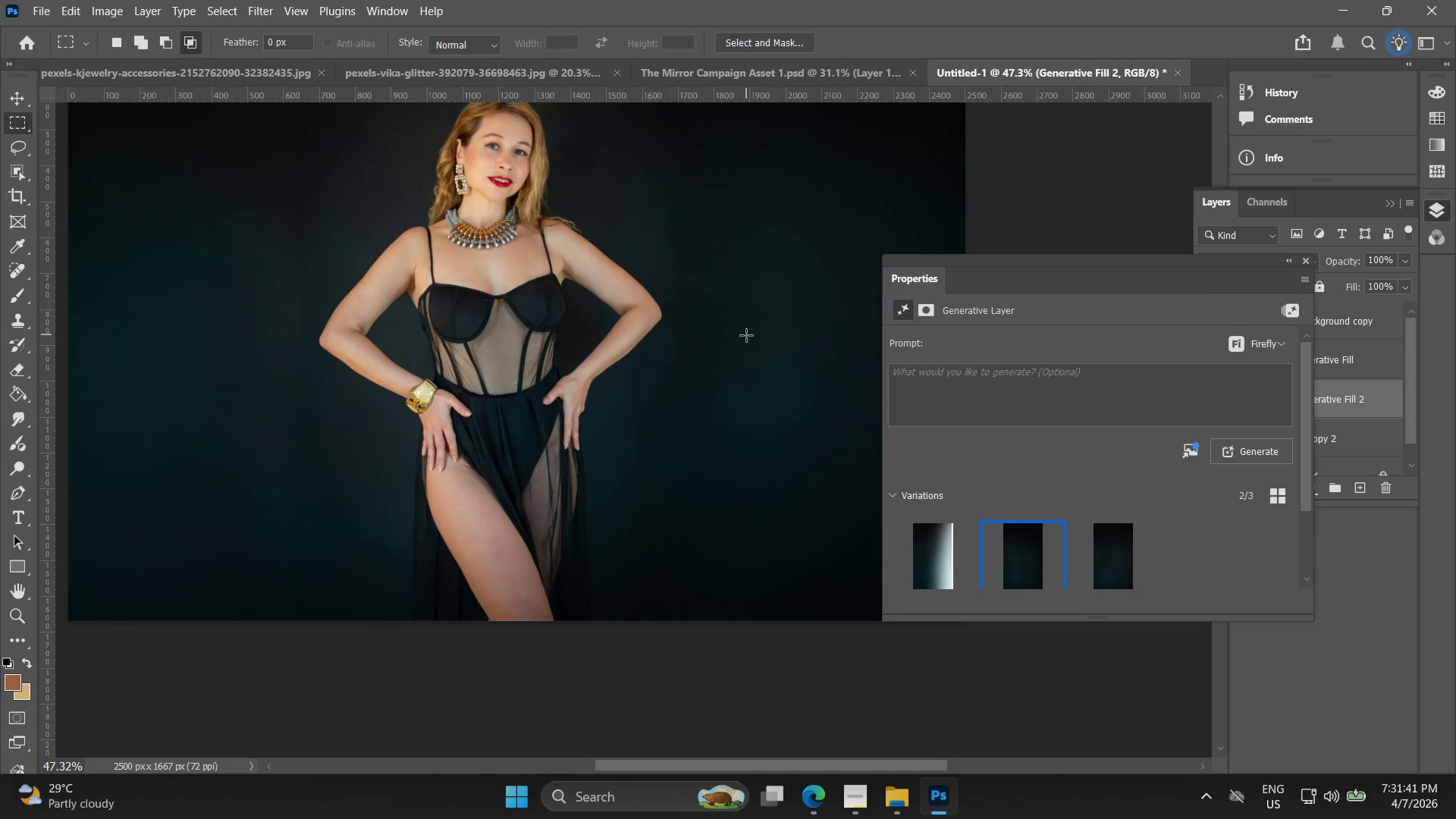 
hold_key(key=AltLeft, duration=11.12)
 